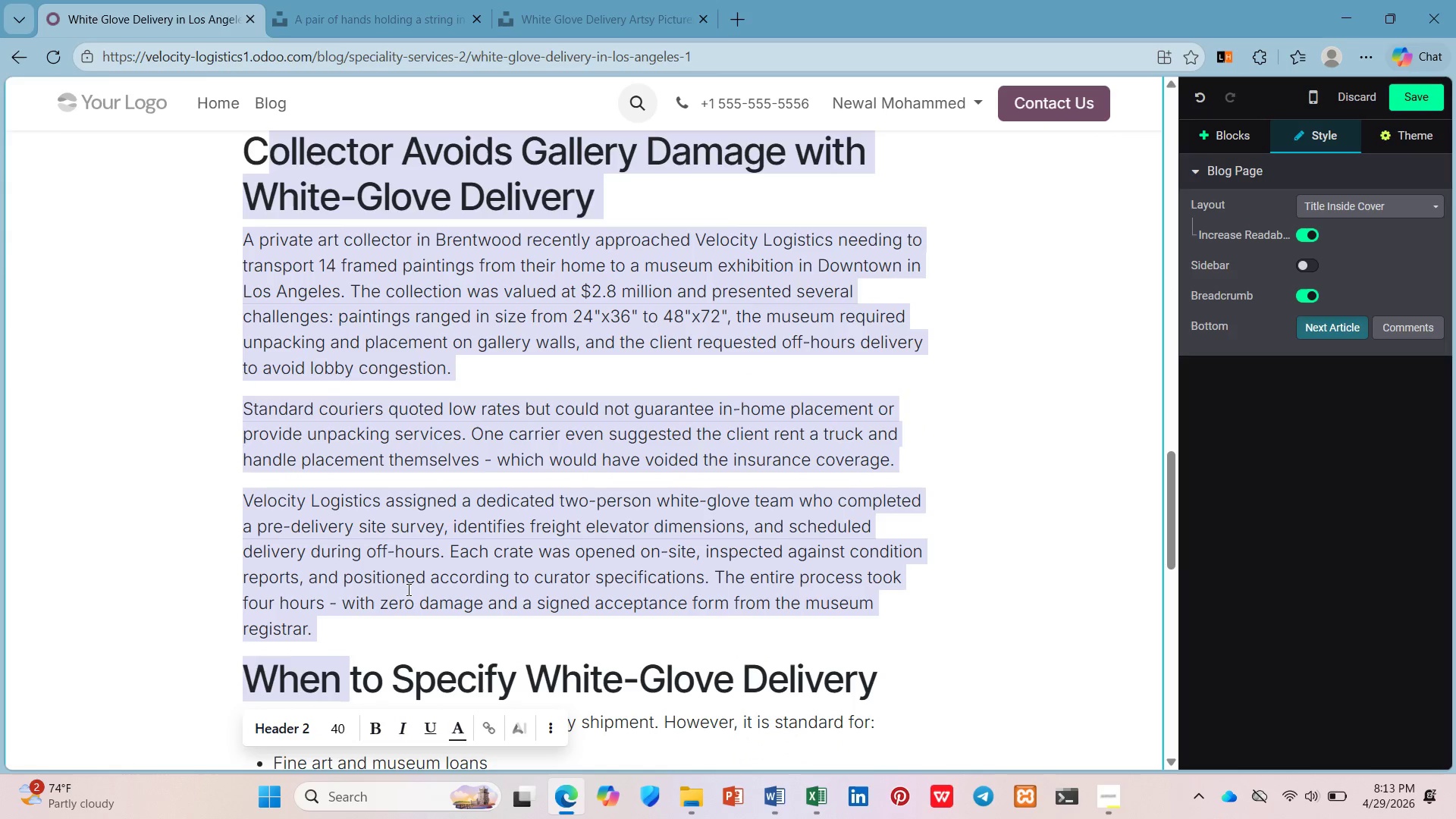 
left_click([407, 589])
 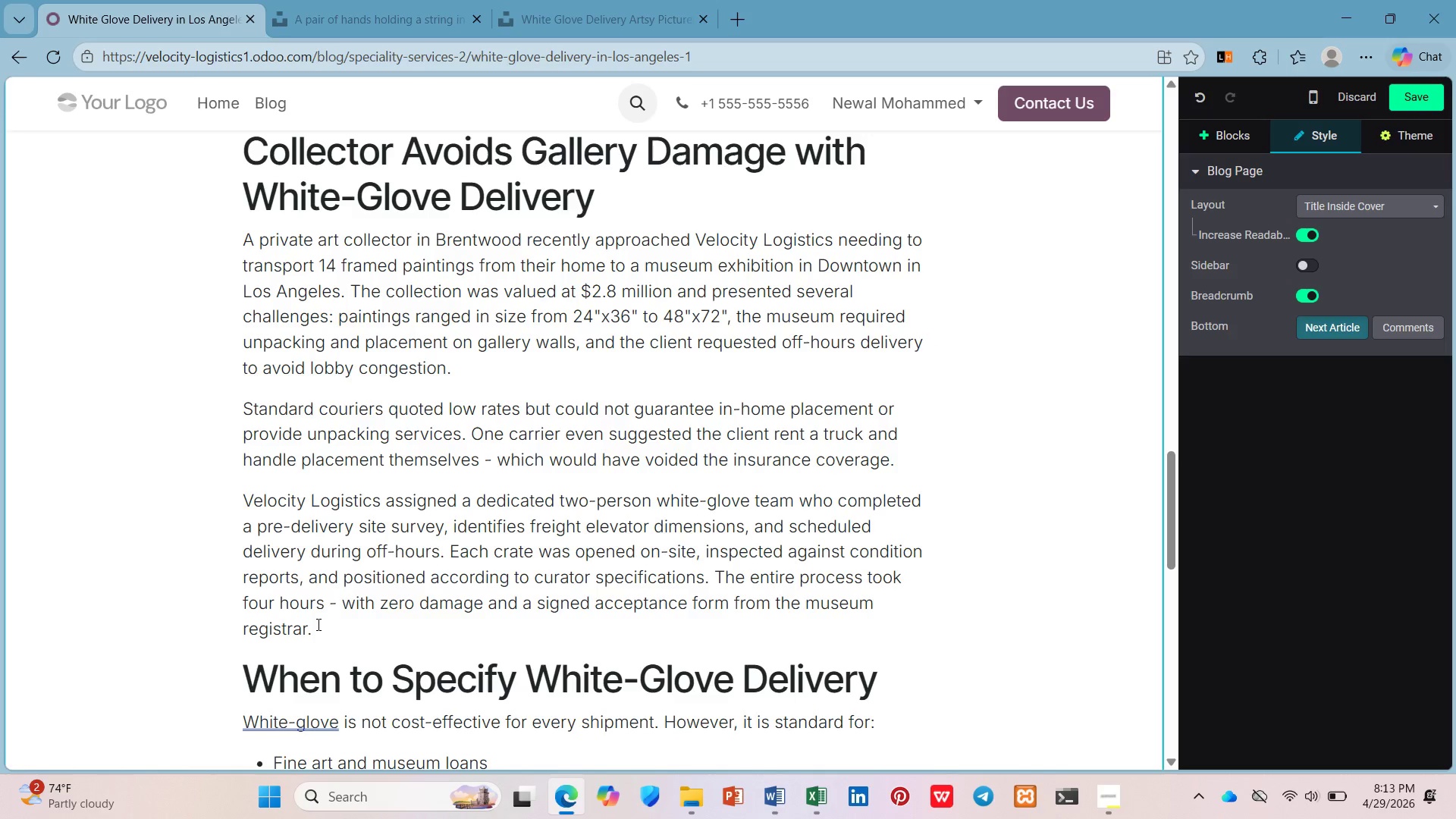 
left_click_drag(start_coordinate=[315, 626], to_coordinate=[244, 172])
 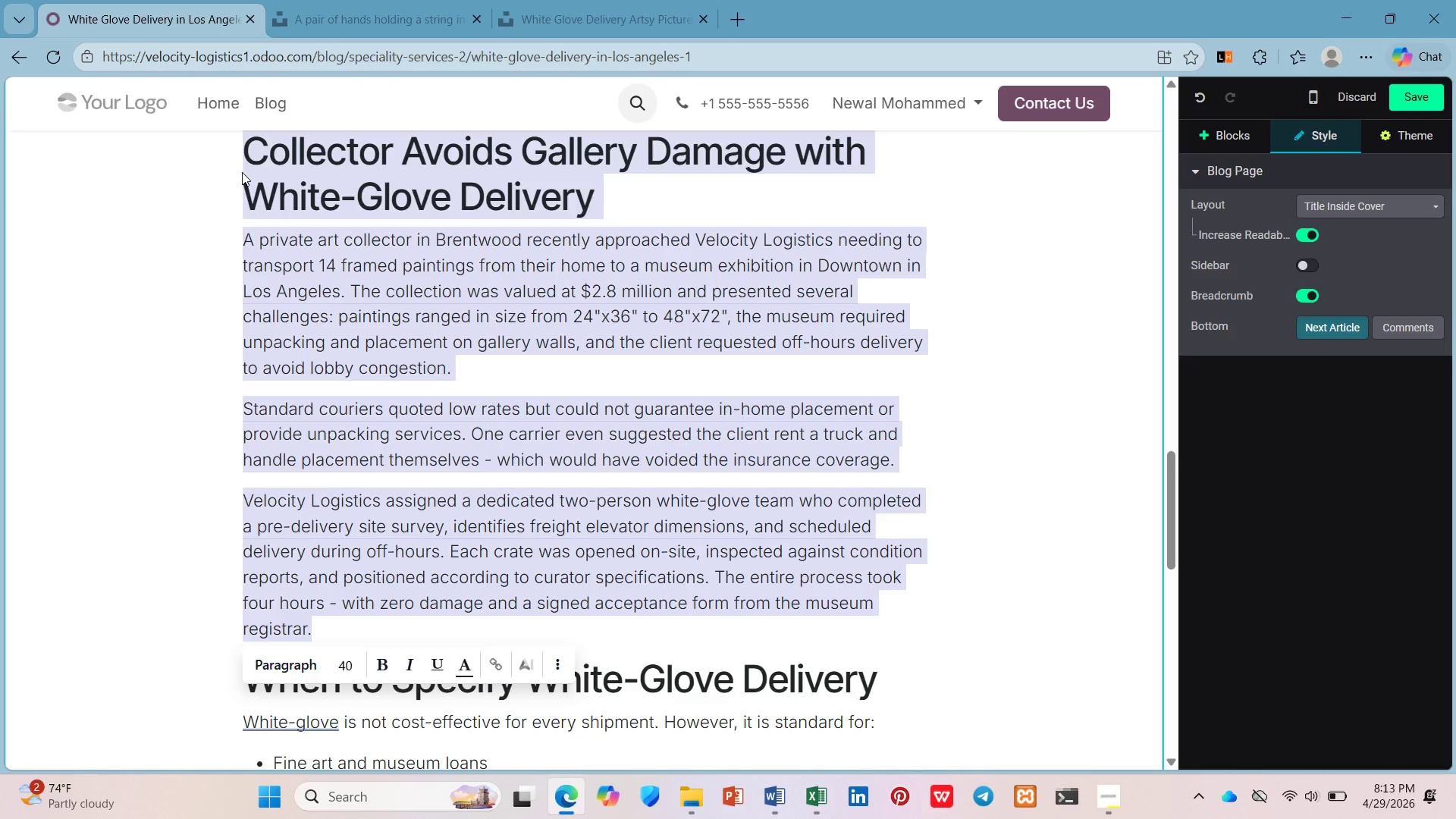 
key(Control+X)
 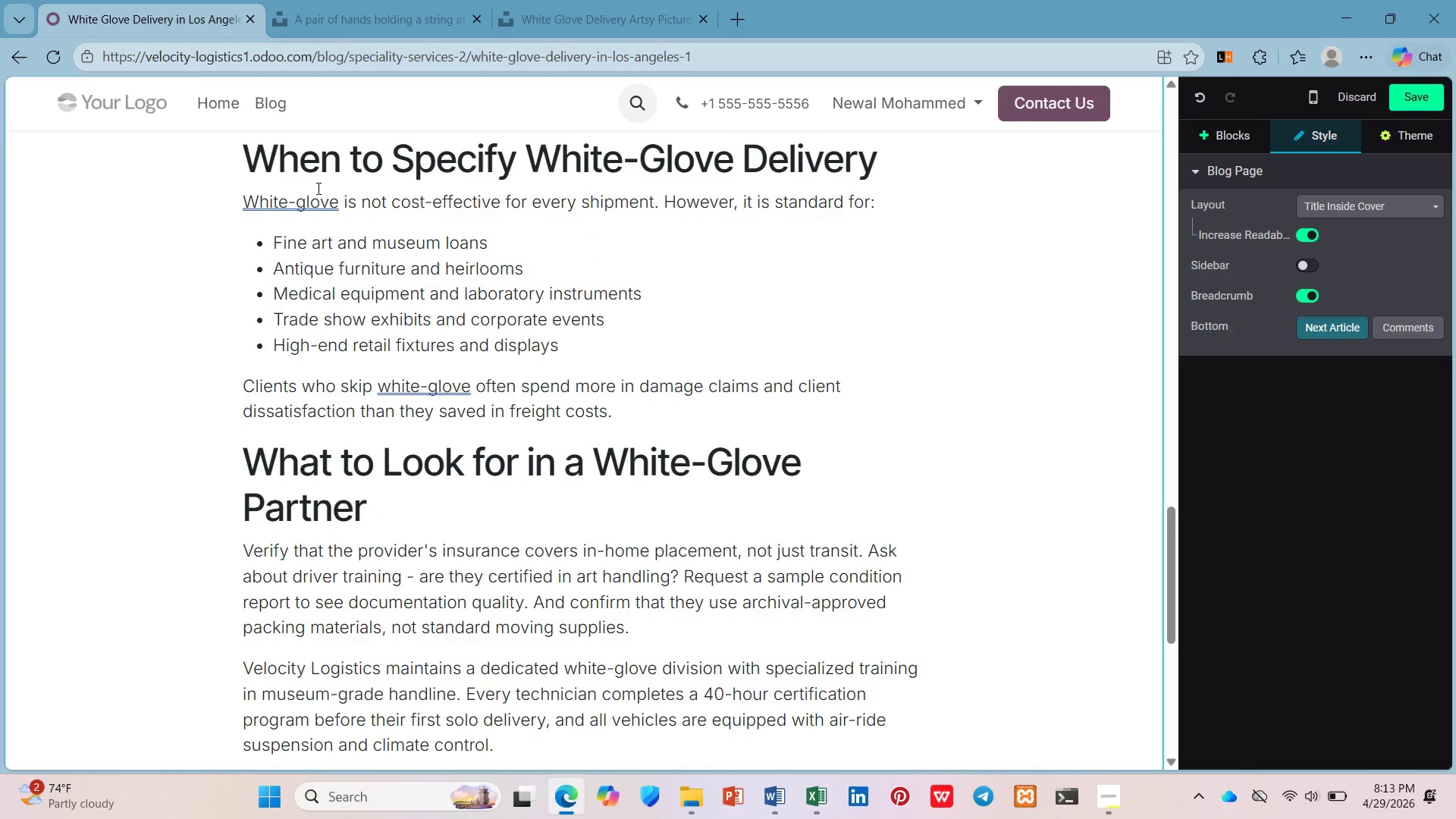 
scroll: coordinate [320, 190], scroll_direction: up, amount: 7.0
 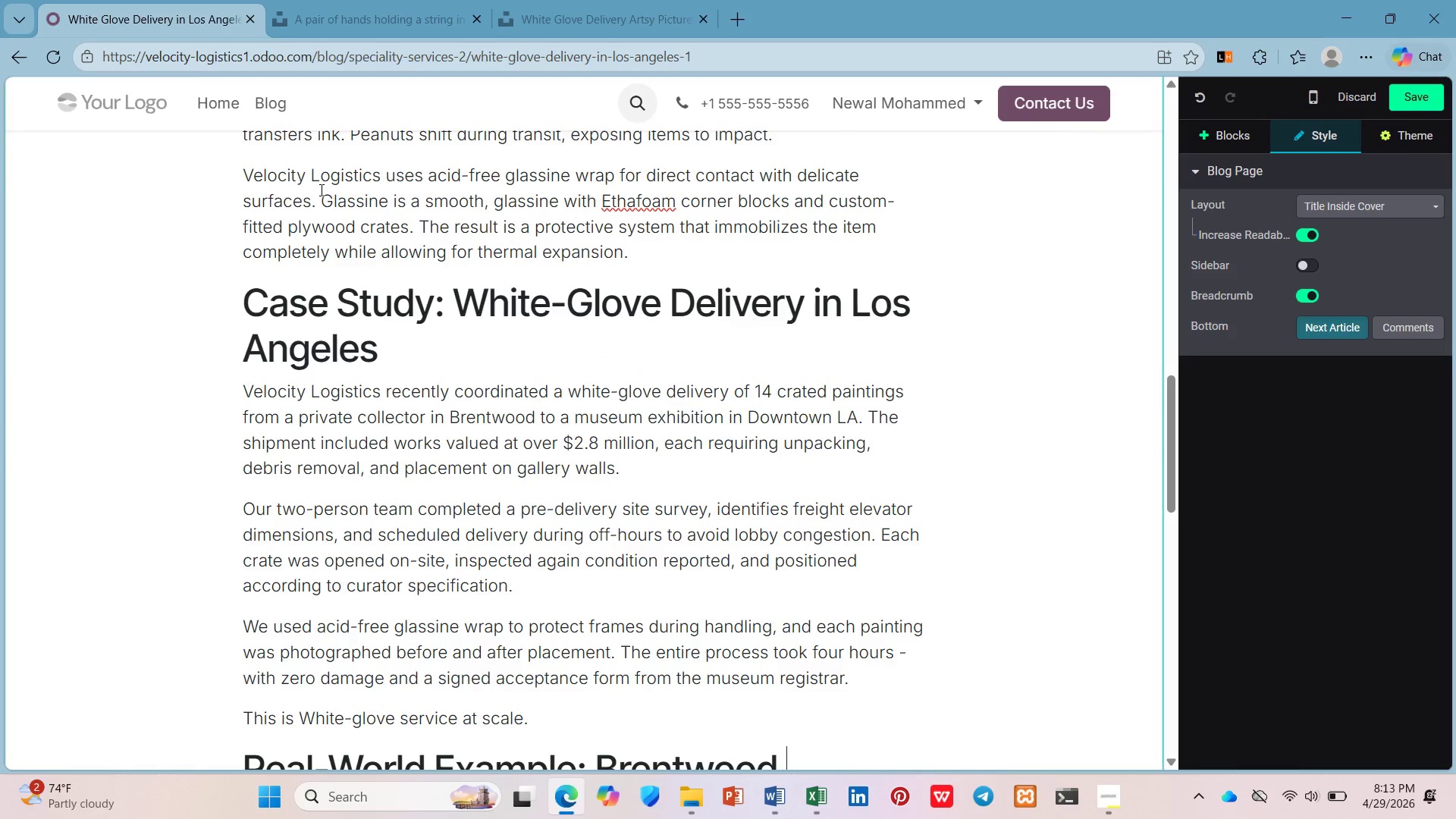 
key(Control+Z)
 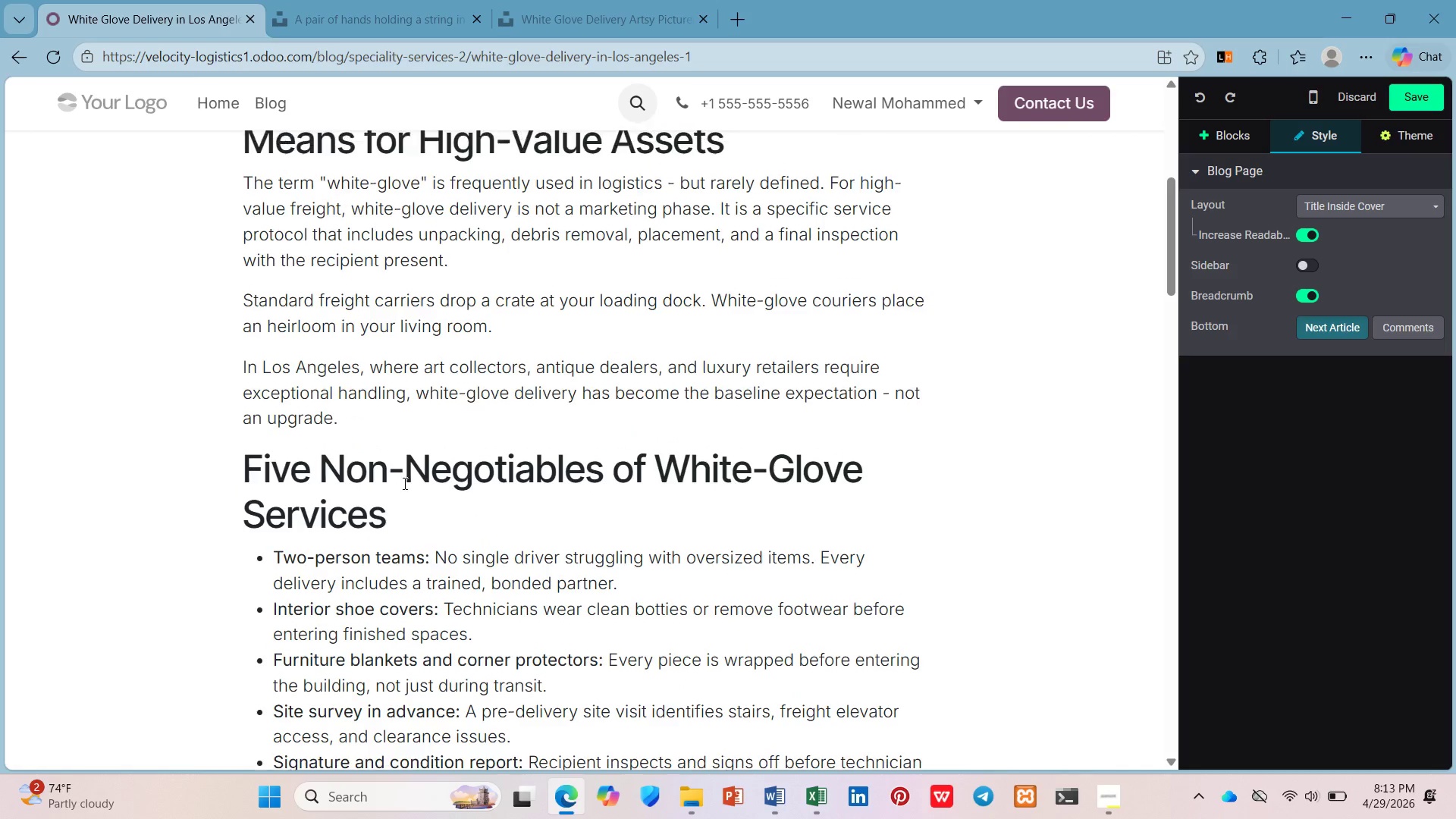 
scroll: coordinate [434, 538], scroll_direction: down, amount: 17.0
 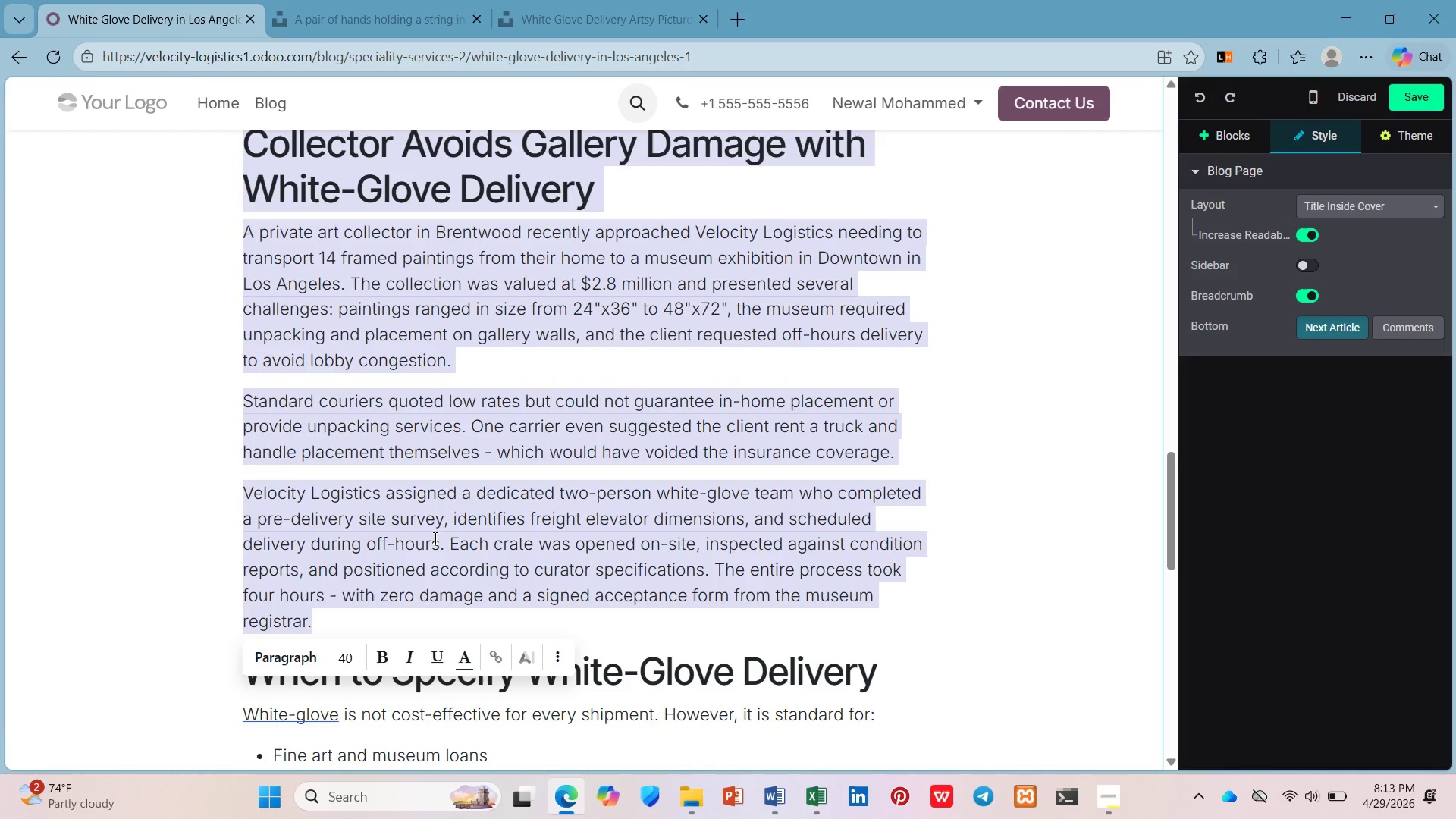 
left_click([434, 538])
 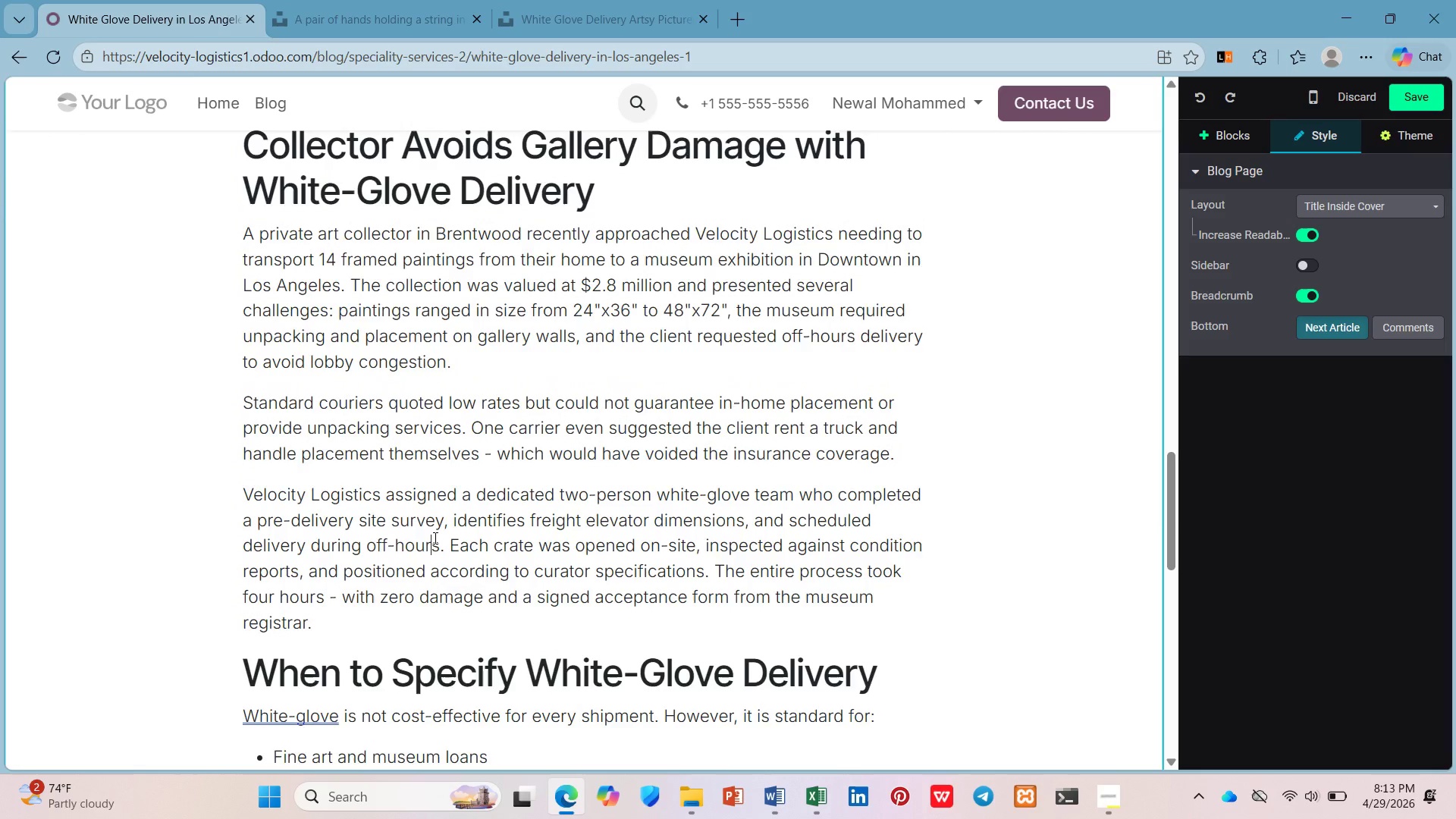 
scroll: coordinate [434, 538], scroll_direction: up, amount: 2.0
 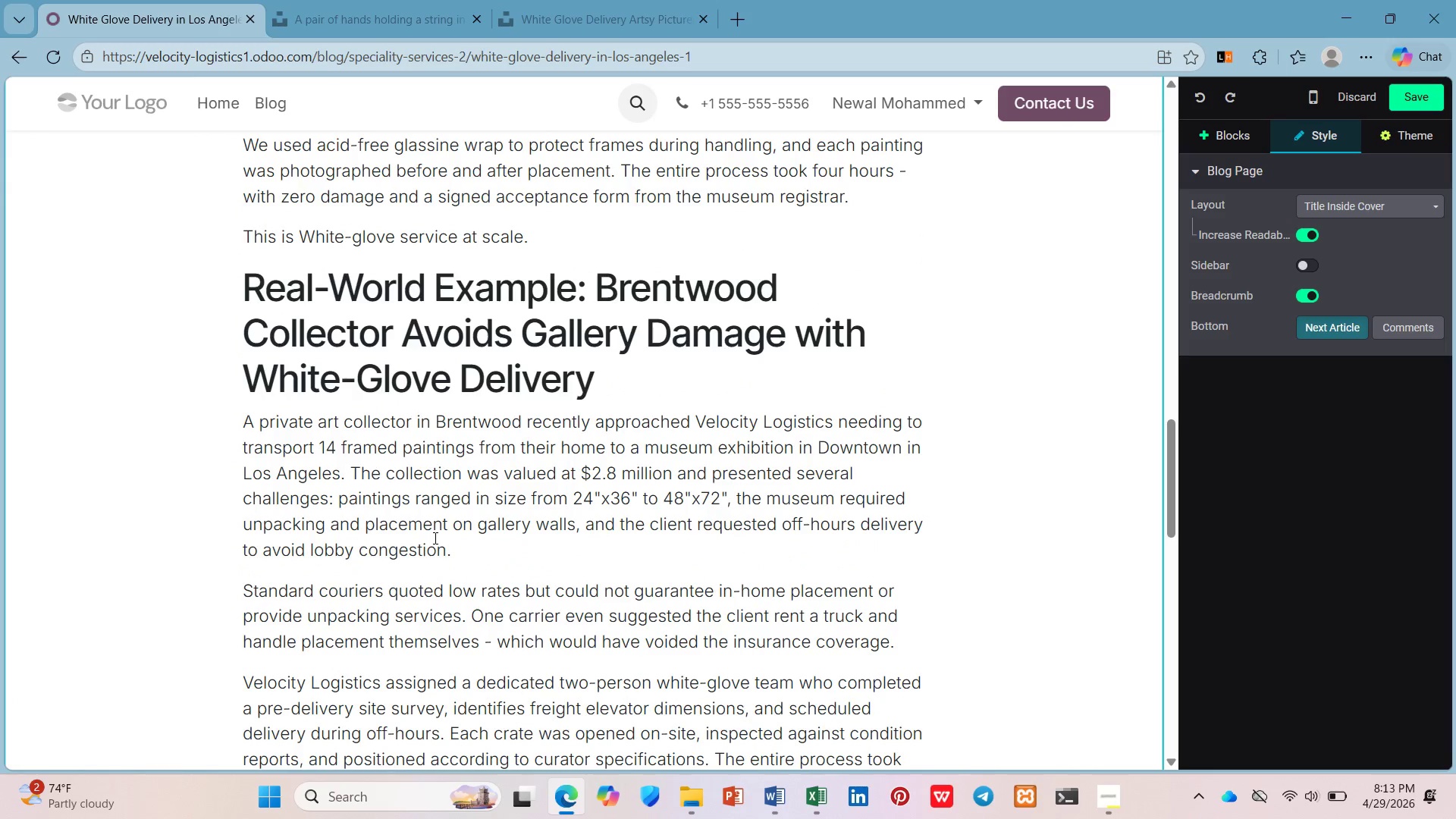 
scroll: coordinate [434, 538], scroll_direction: down, amount: 2.0
 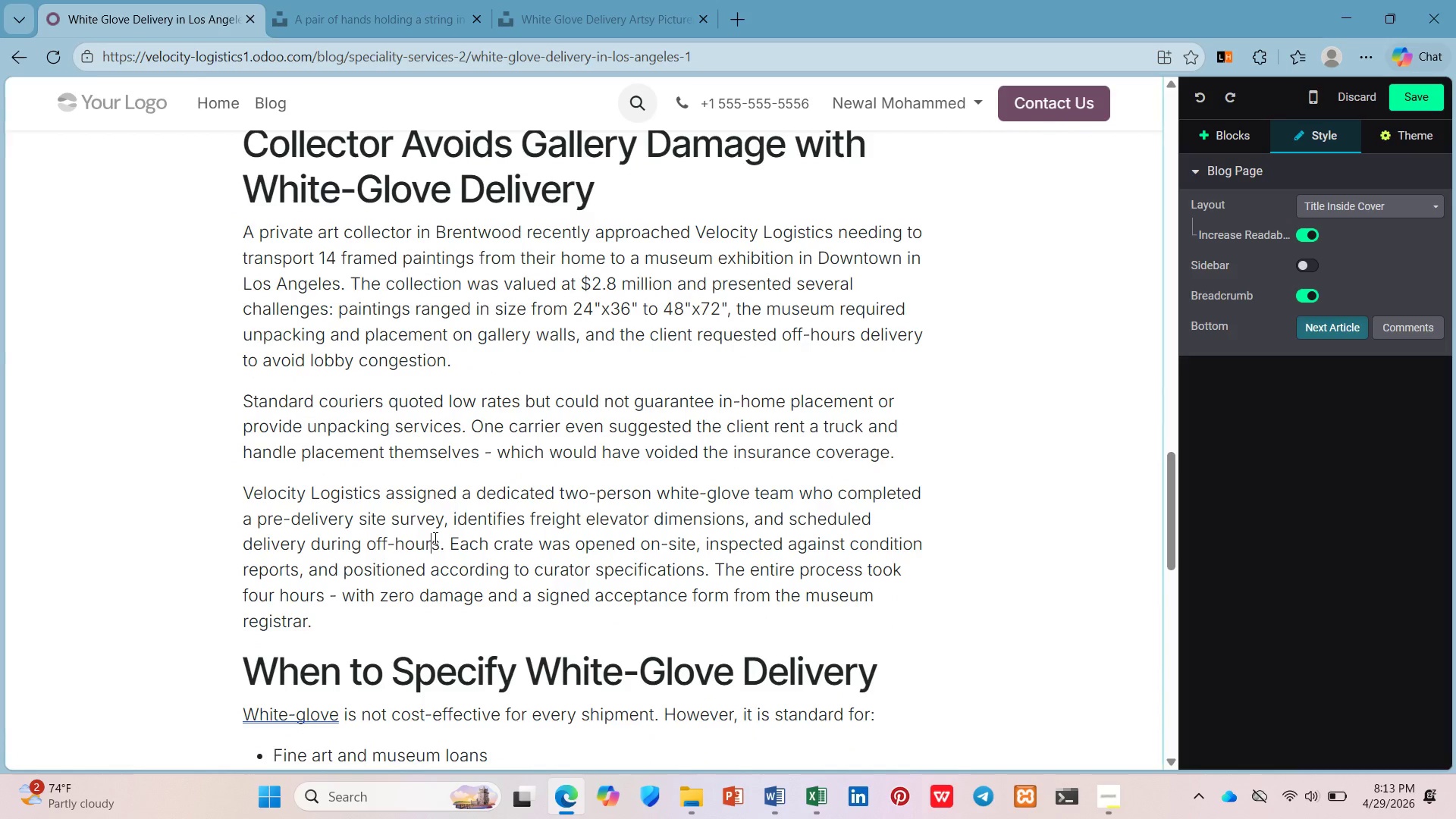 
scroll: coordinate [434, 538], scroll_direction: up, amount: 1.0
 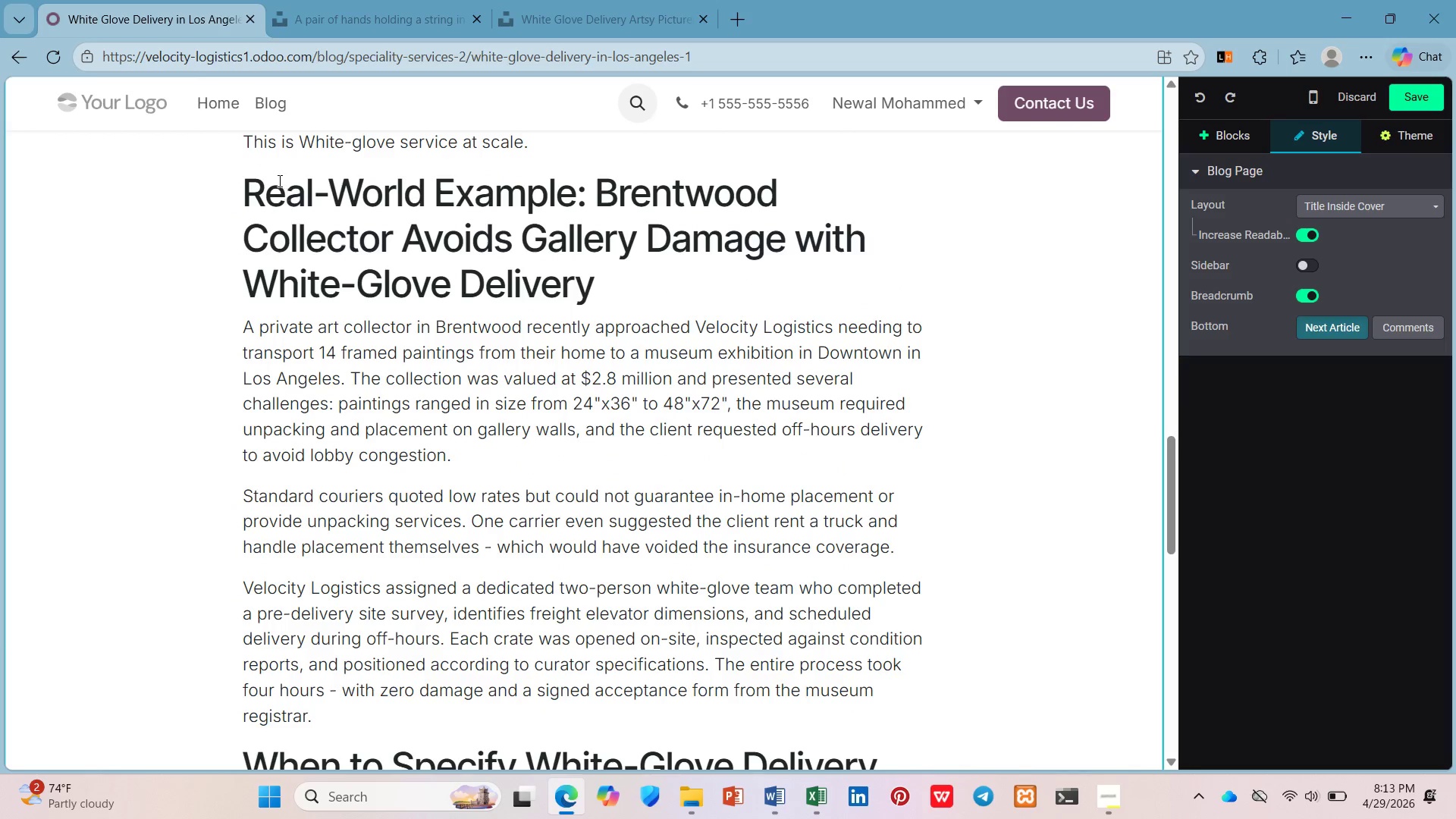 
left_click_drag(start_coordinate=[249, 181], to_coordinate=[318, 714])
 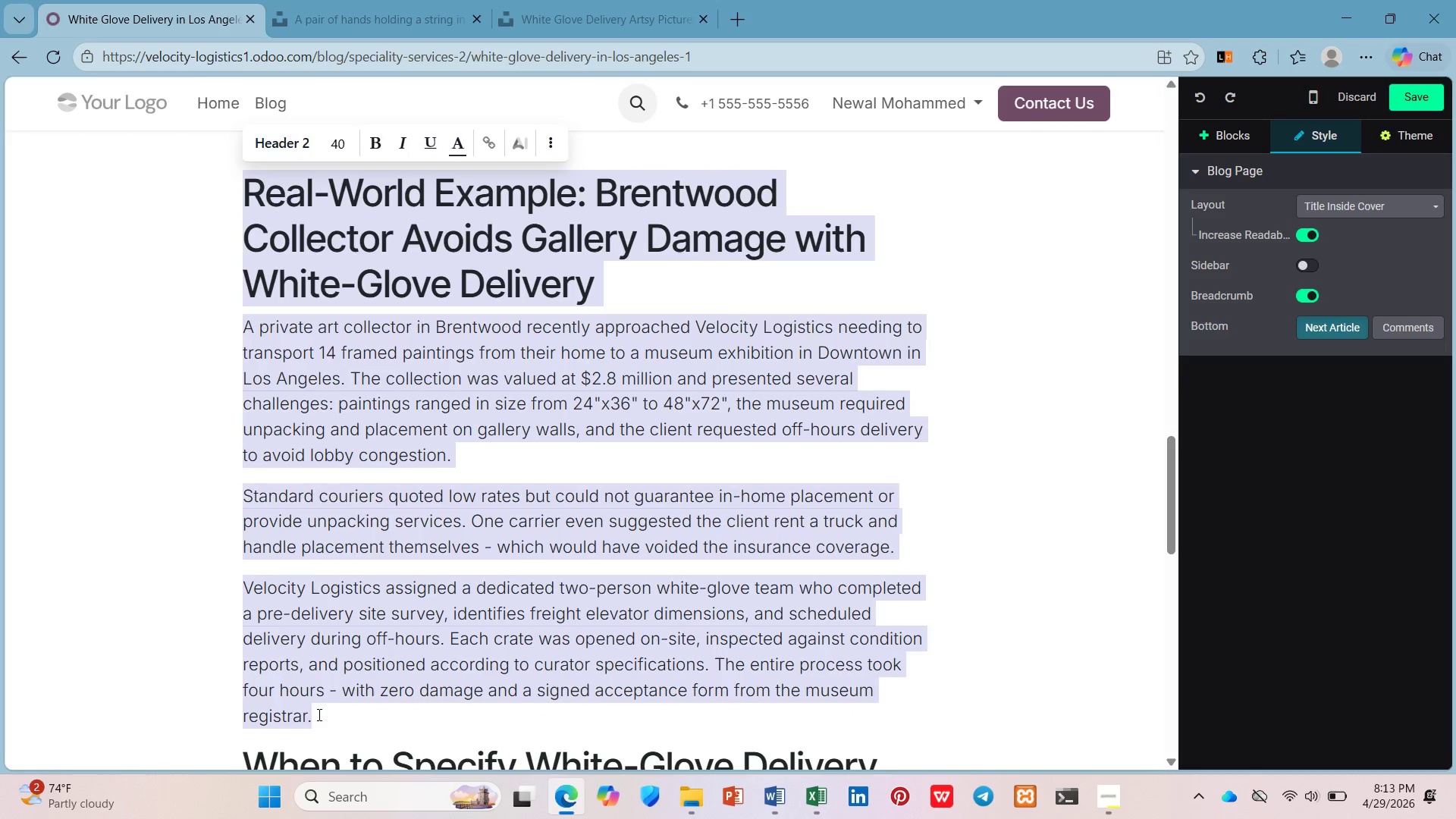 
key(Control+X)
 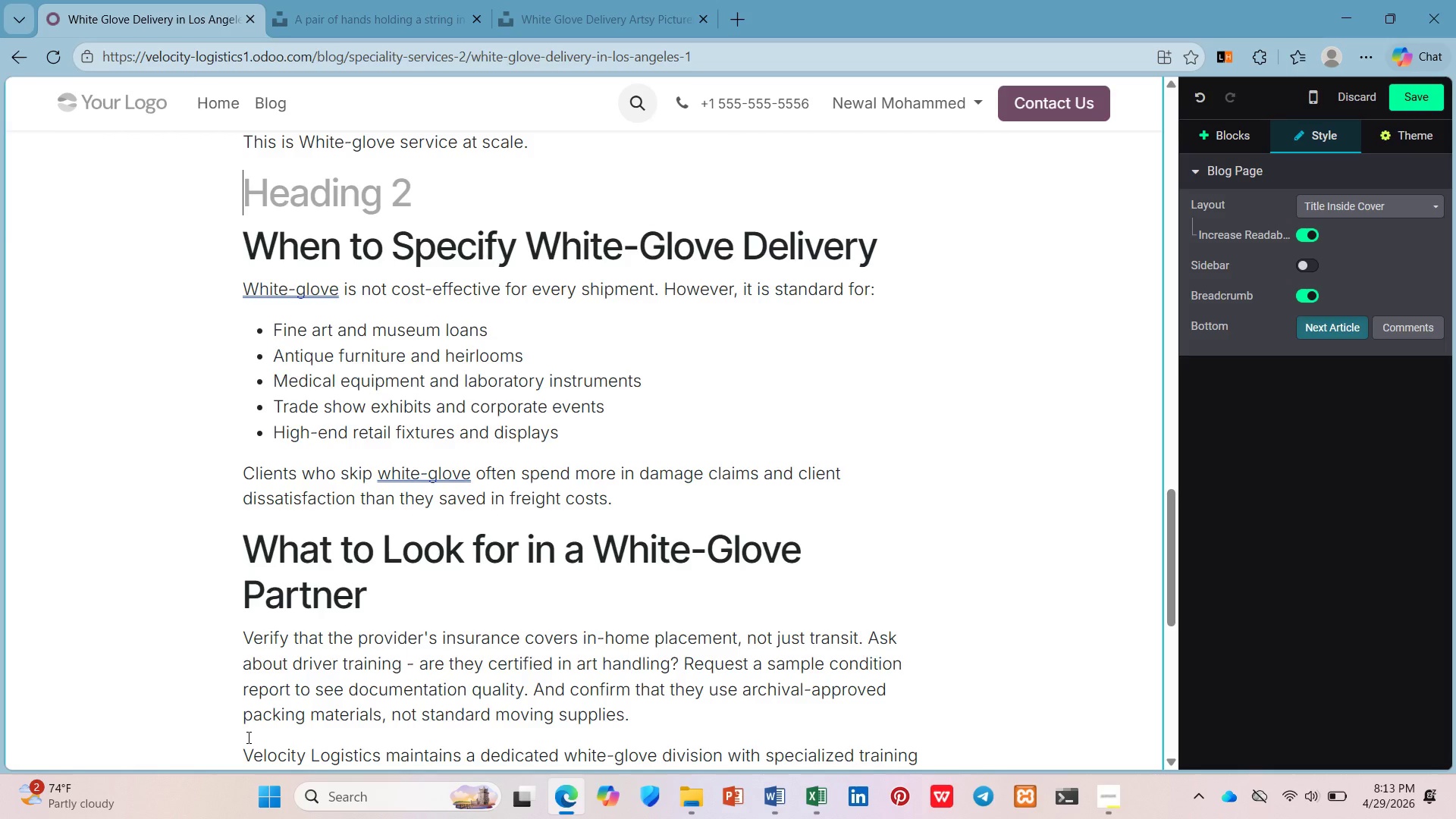 
key(Backspace)
 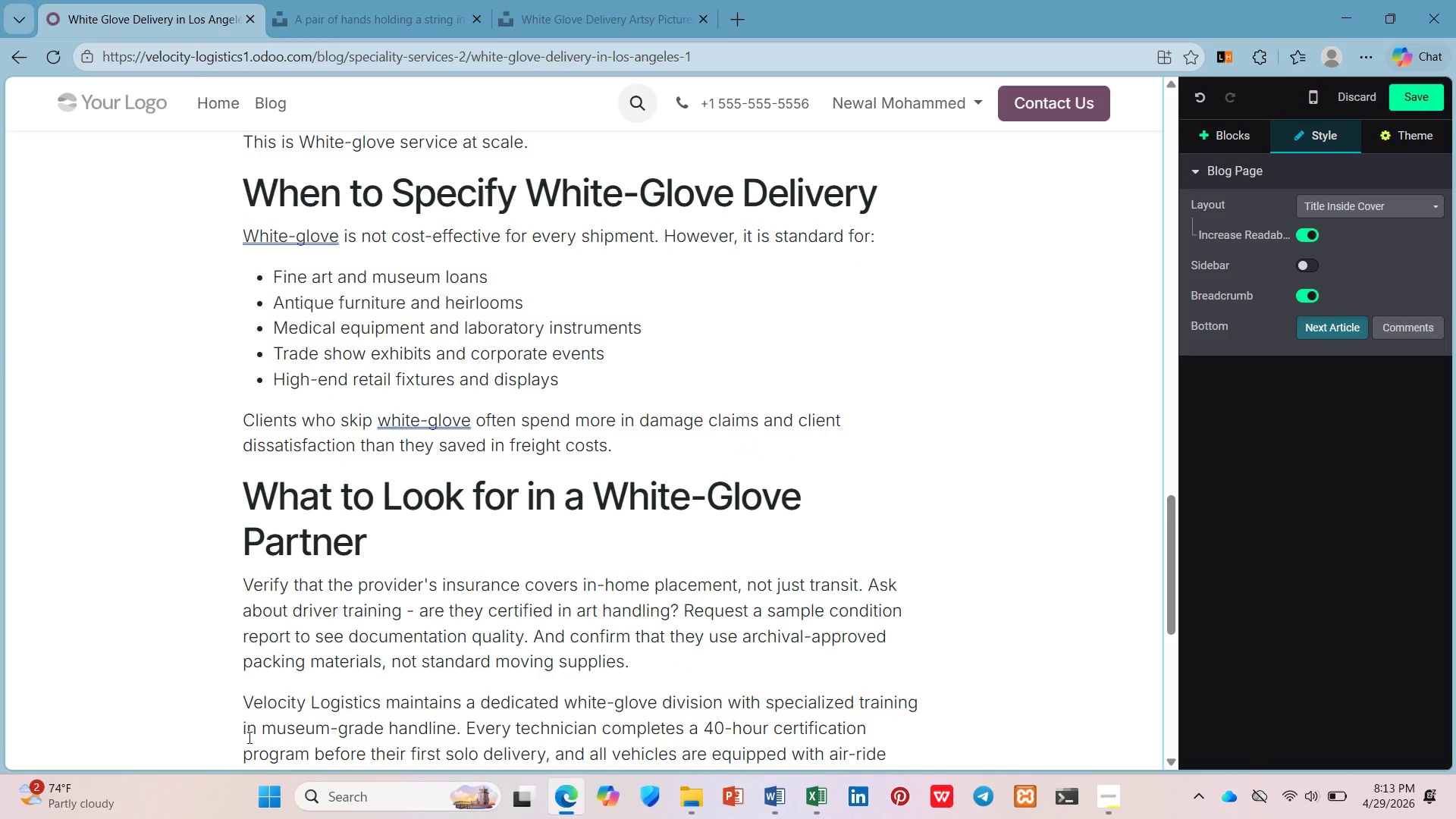 
scroll: coordinate [247, 736], scroll_direction: up, amount: 9.0
 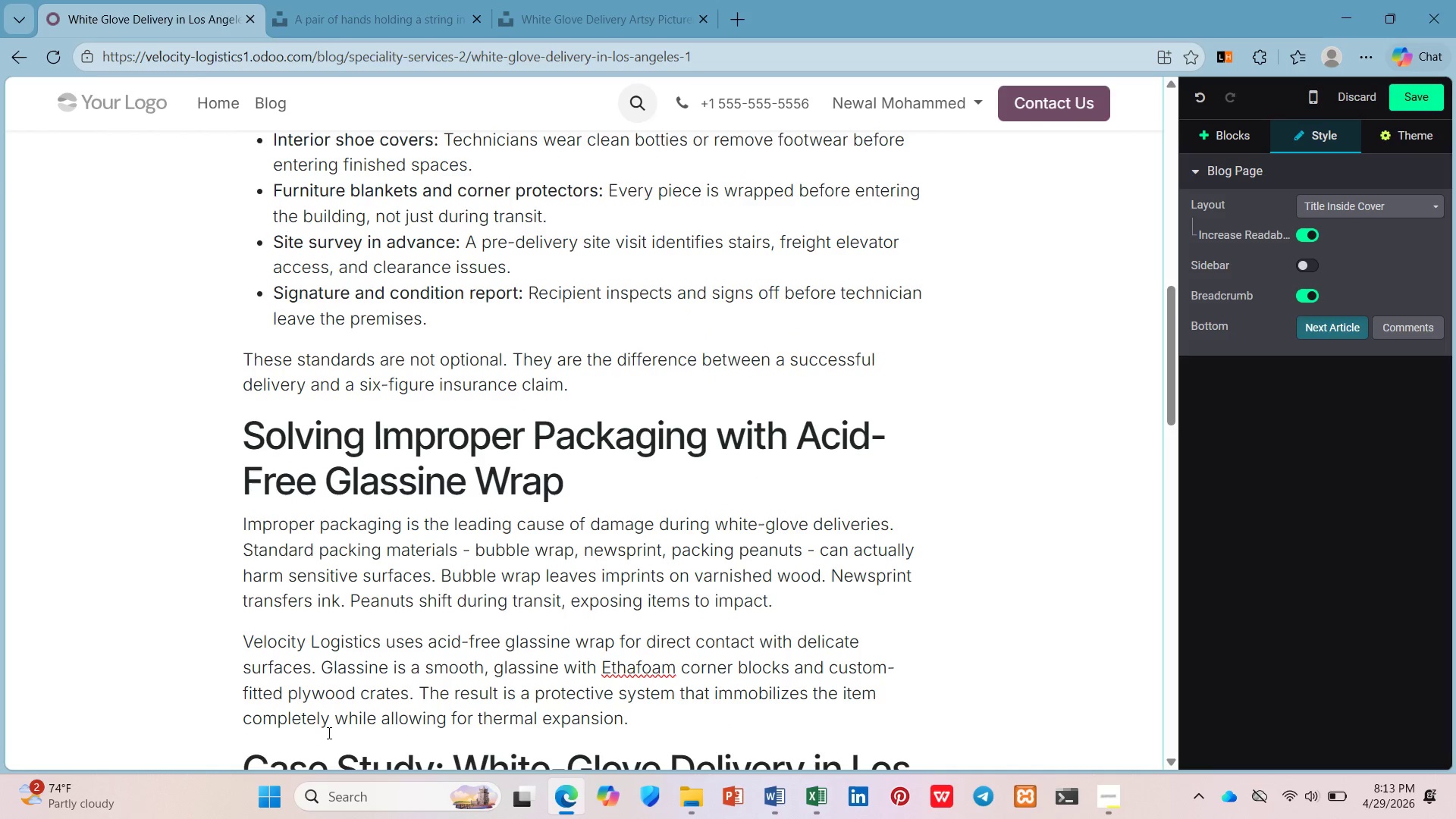 
scroll: coordinate [643, 698], scroll_direction: down, amount: 2.0
 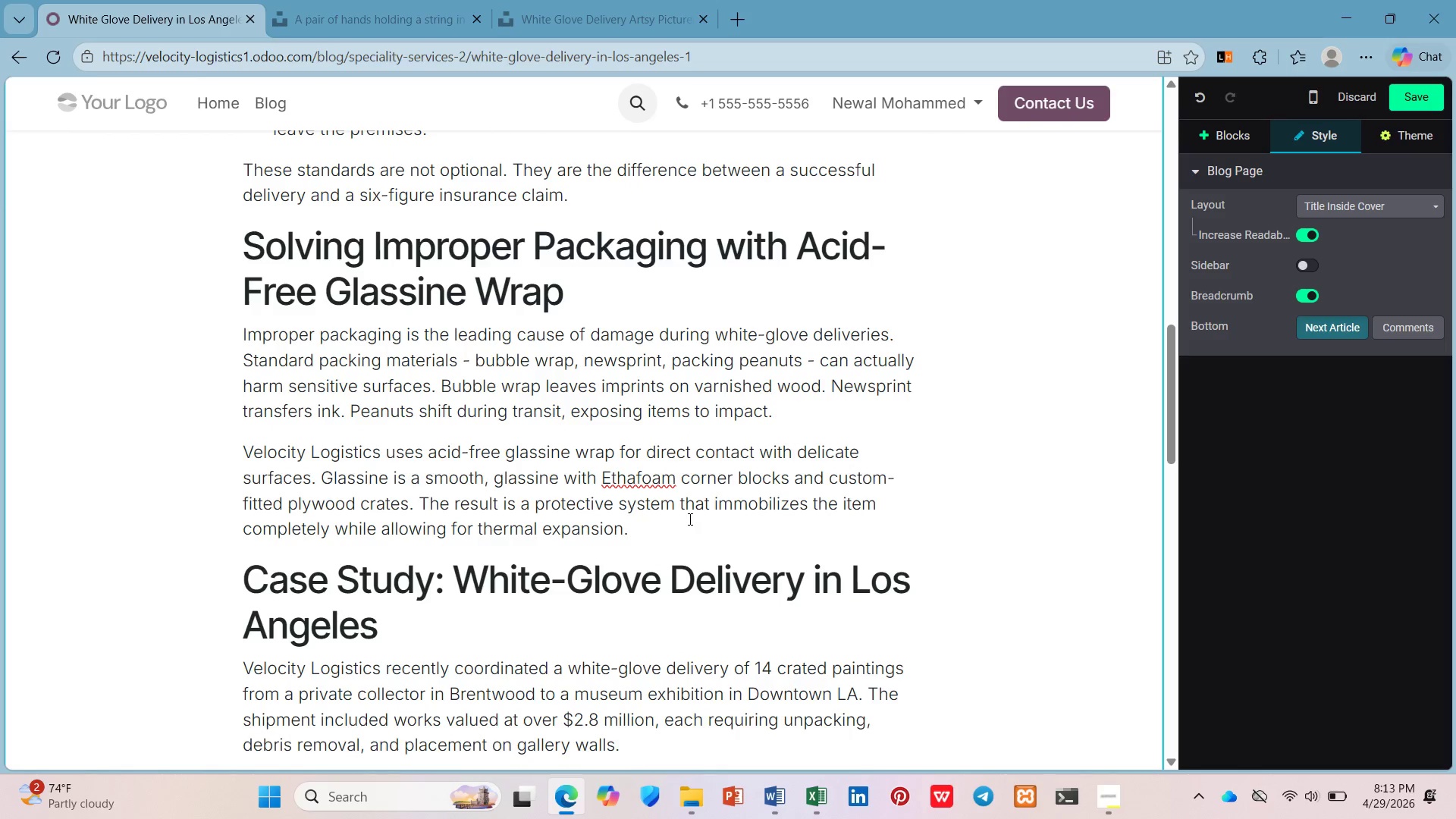 
scroll: coordinate [688, 517], scroll_direction: up, amount: 8.0
 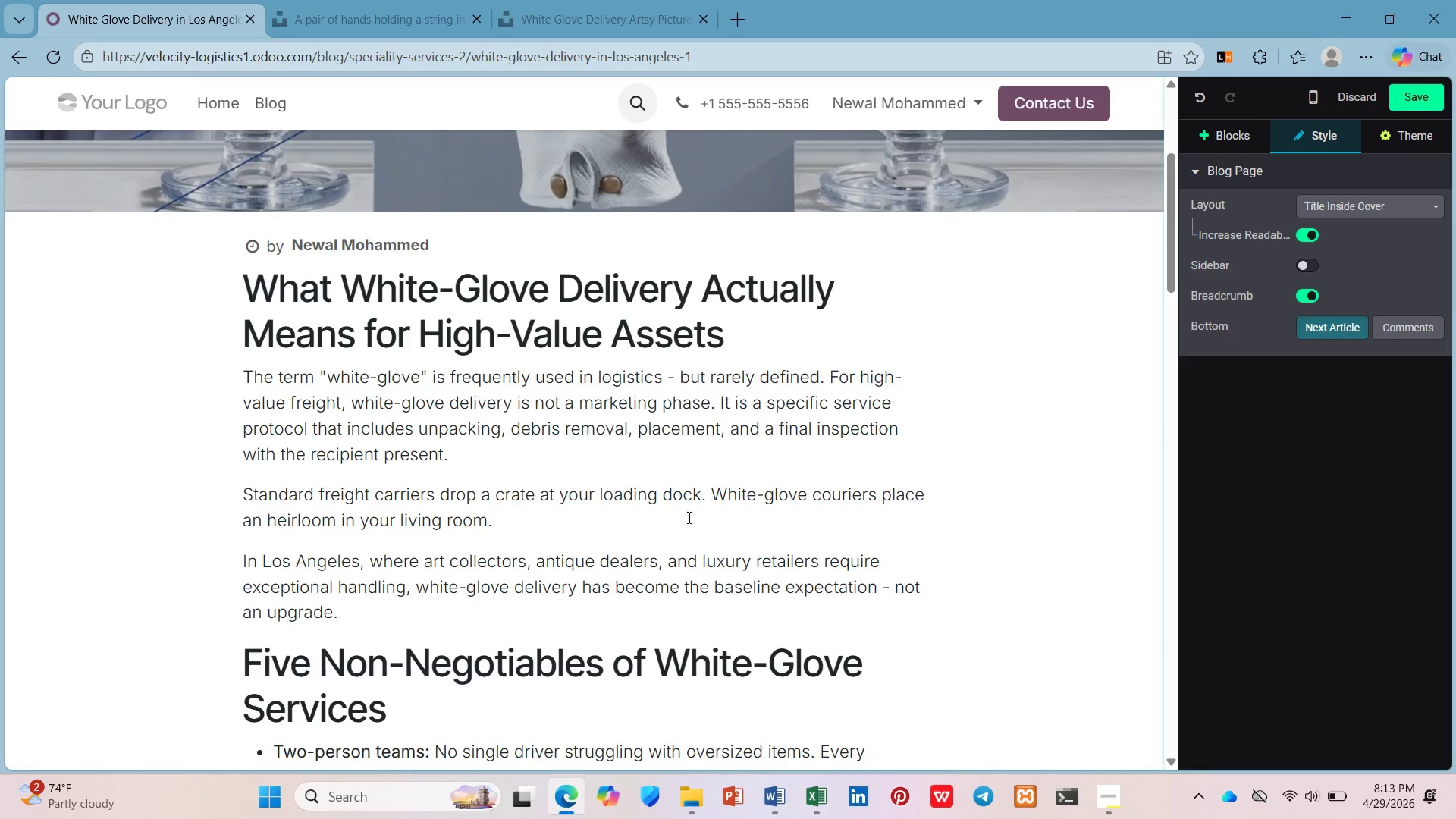 
scroll: coordinate [682, 519], scroll_direction: down, amount: 6.0
 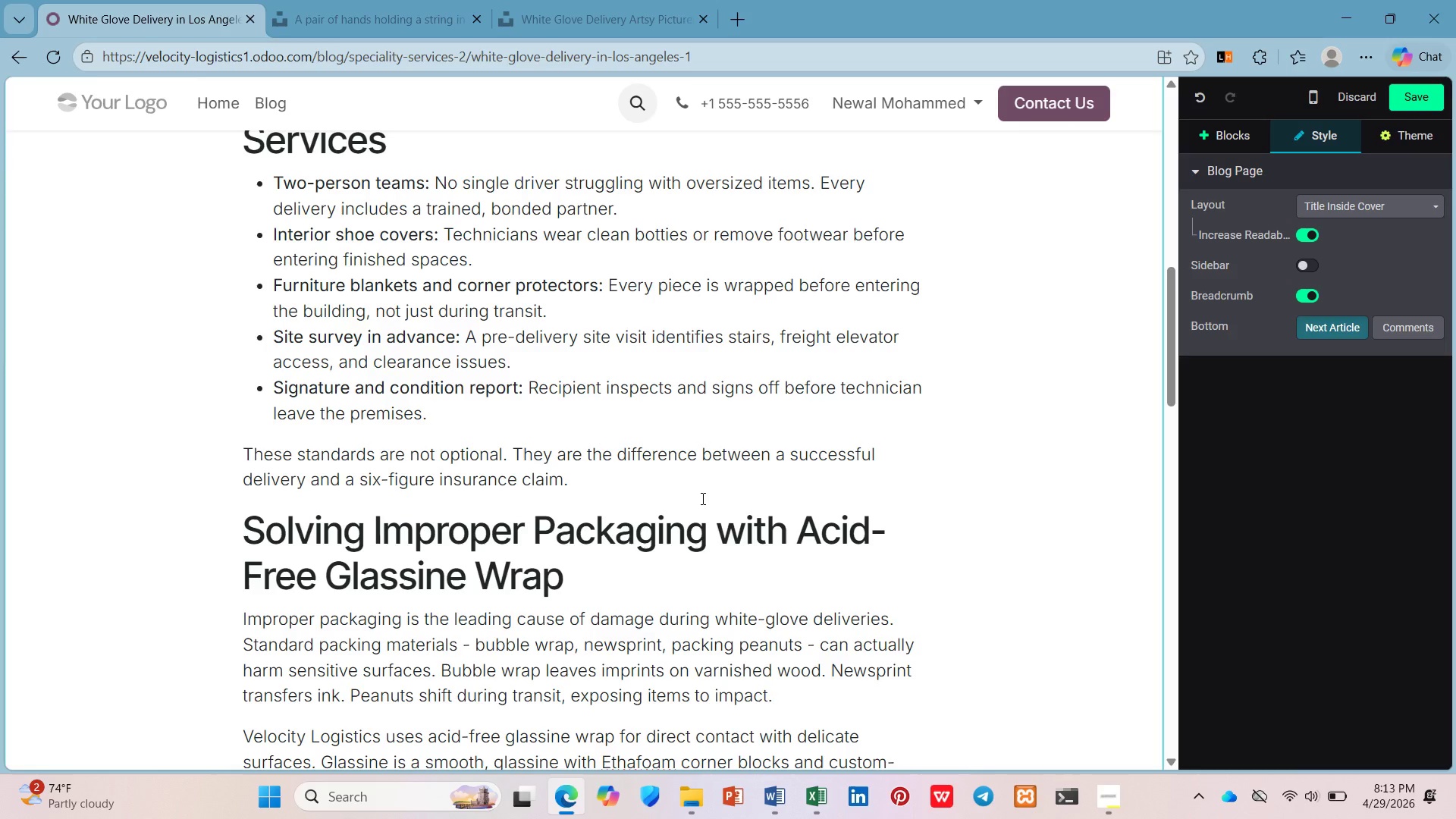 
left_click([703, 496])
 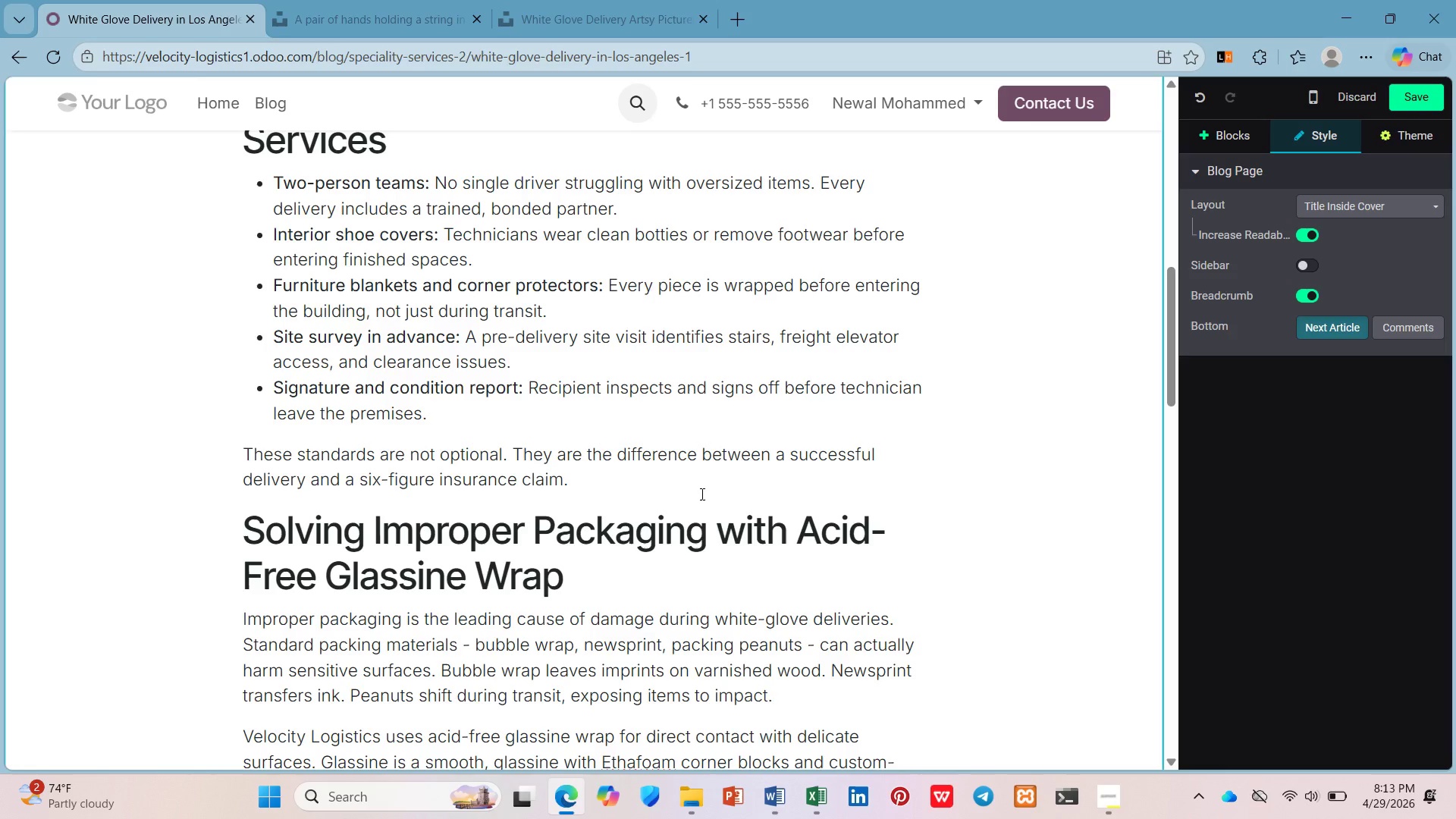 
key(ArrowUp)
 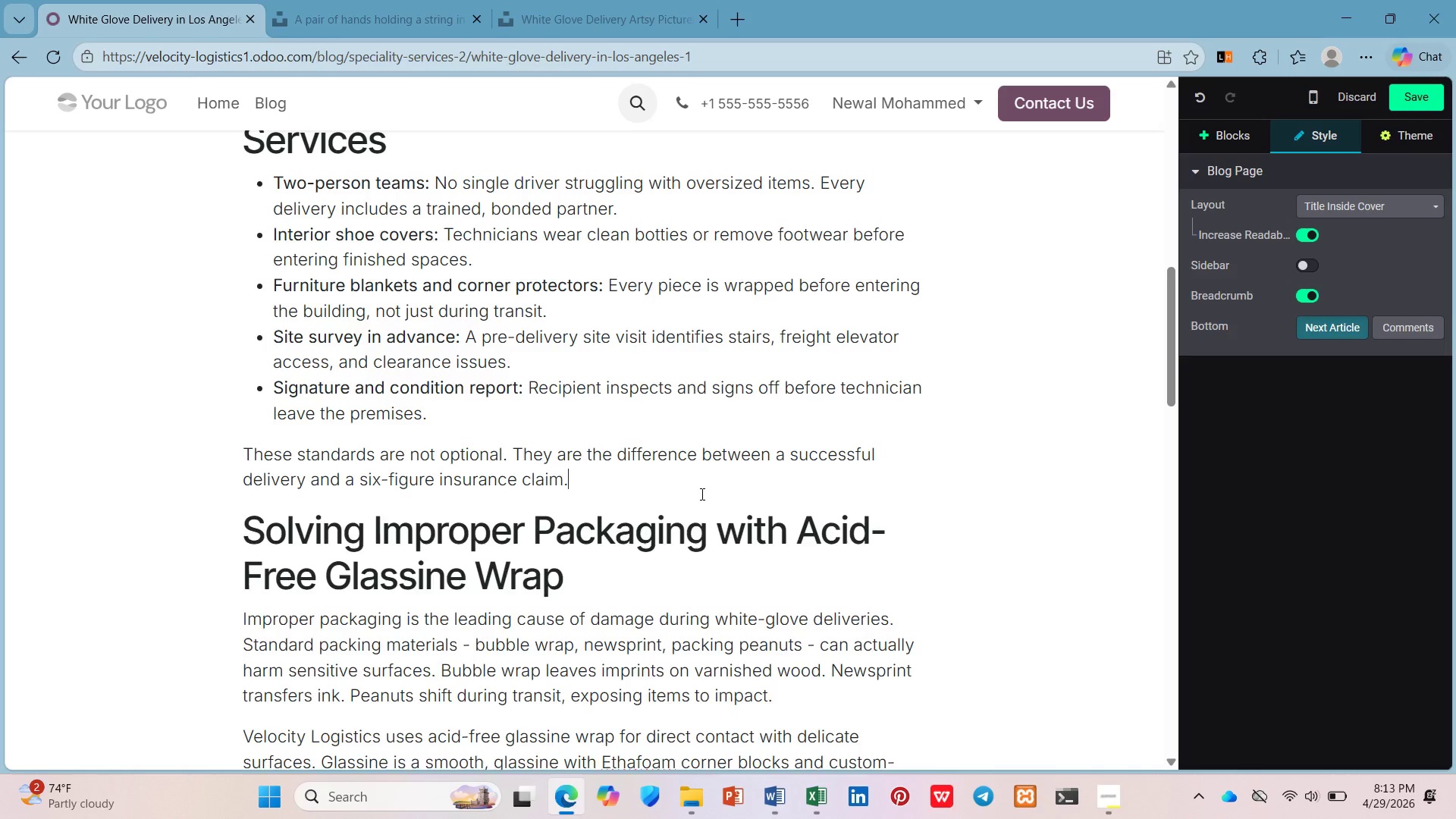 
key(Enter)
 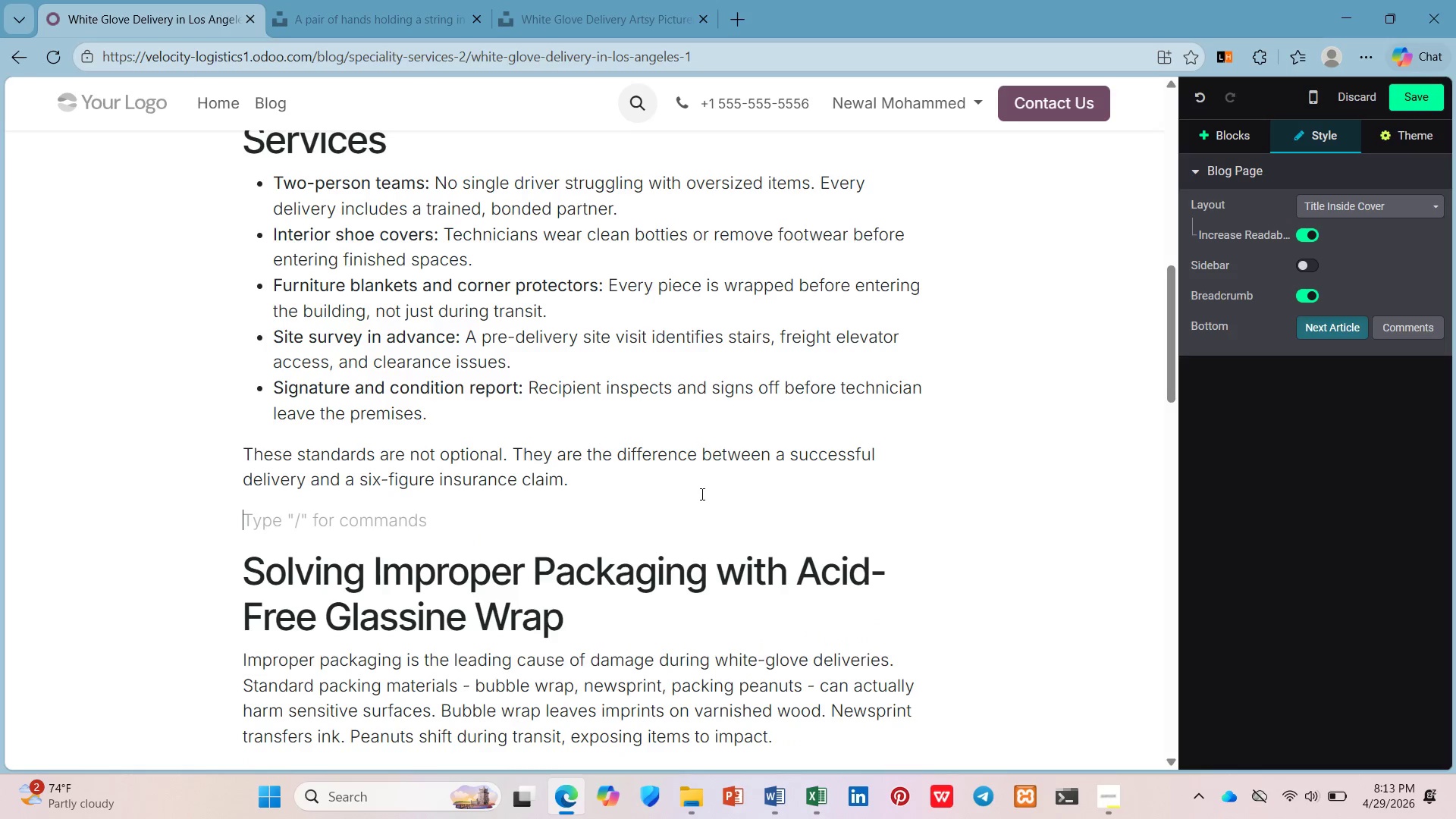 
key(Control+V)
 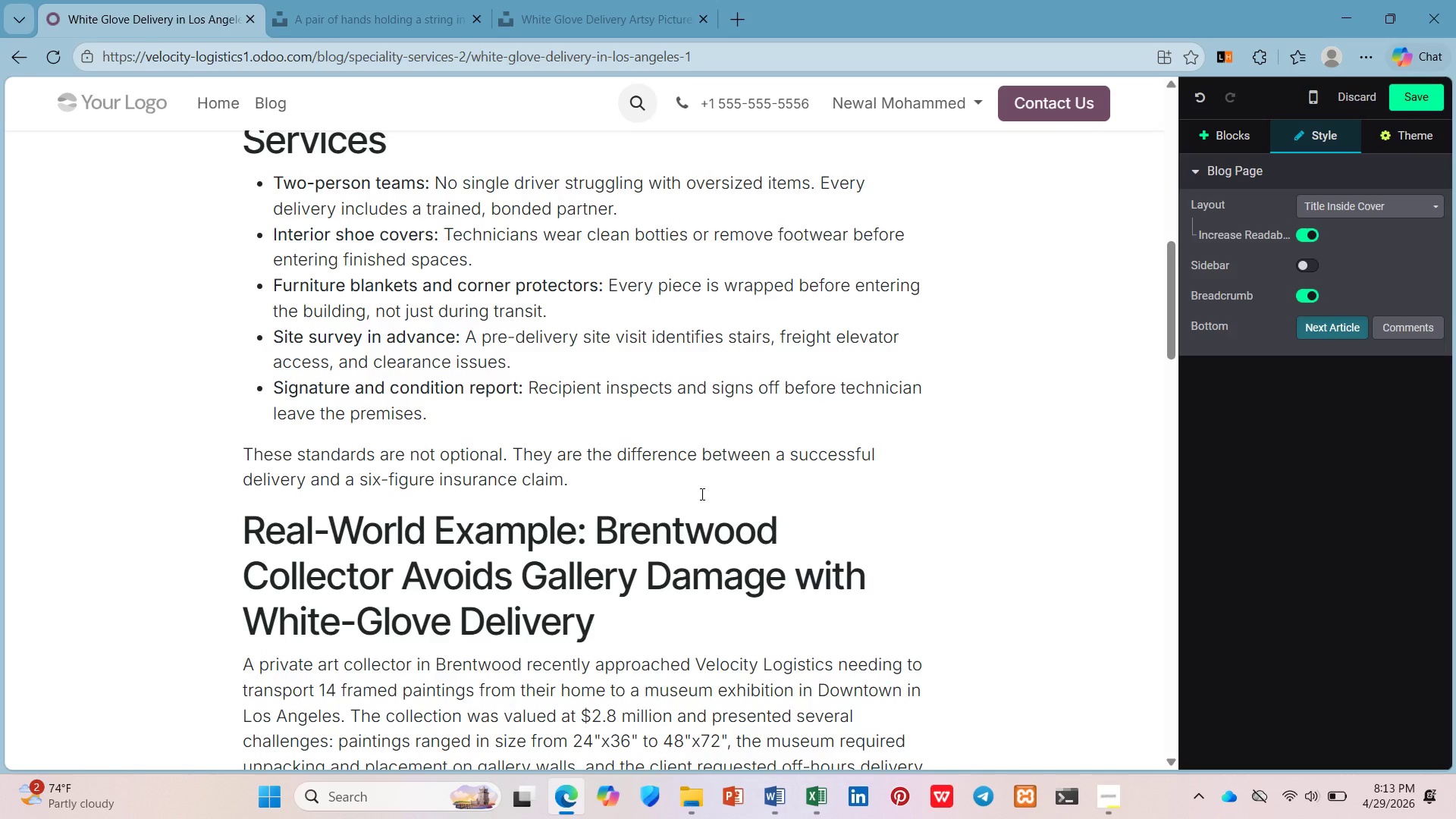 
scroll: coordinate [698, 494], scroll_direction: down, amount: 11.0
 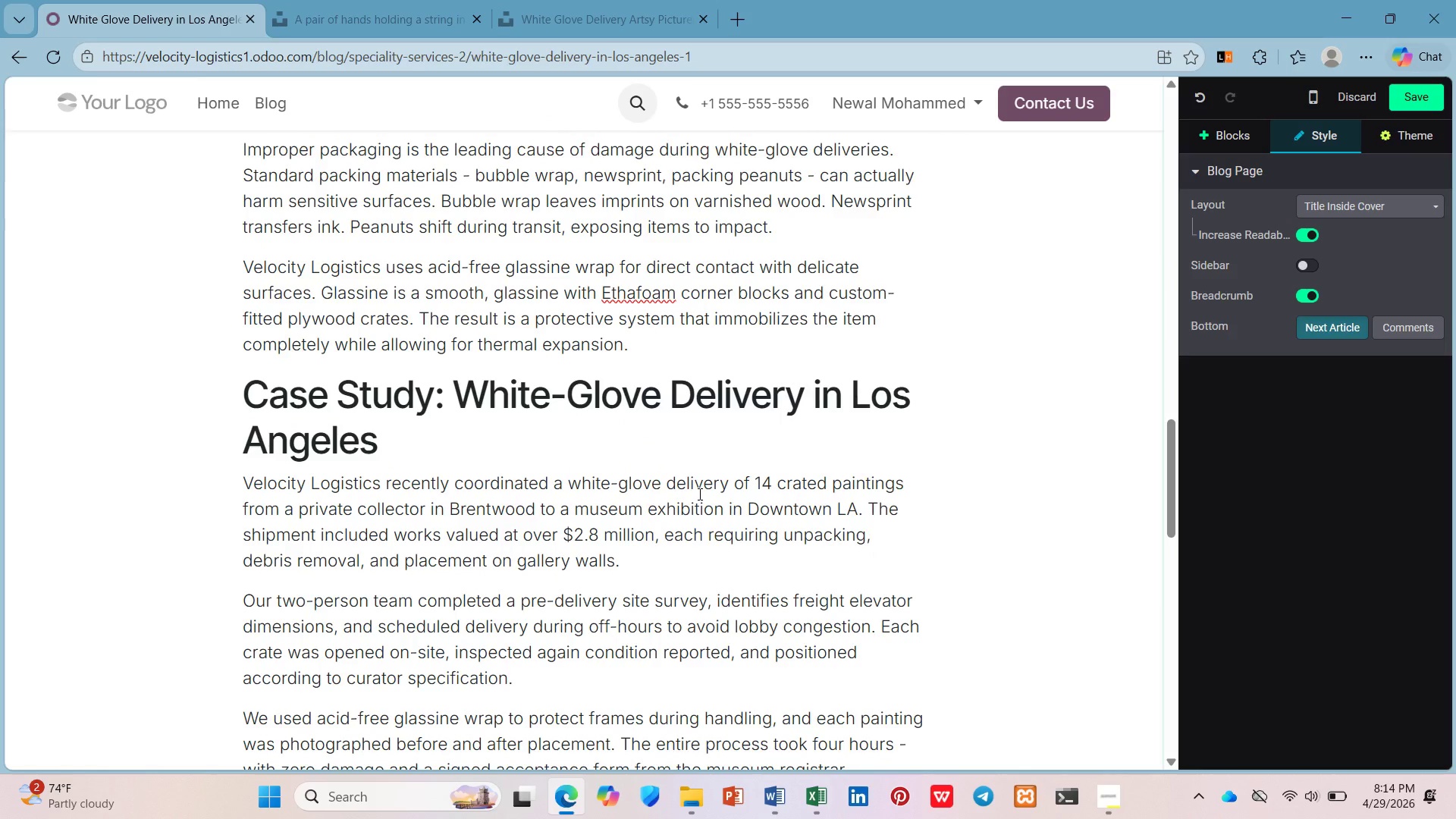 
scroll: coordinate [698, 494], scroll_direction: up, amount: 1.0
 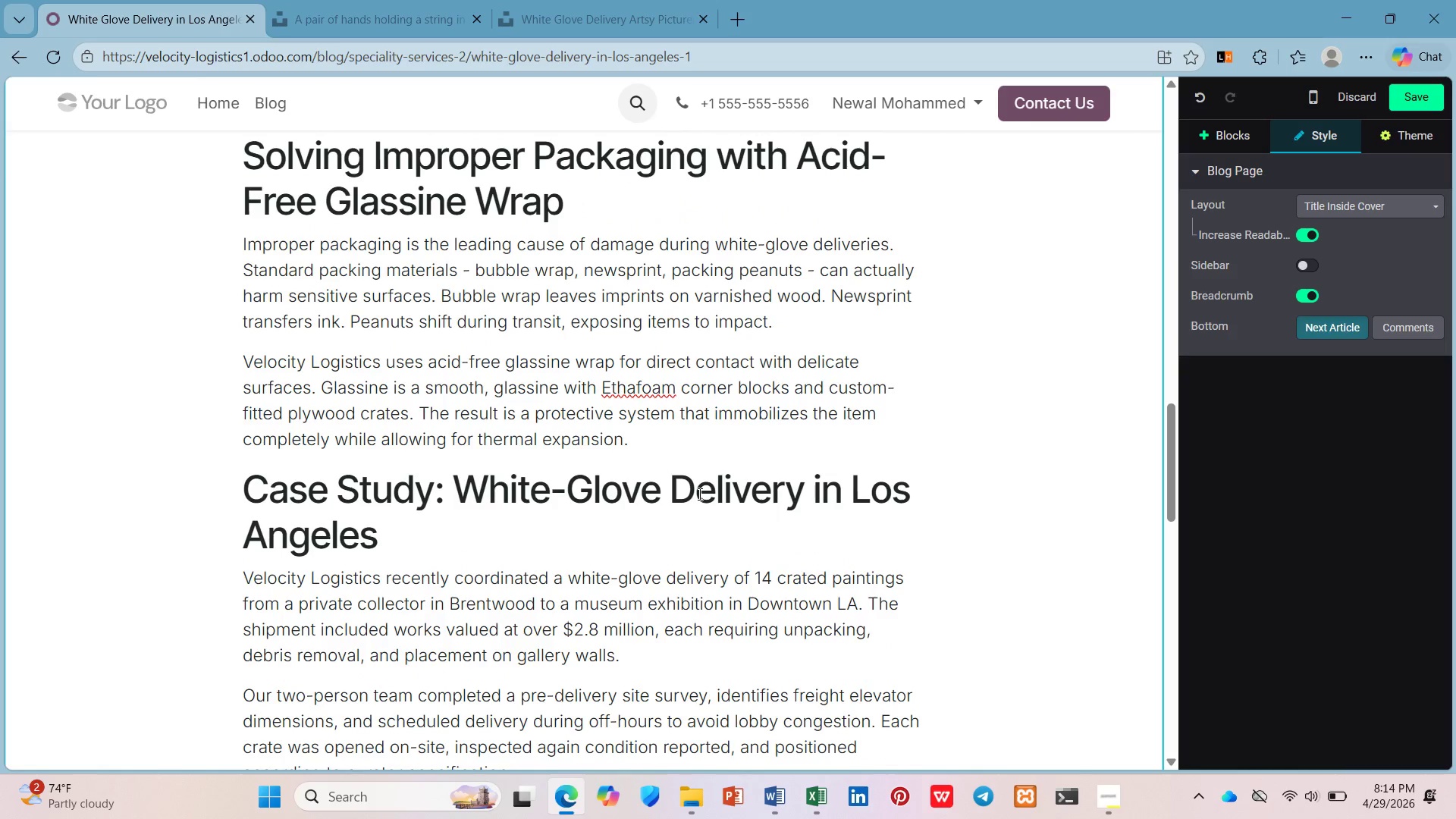 
scroll: coordinate [698, 494], scroll_direction: down, amount: 3.0
 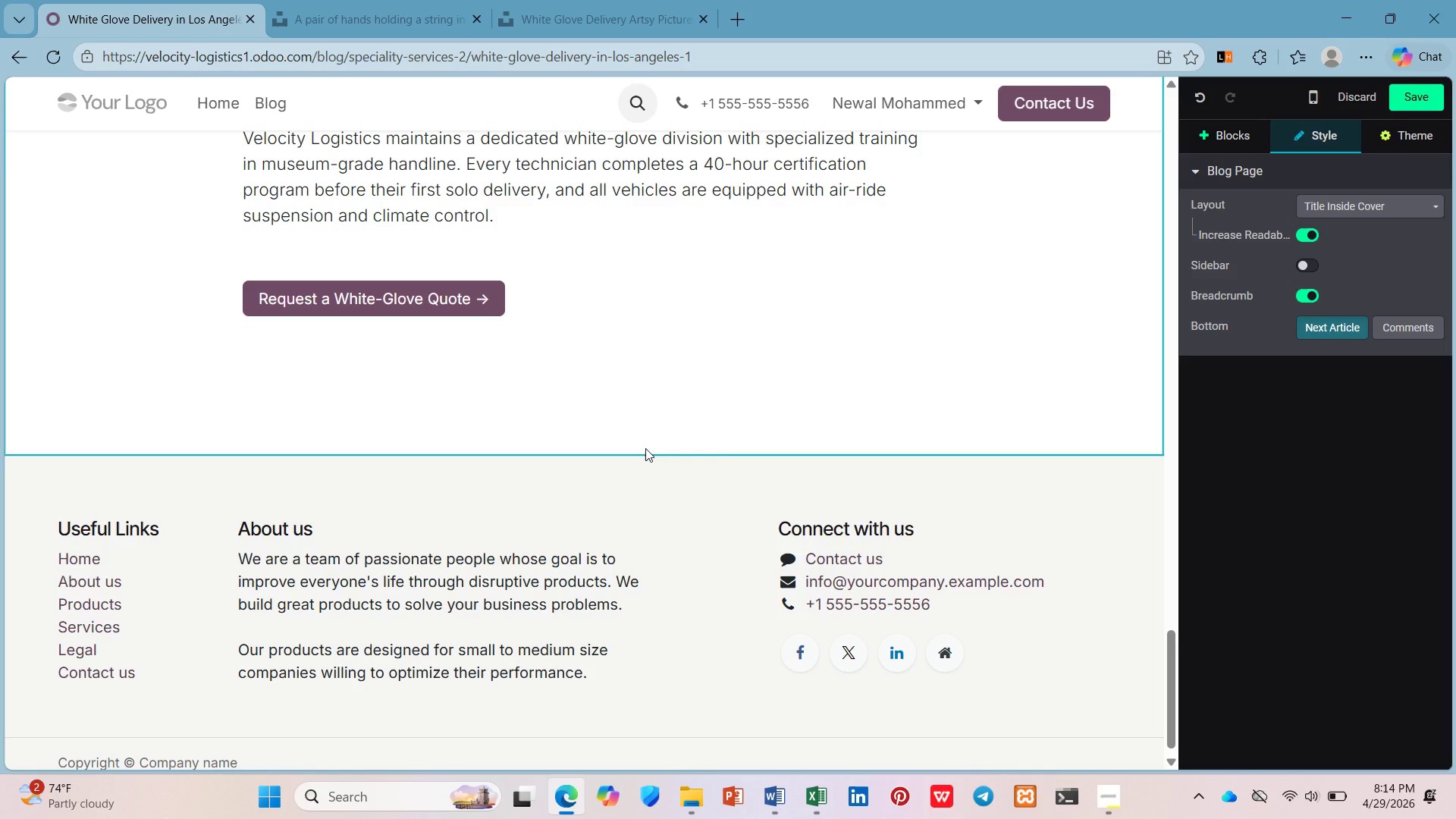 
wait(26.44)
 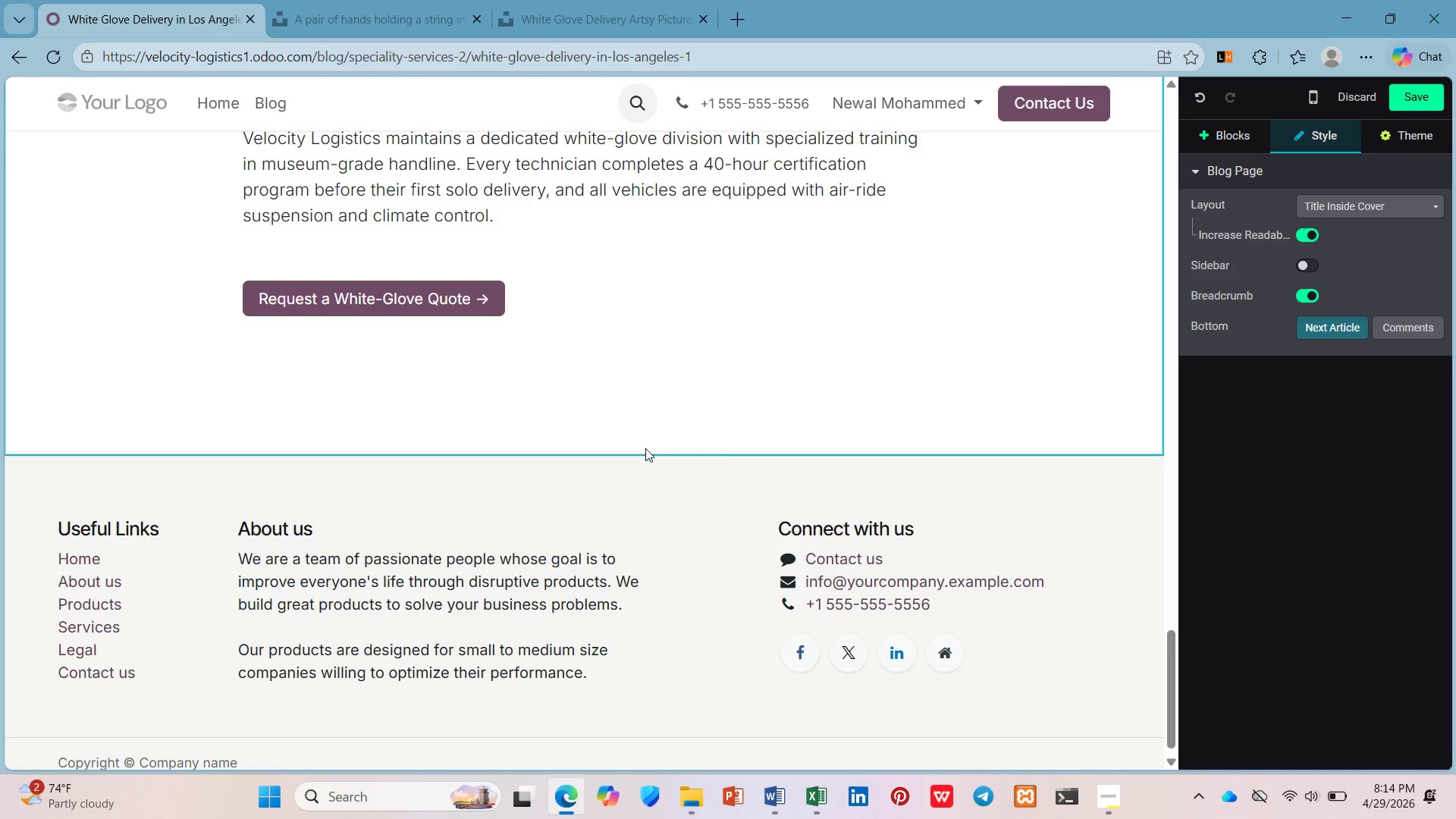 
left_click([807, 778])
 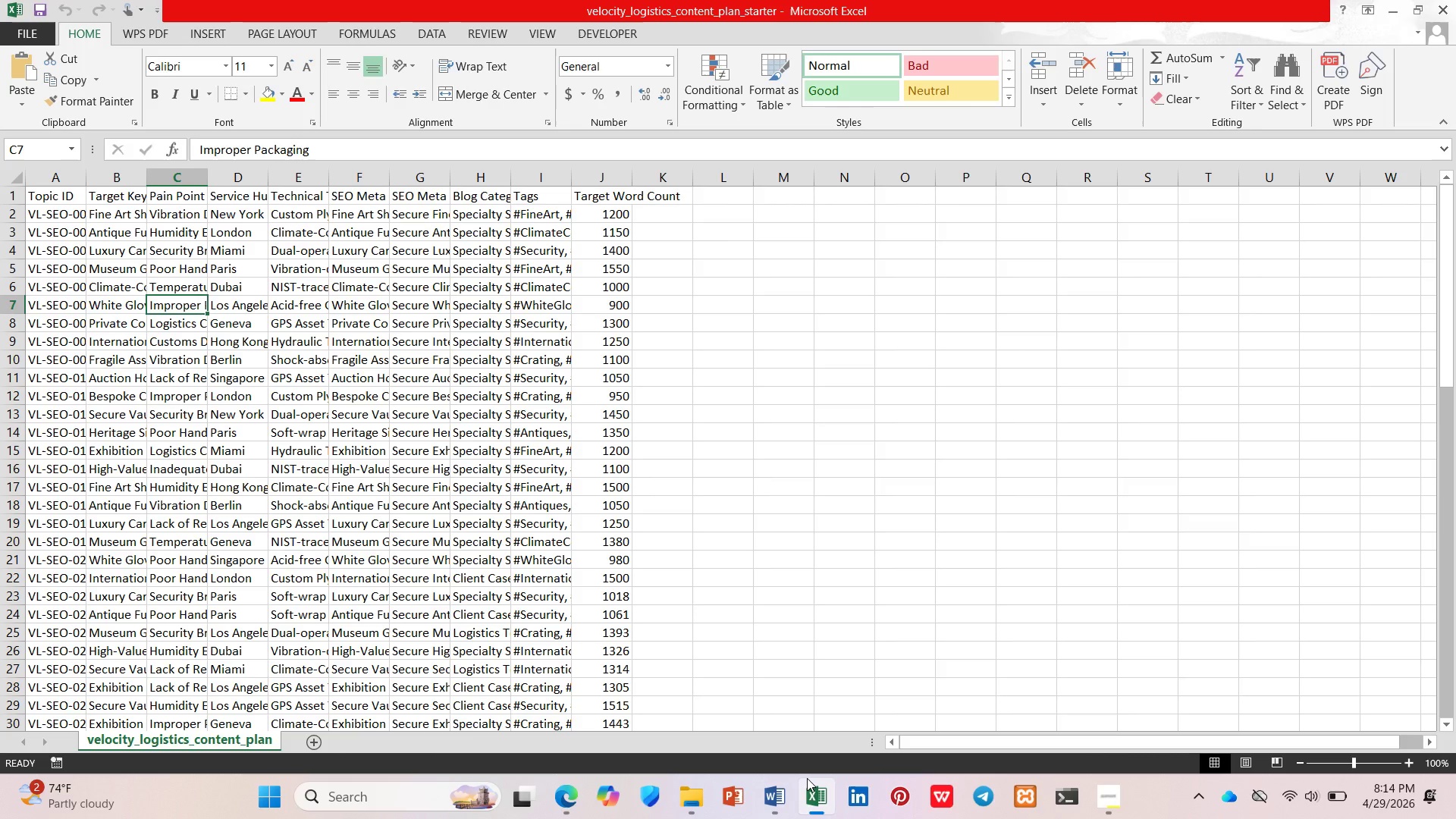 
left_click([807, 778])
 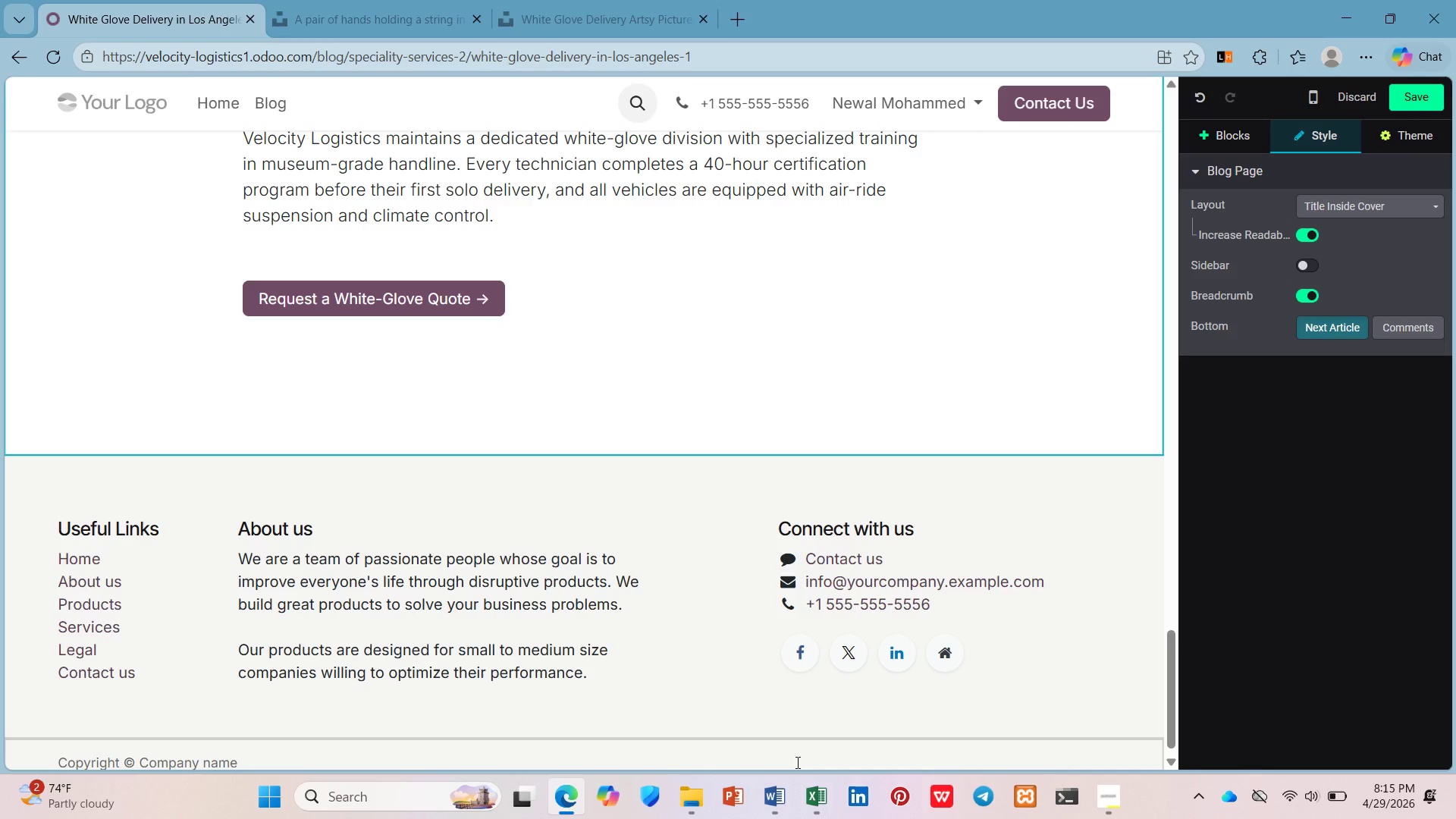 
wait(30.84)
 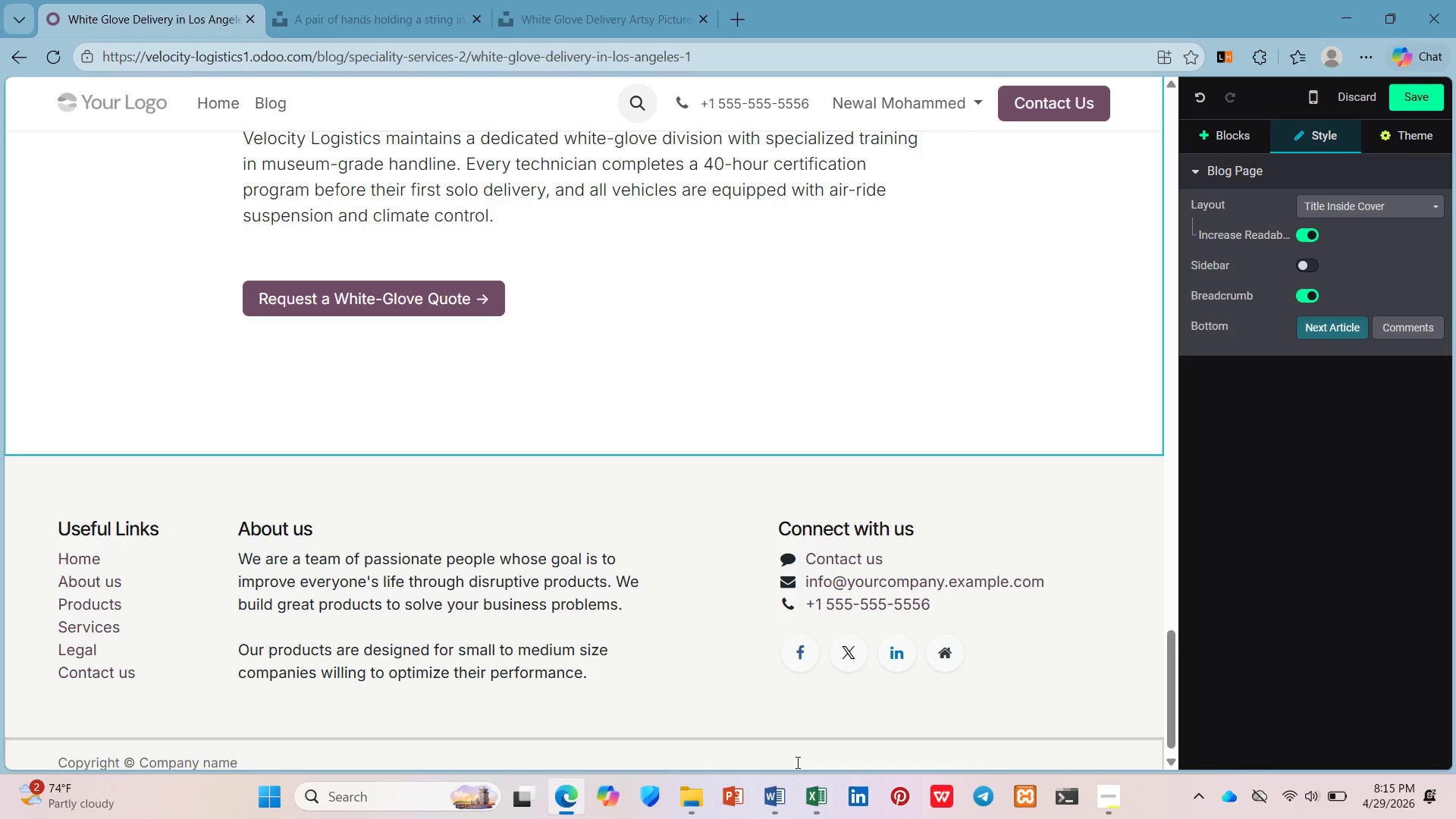 
scroll: coordinate [657, 214], scroll_direction: up, amount: 9.0
 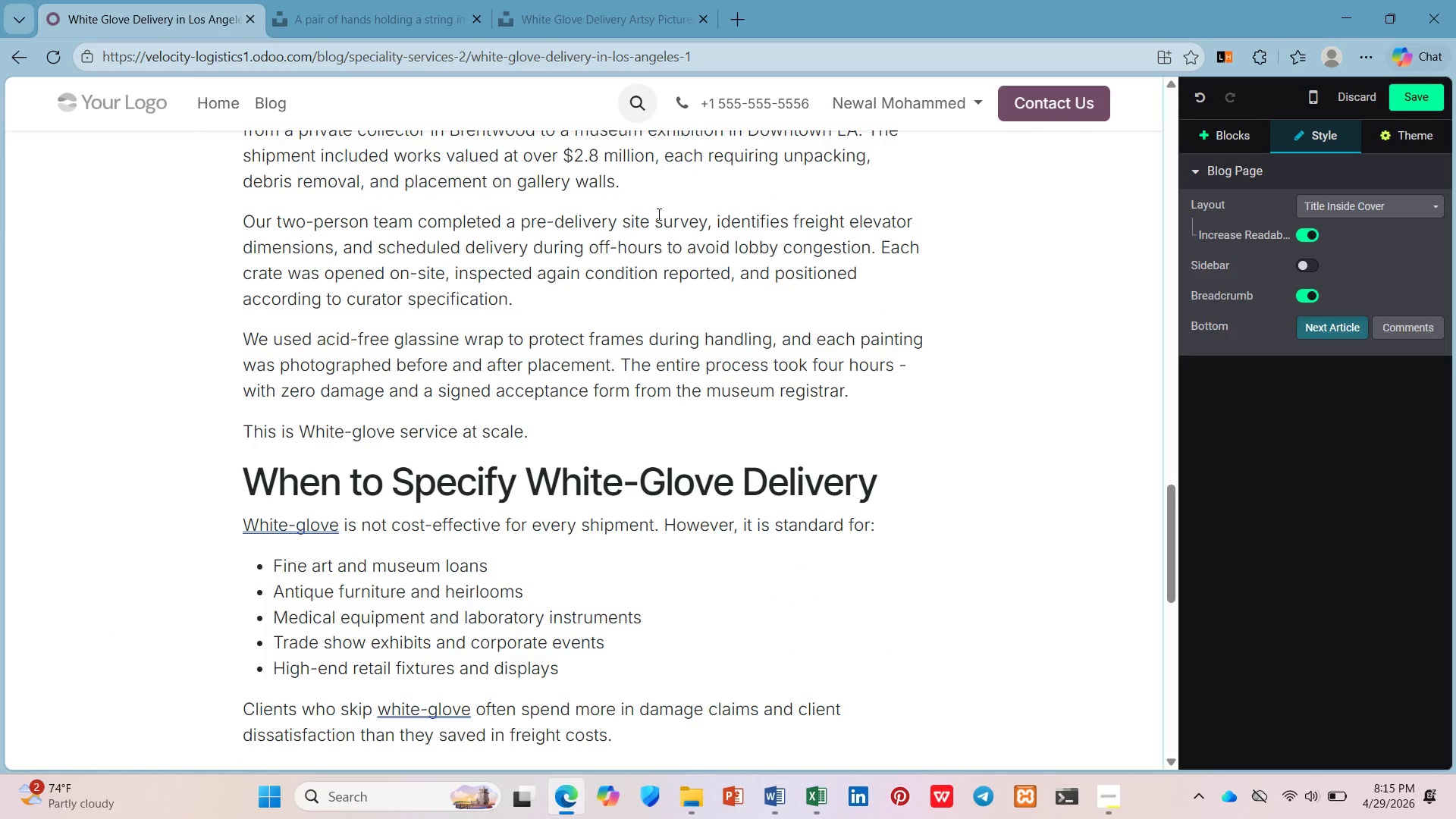 
scroll: coordinate [657, 214], scroll_direction: down, amount: 1.0
 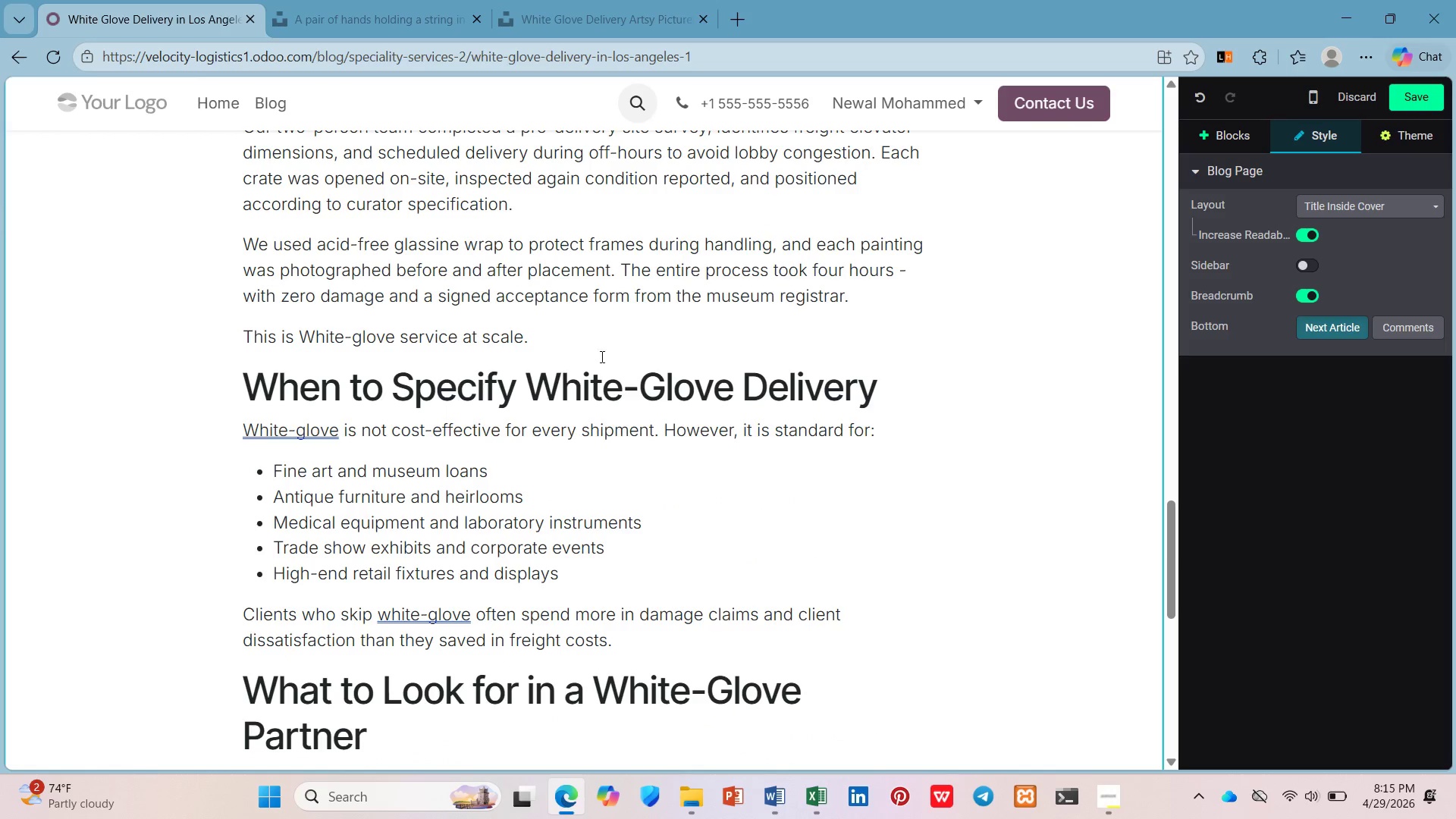 
left_click([605, 347])
 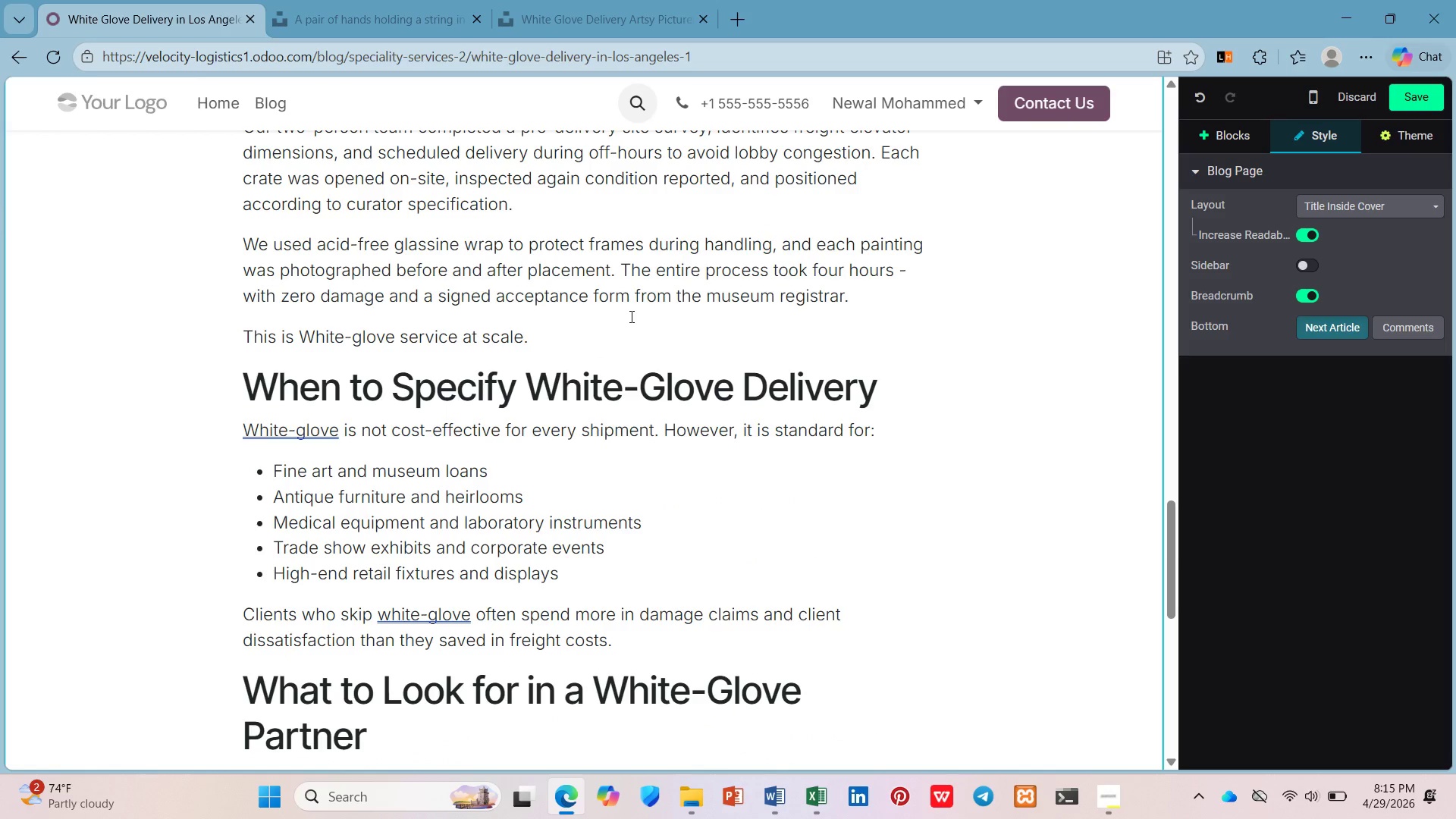 
key(Enter)
 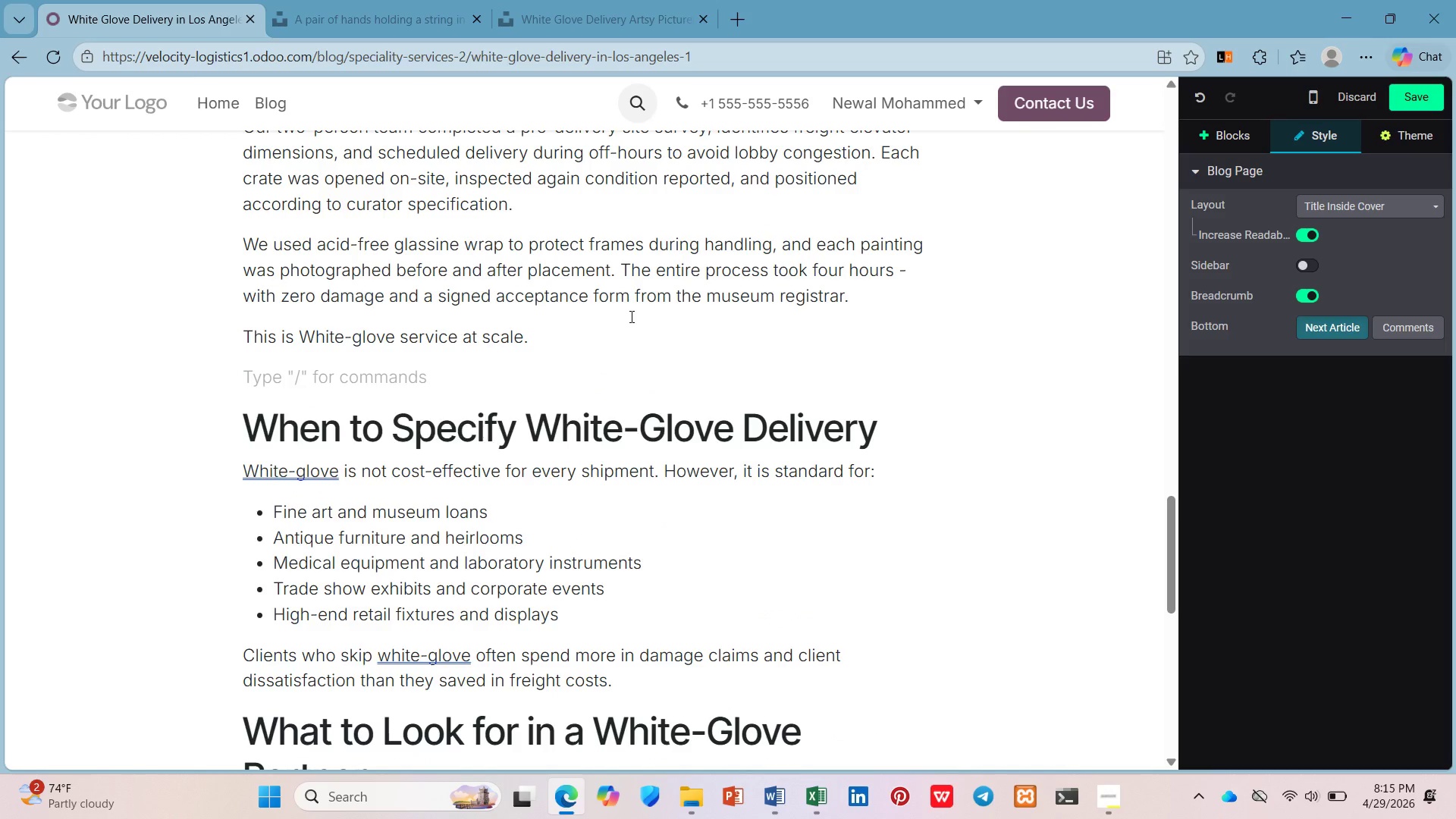 
type(/h2)
 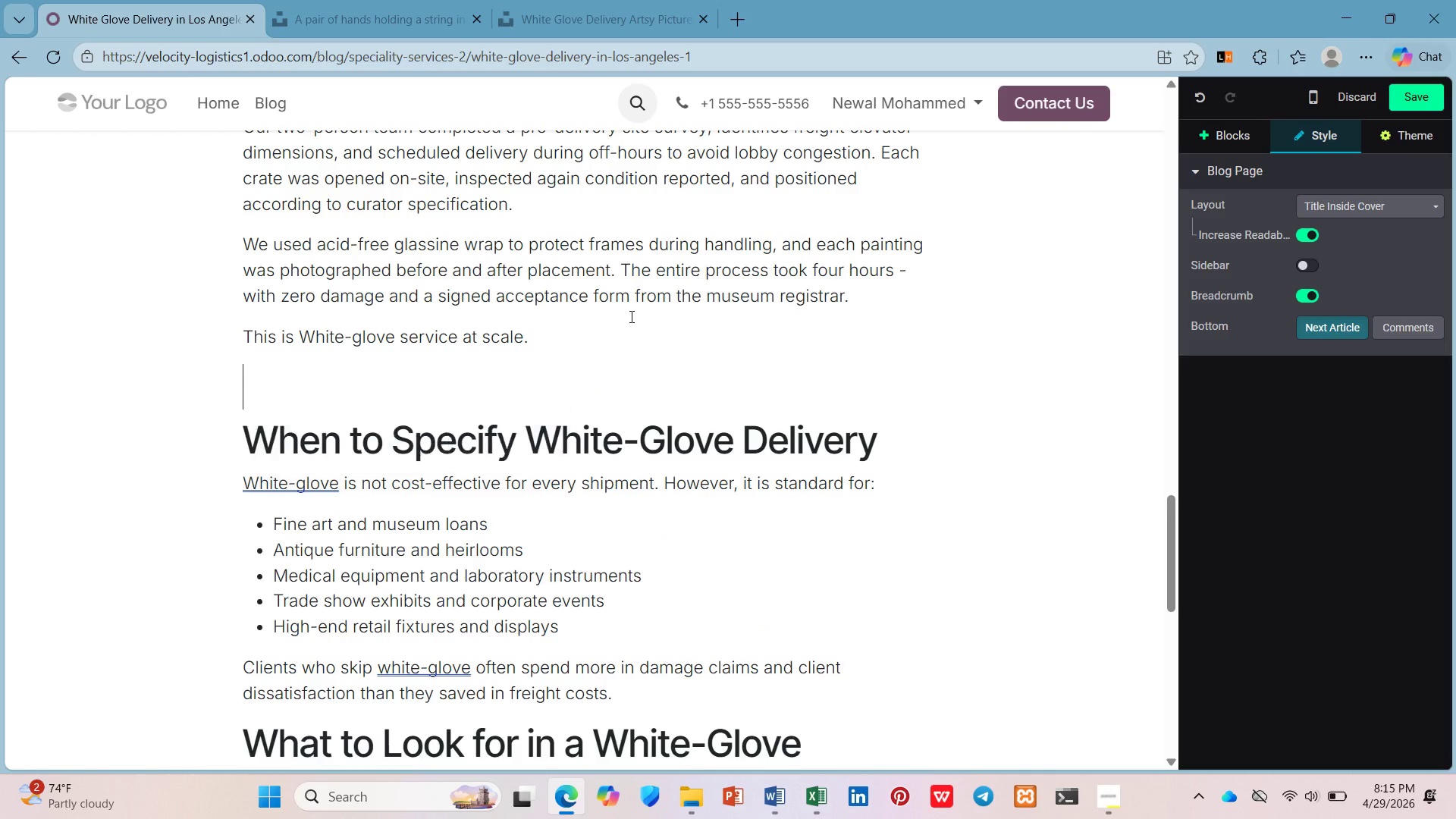 
key(Enter)
 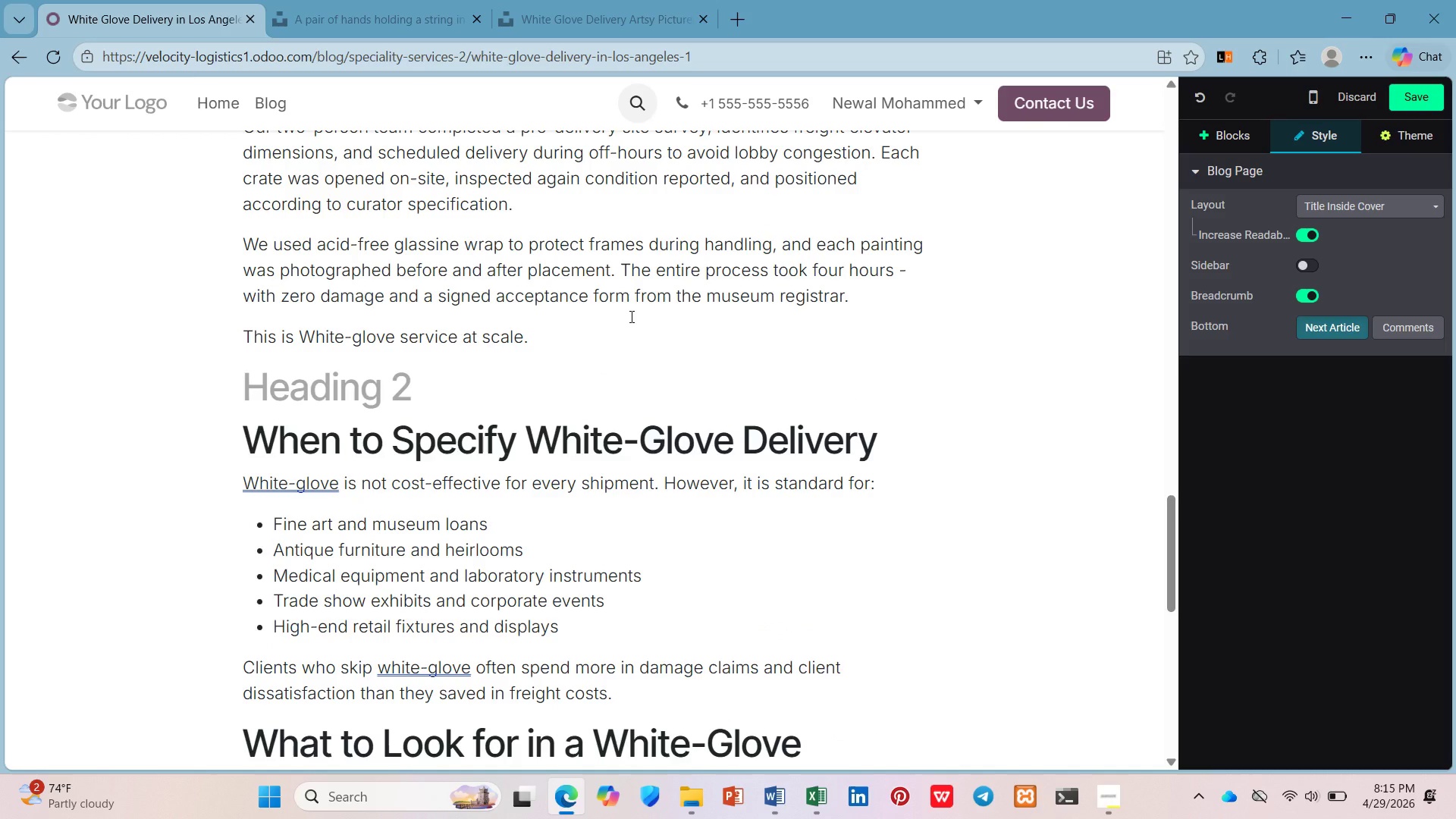 
hold_key(key=ShiftLeft, duration=1.45)
 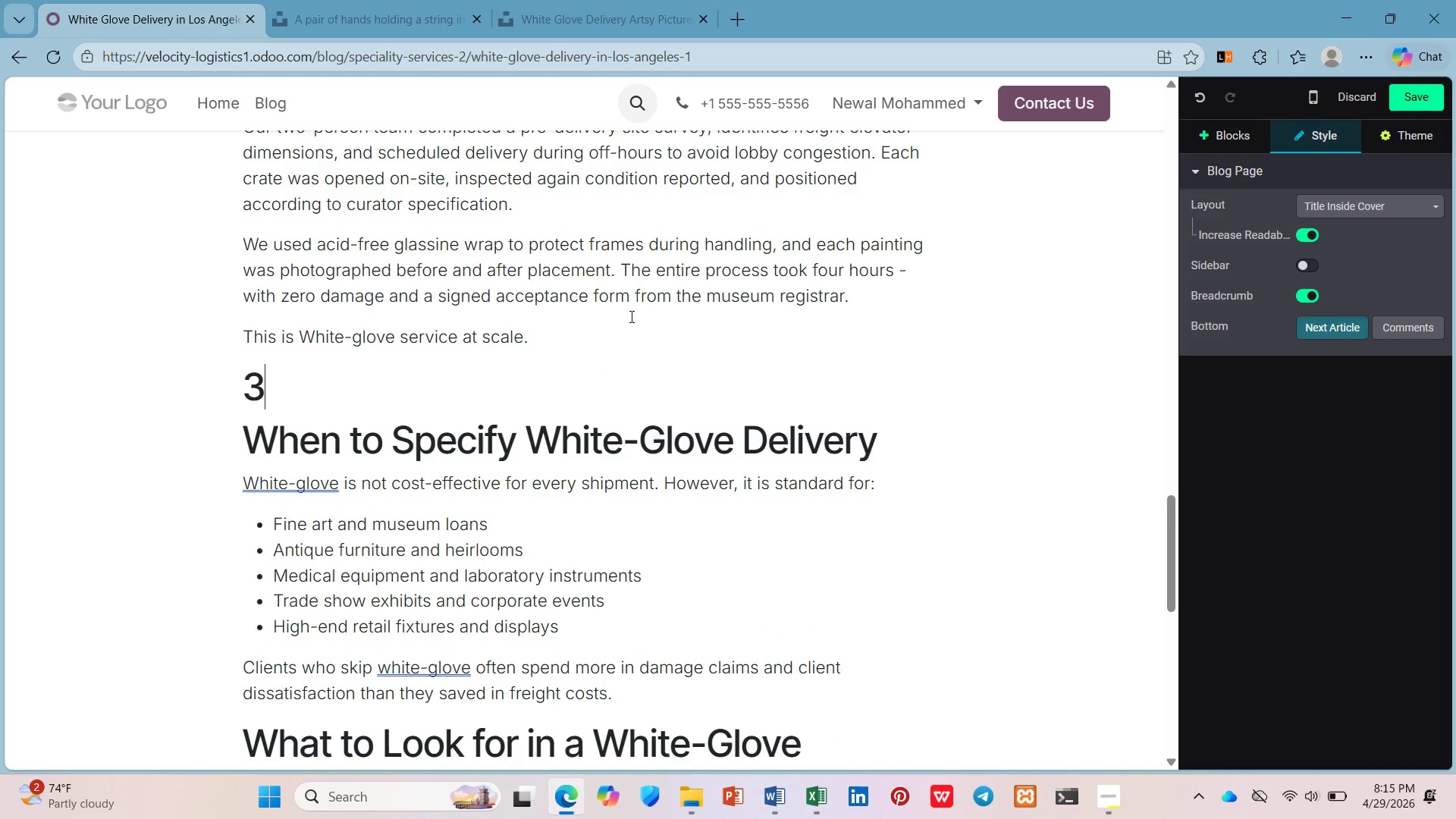 
type(3 Common Mistajes )
key(Backspace)
key(Backspace)
key(Backspace)
key(Backspace)
type(kes wh)
key(Backspace)
key(Backspace)
type(E)
key(Backspace)
type(When Booking Whie)
key(Backspace)
type(te-Glove Delivey)
key(Backspace)
type(ry)
 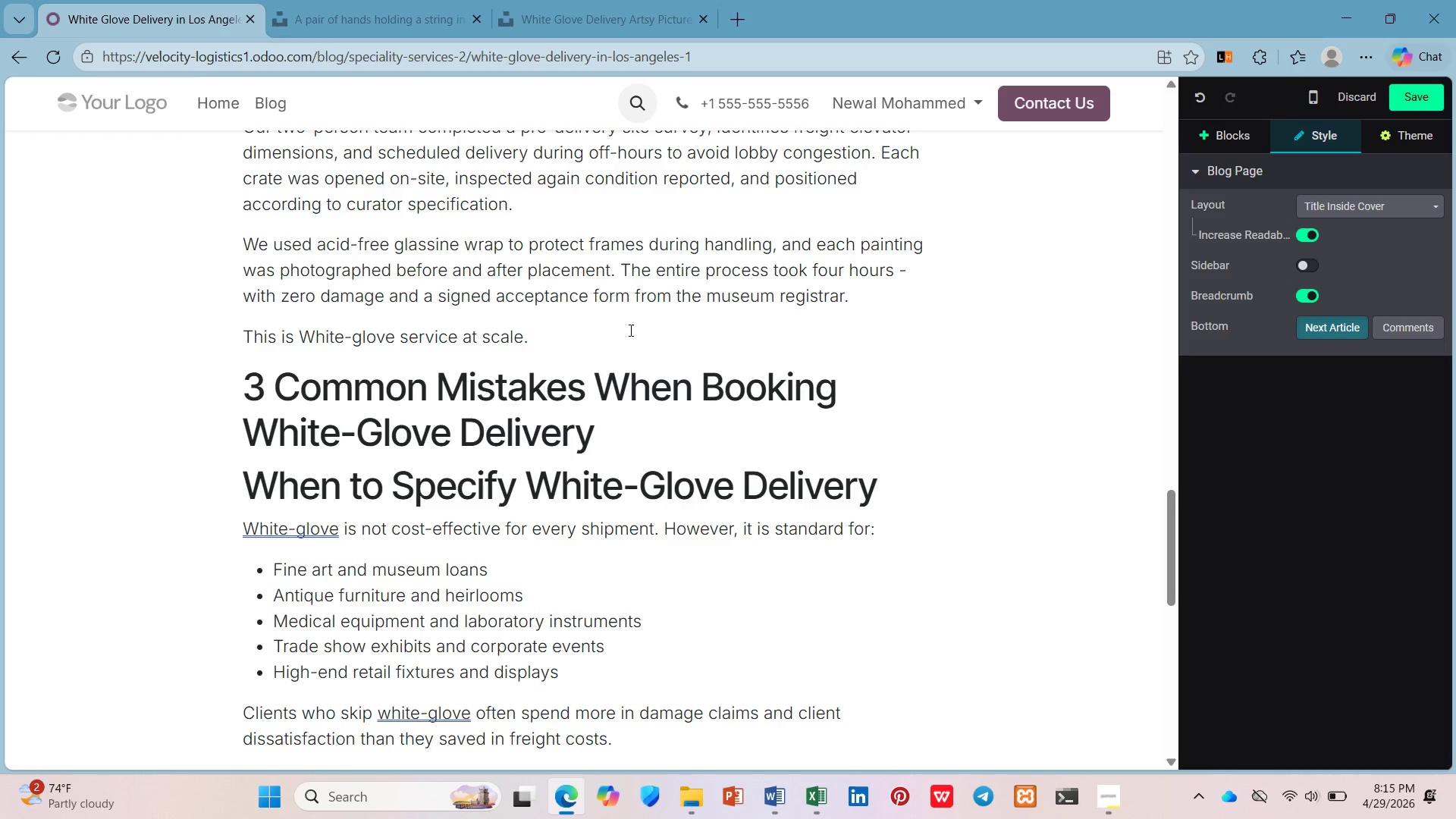 
key(Enter)
 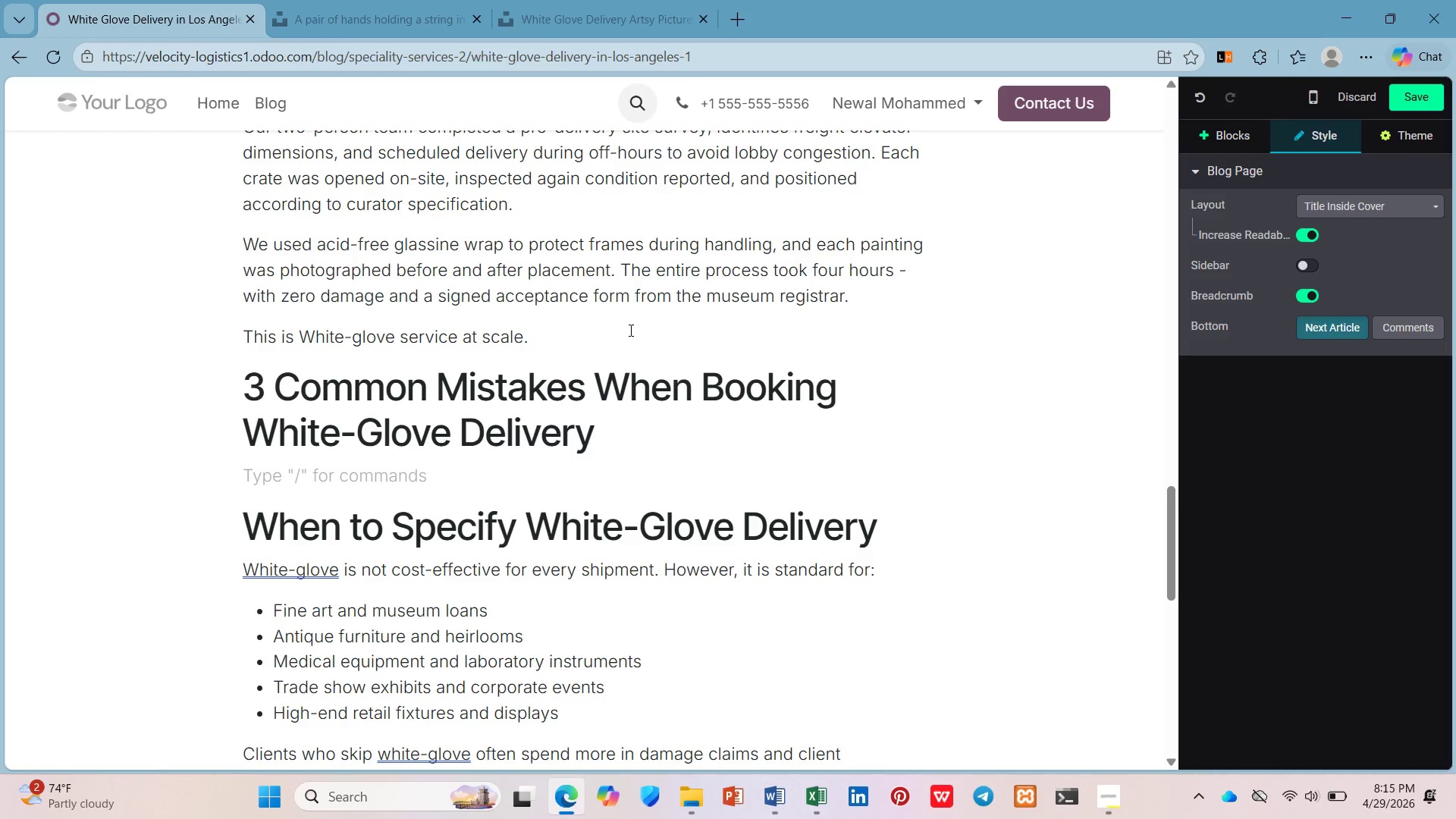 
type(/h3)
 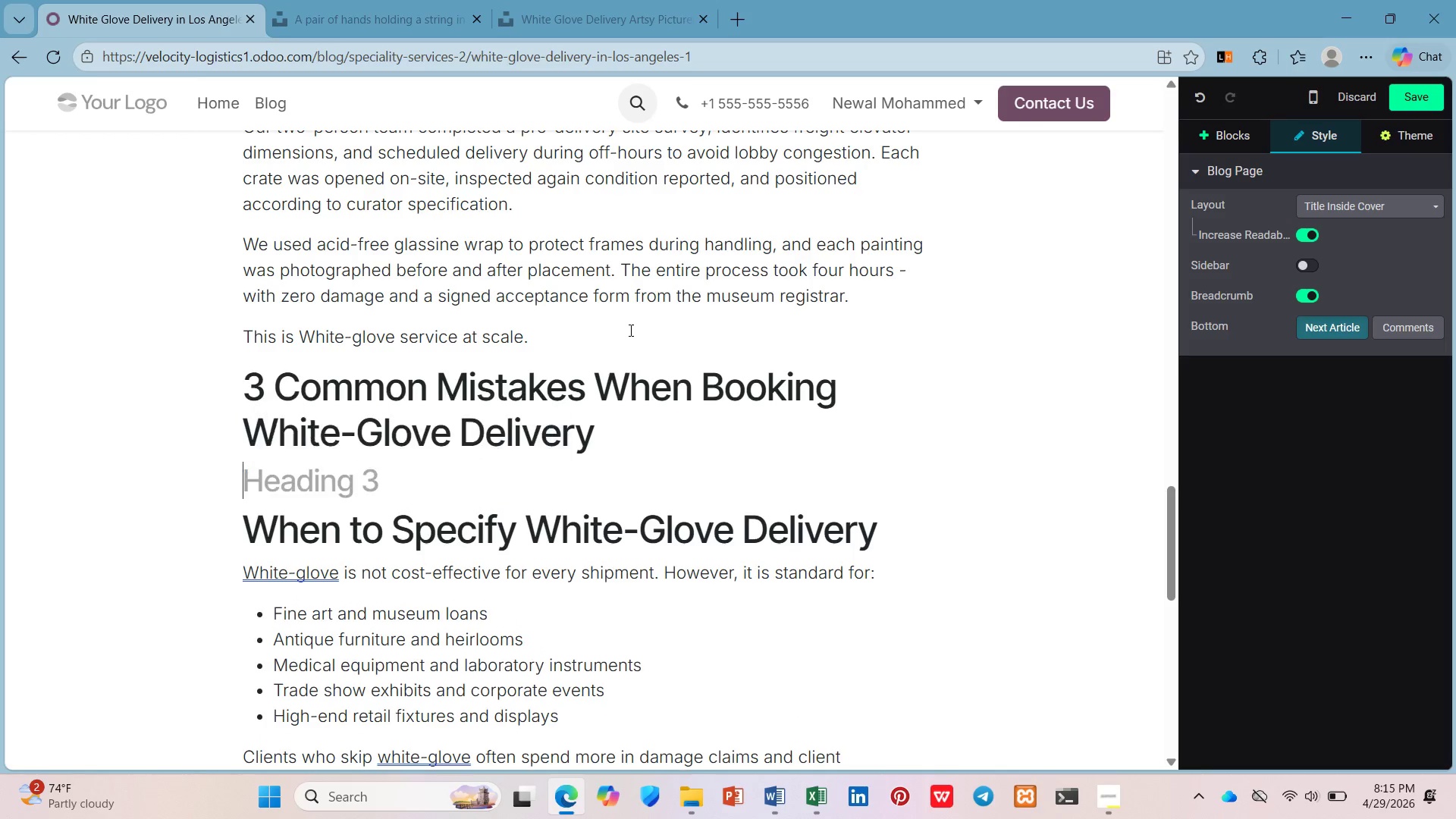 
key(Enter)
 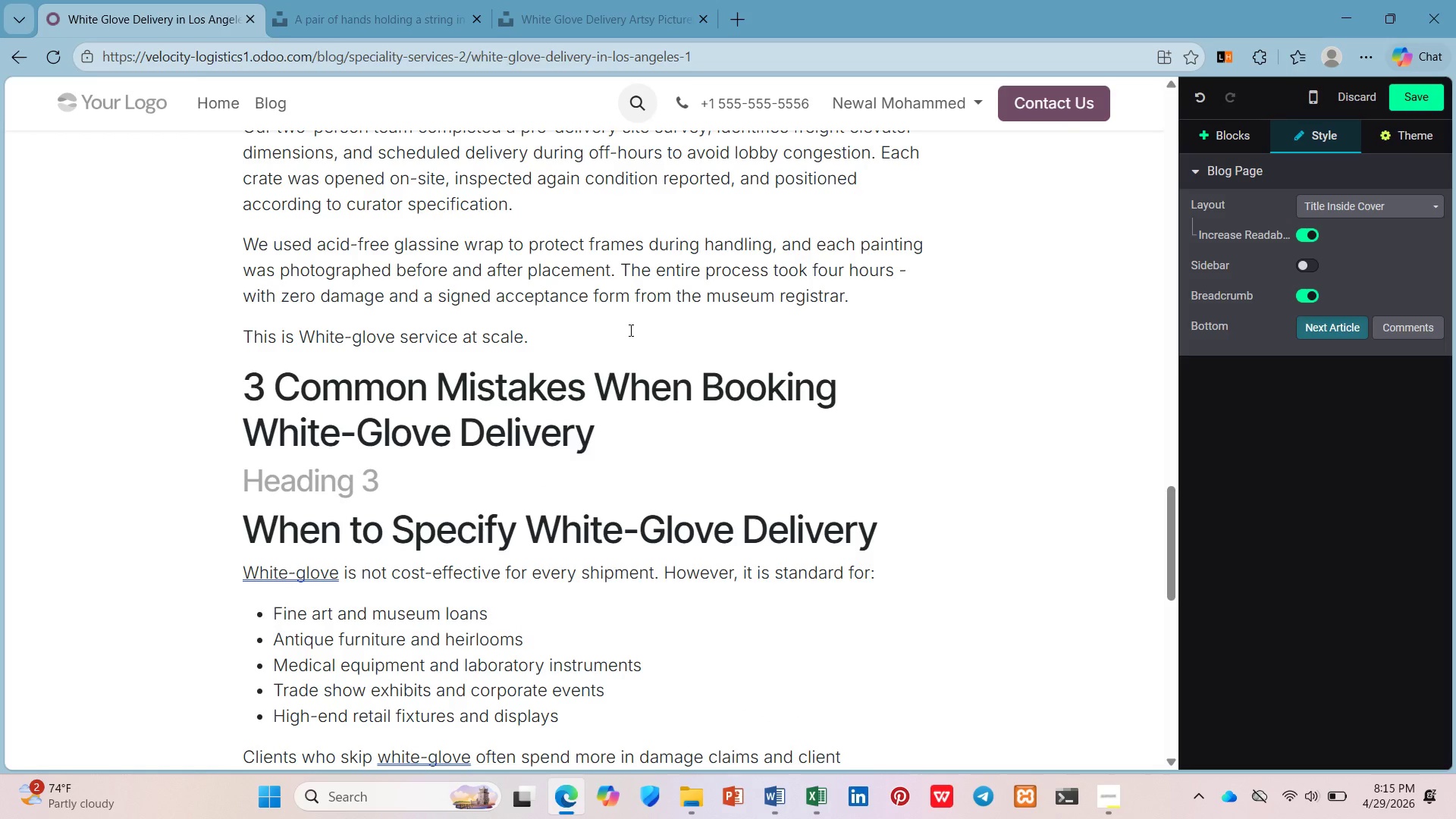 
type(Mistake #1: Assuming All White-Glove D)
key(Backspace)
type(ser)
key(Backspace)
key(Backspace)
key(Backspace)
type(Seri)
key(Backspace)
type(vices Are the Same)
 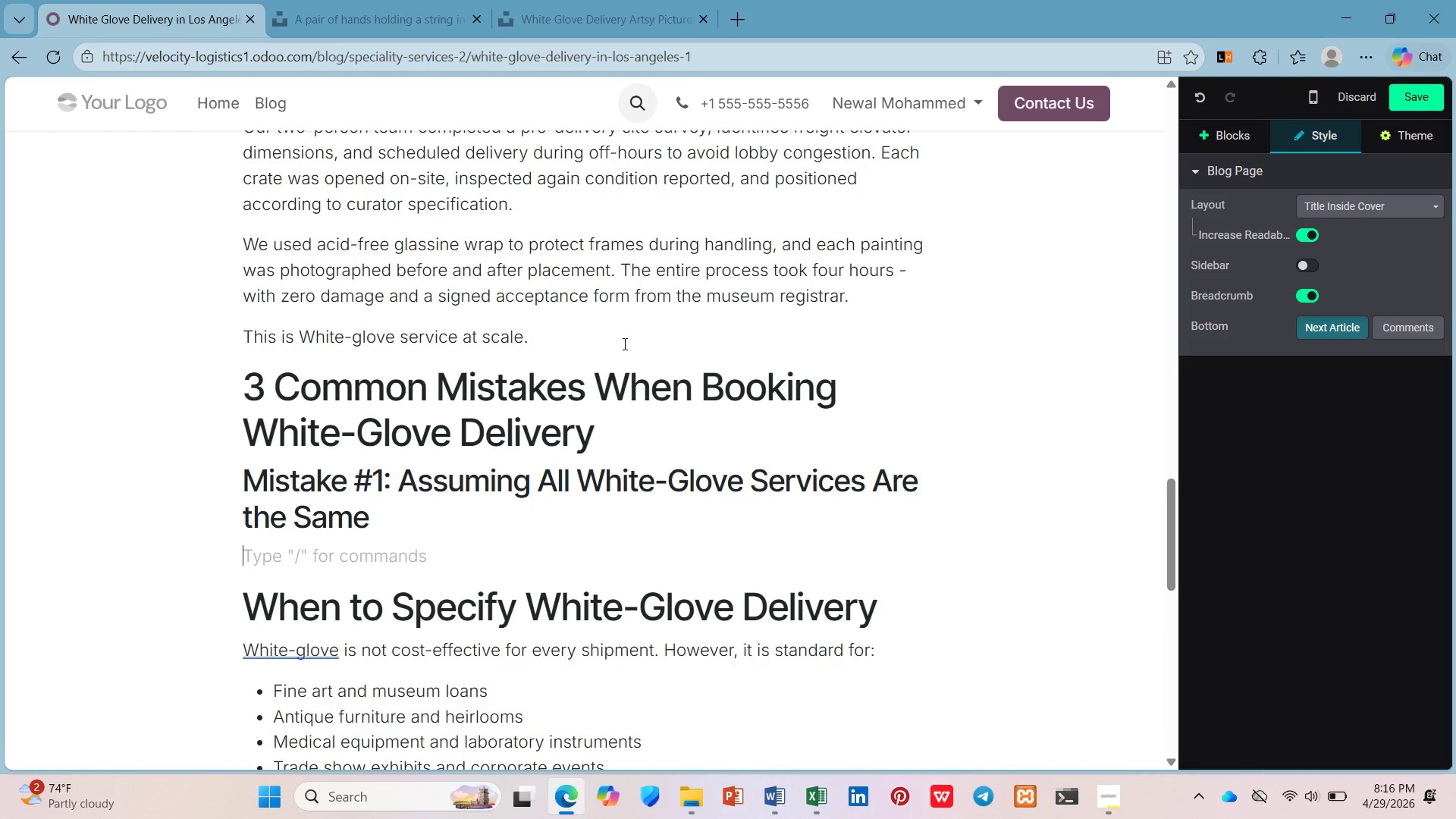 
 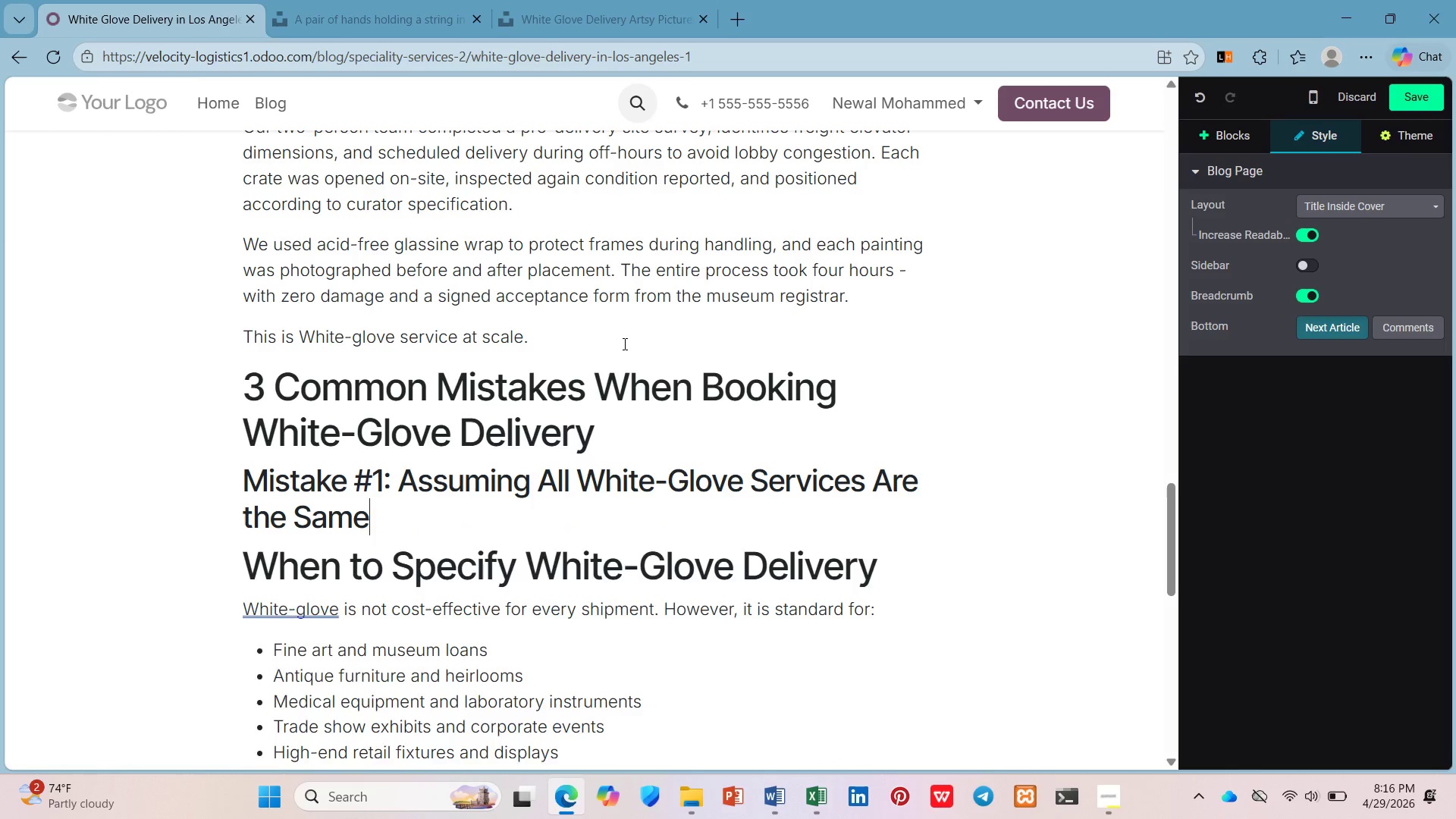 
key(Enter)
 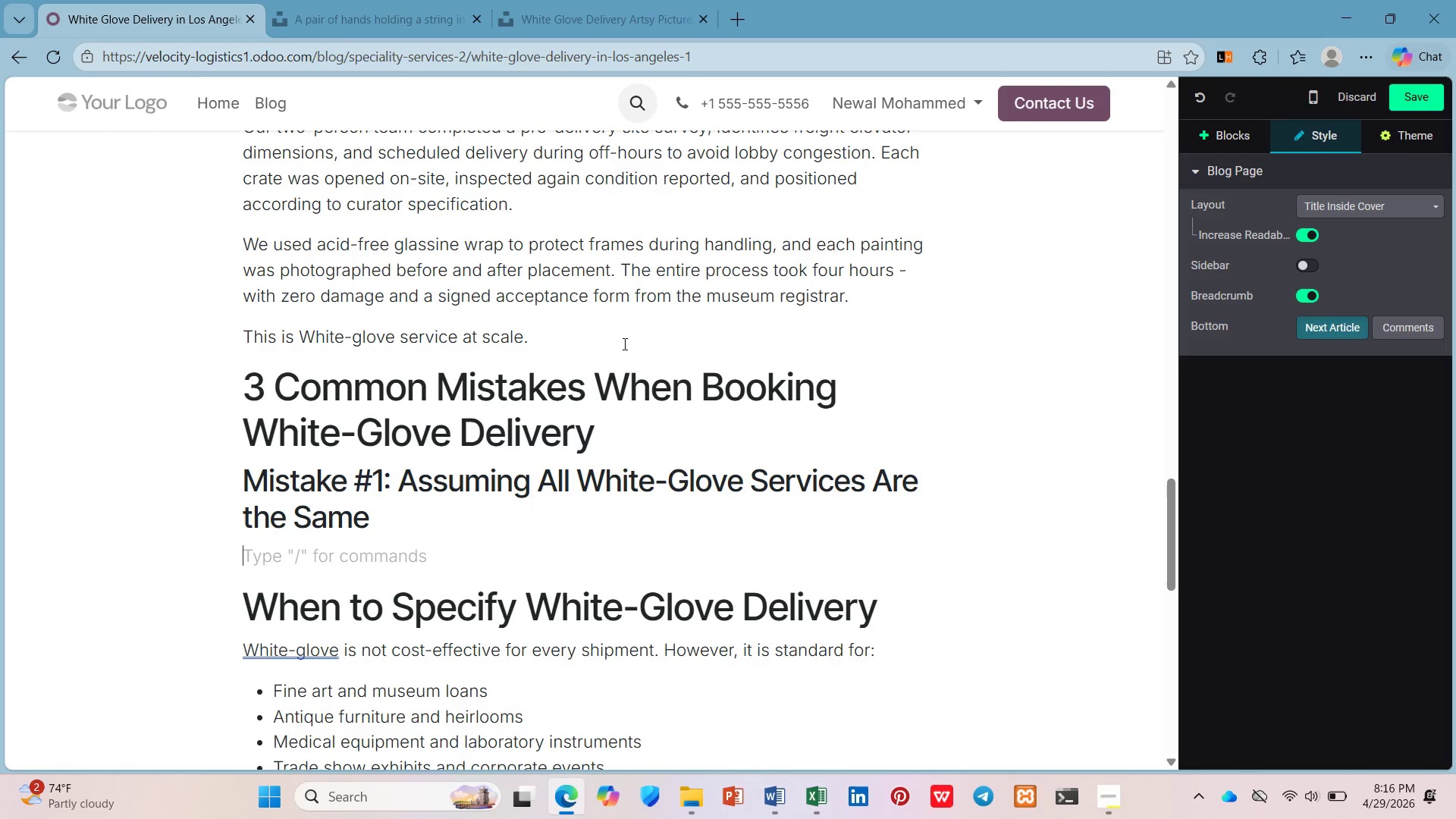 
type(Many couries mae)
key(Backspace)
 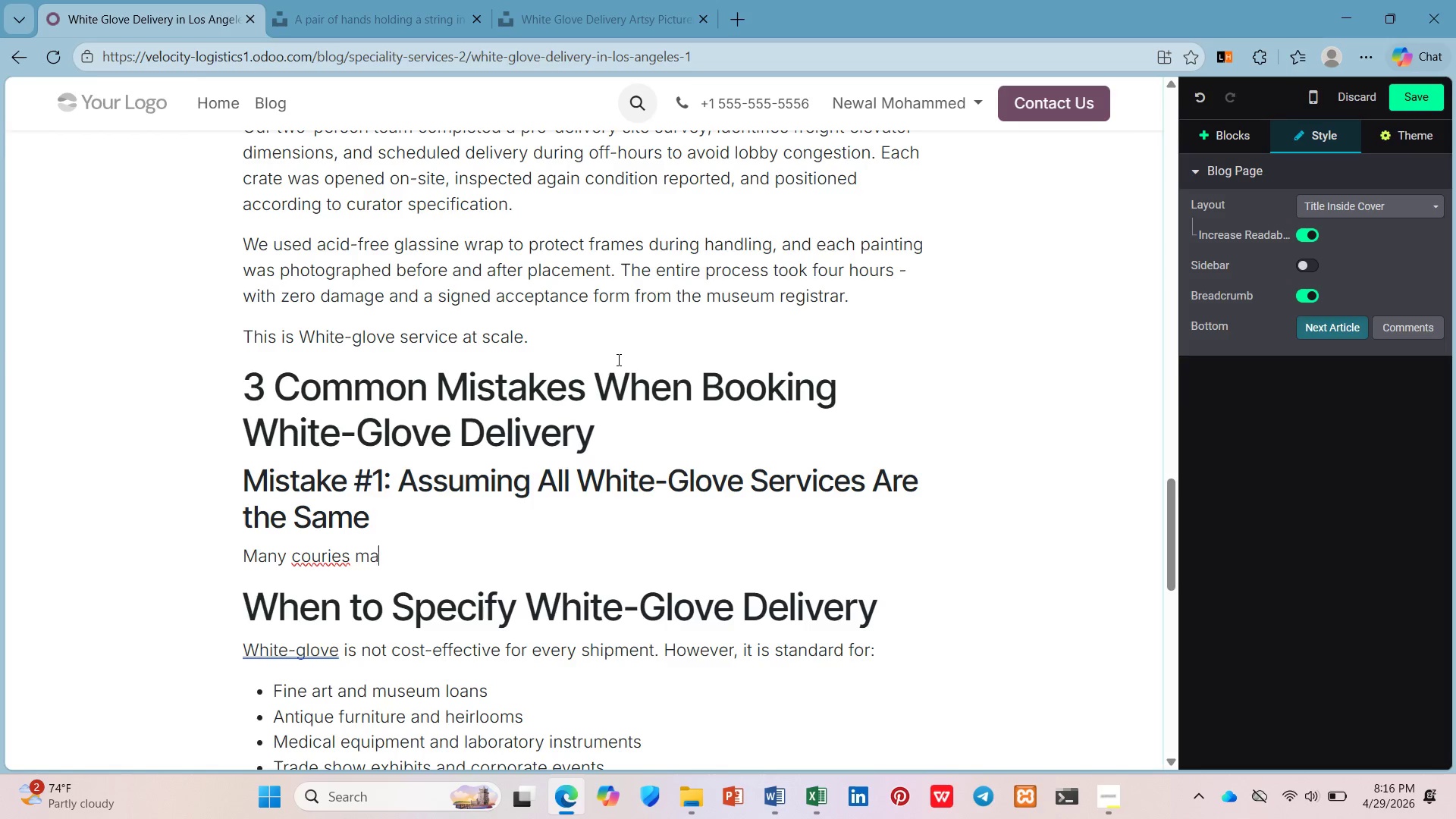 
type(rket ""/)
 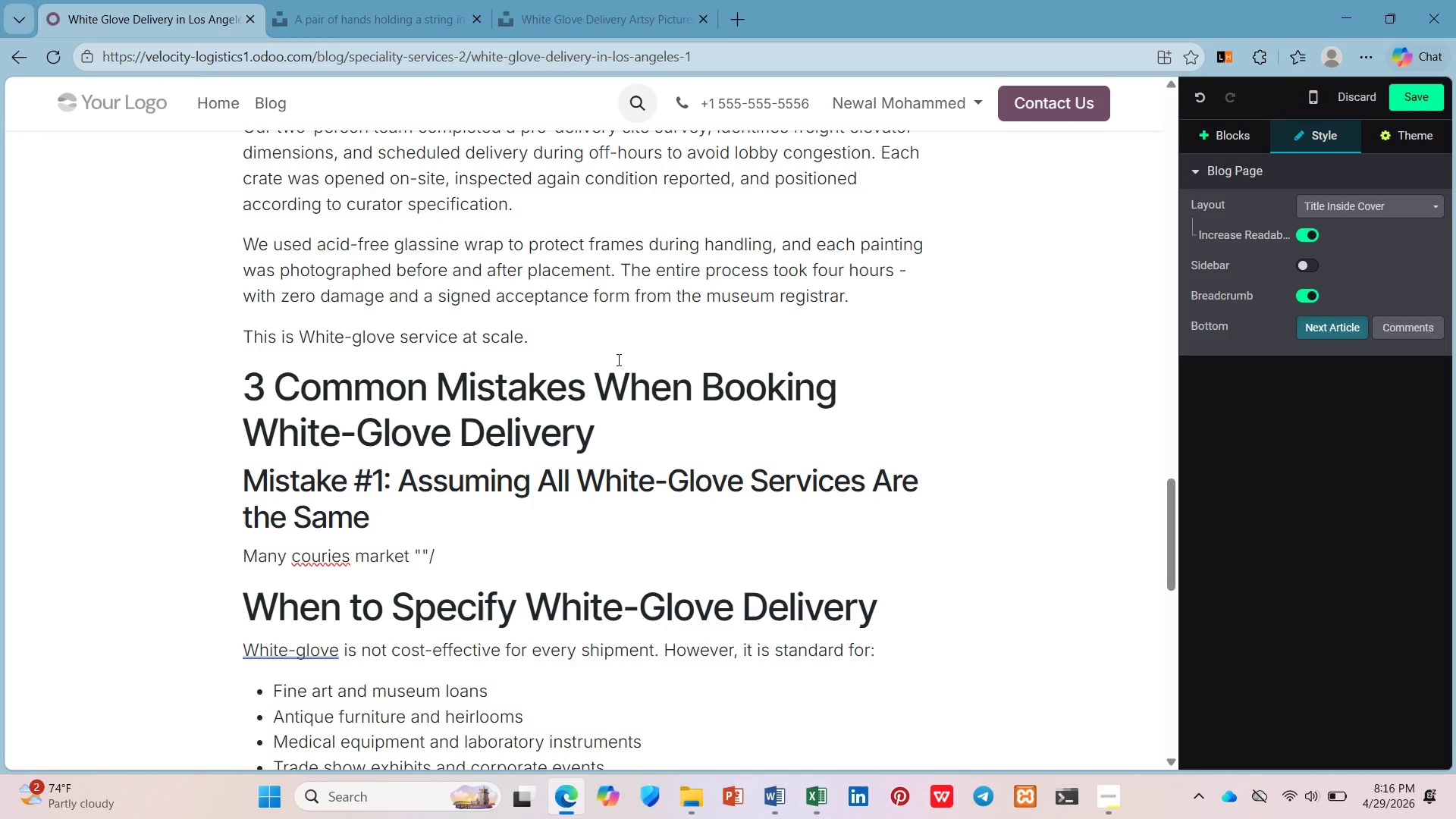 
 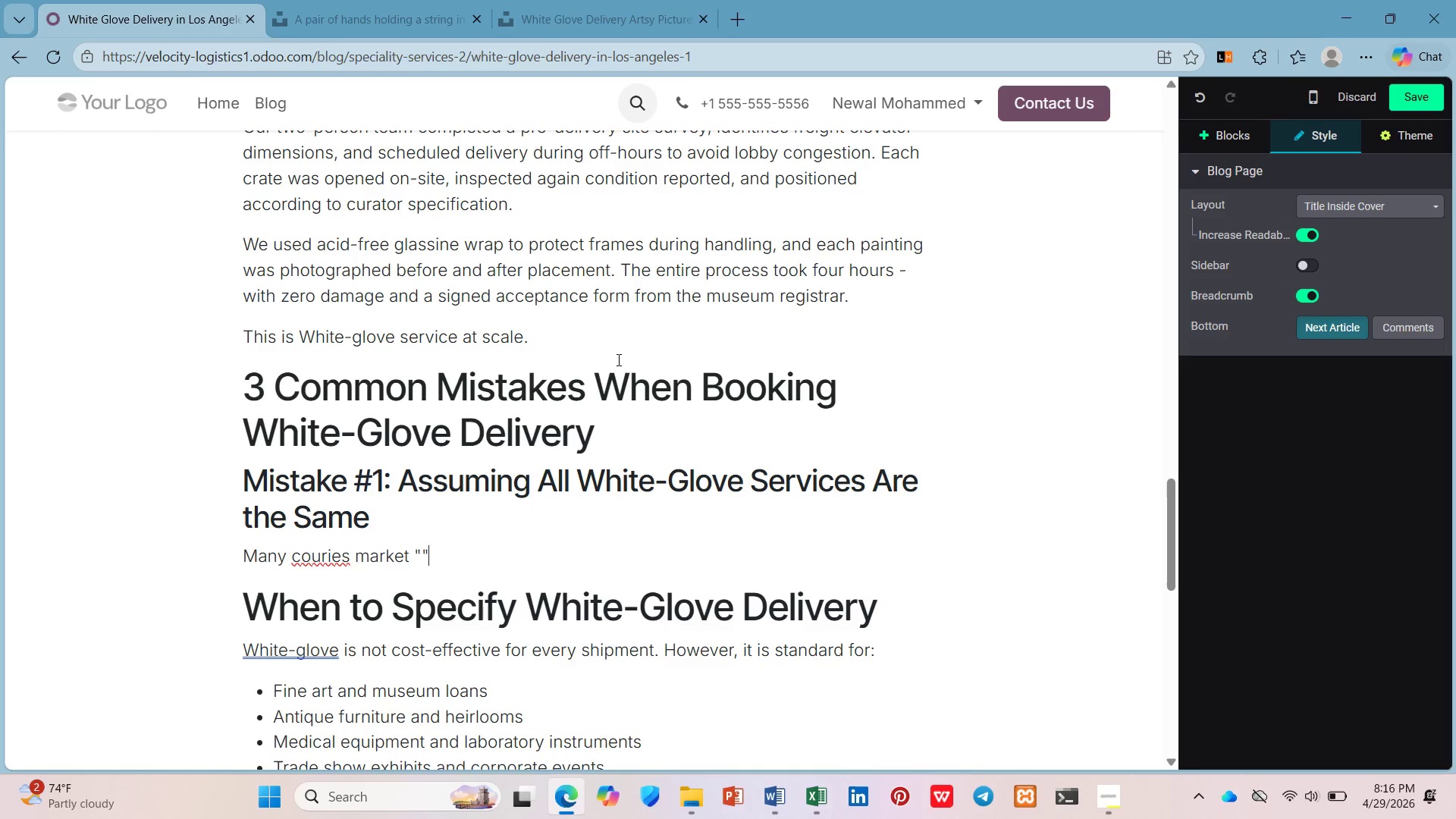 
key(ArrowLeft)
 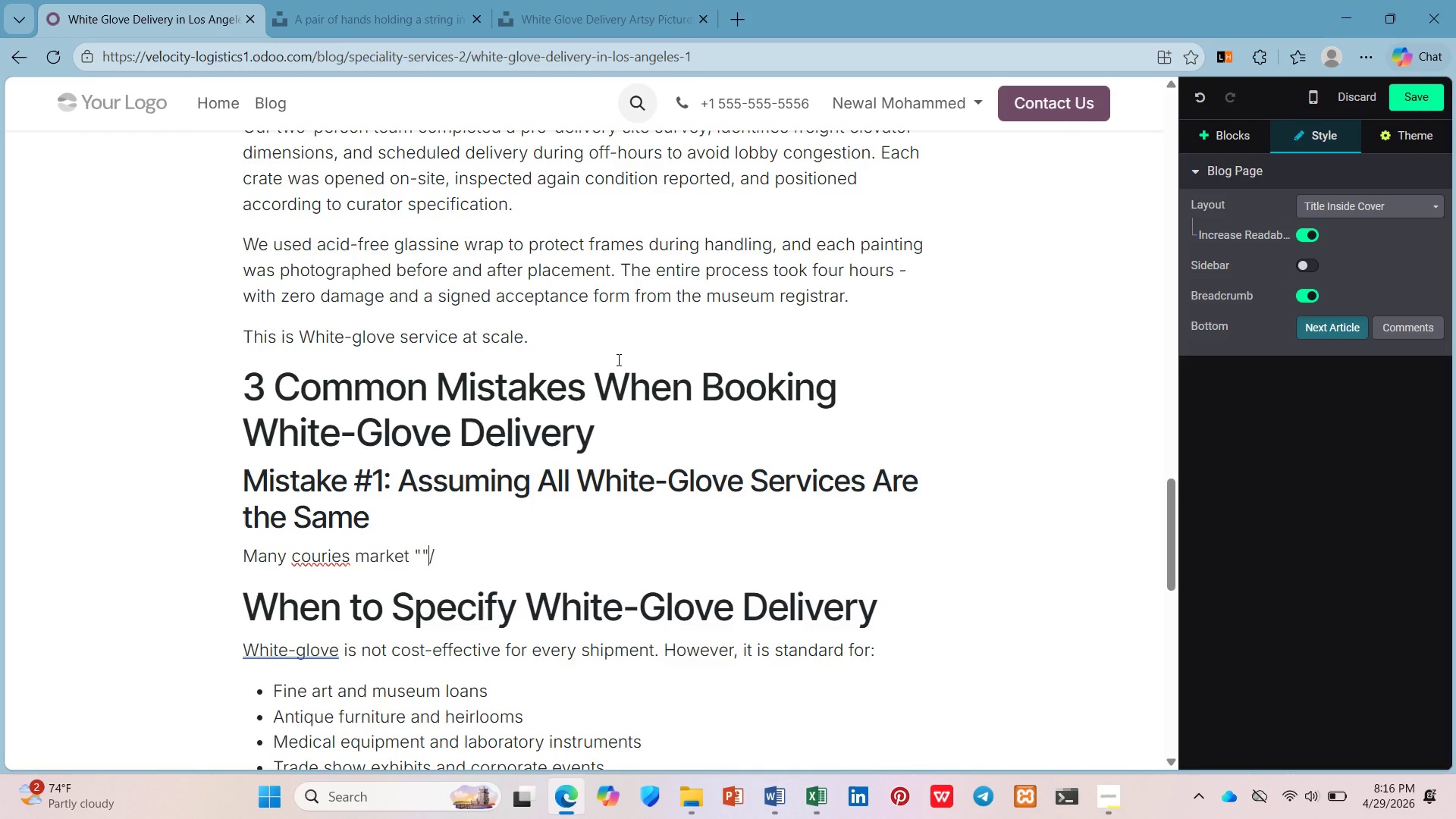 
key(Backspace)
 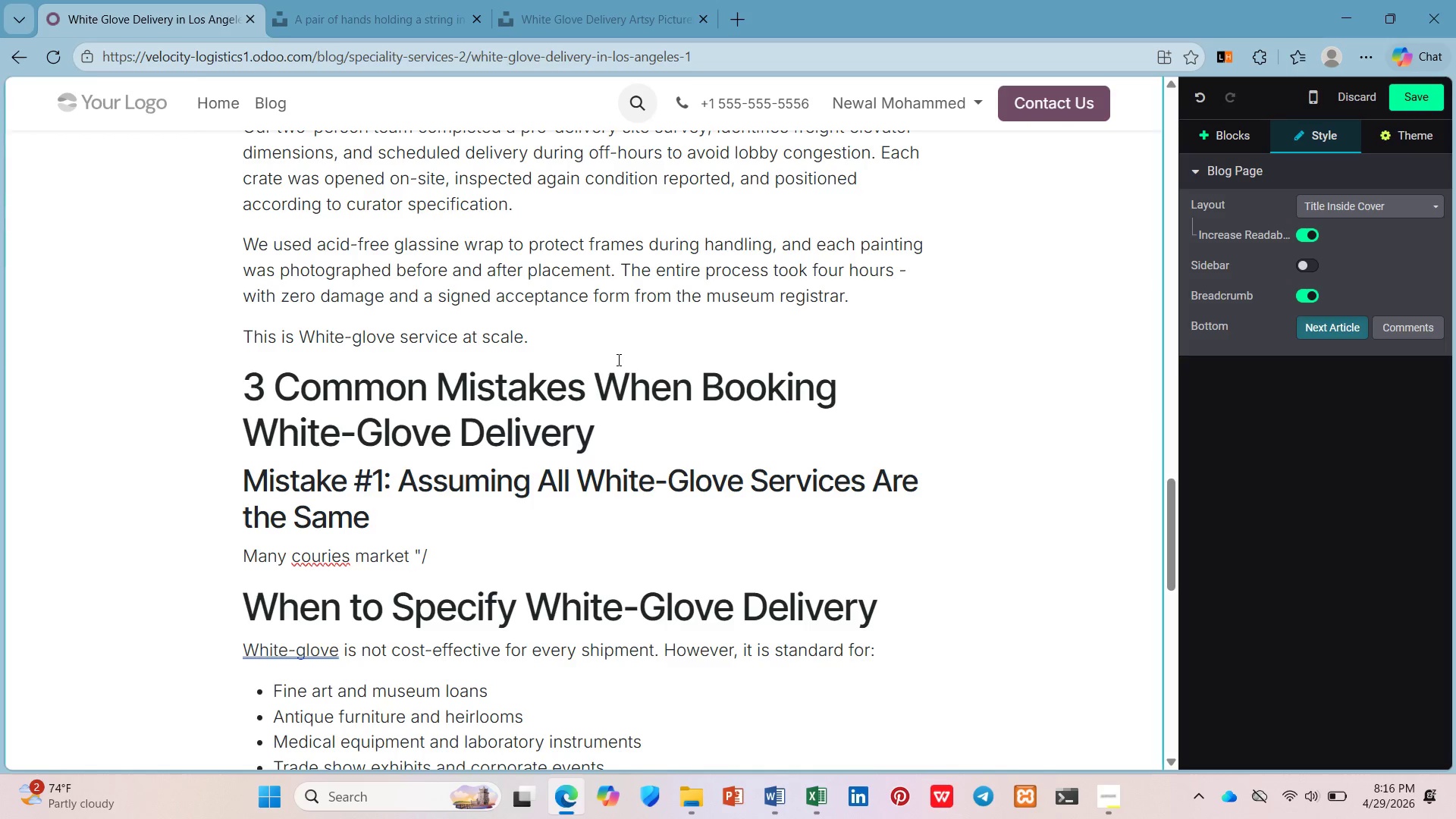 
key(ArrowRight)
 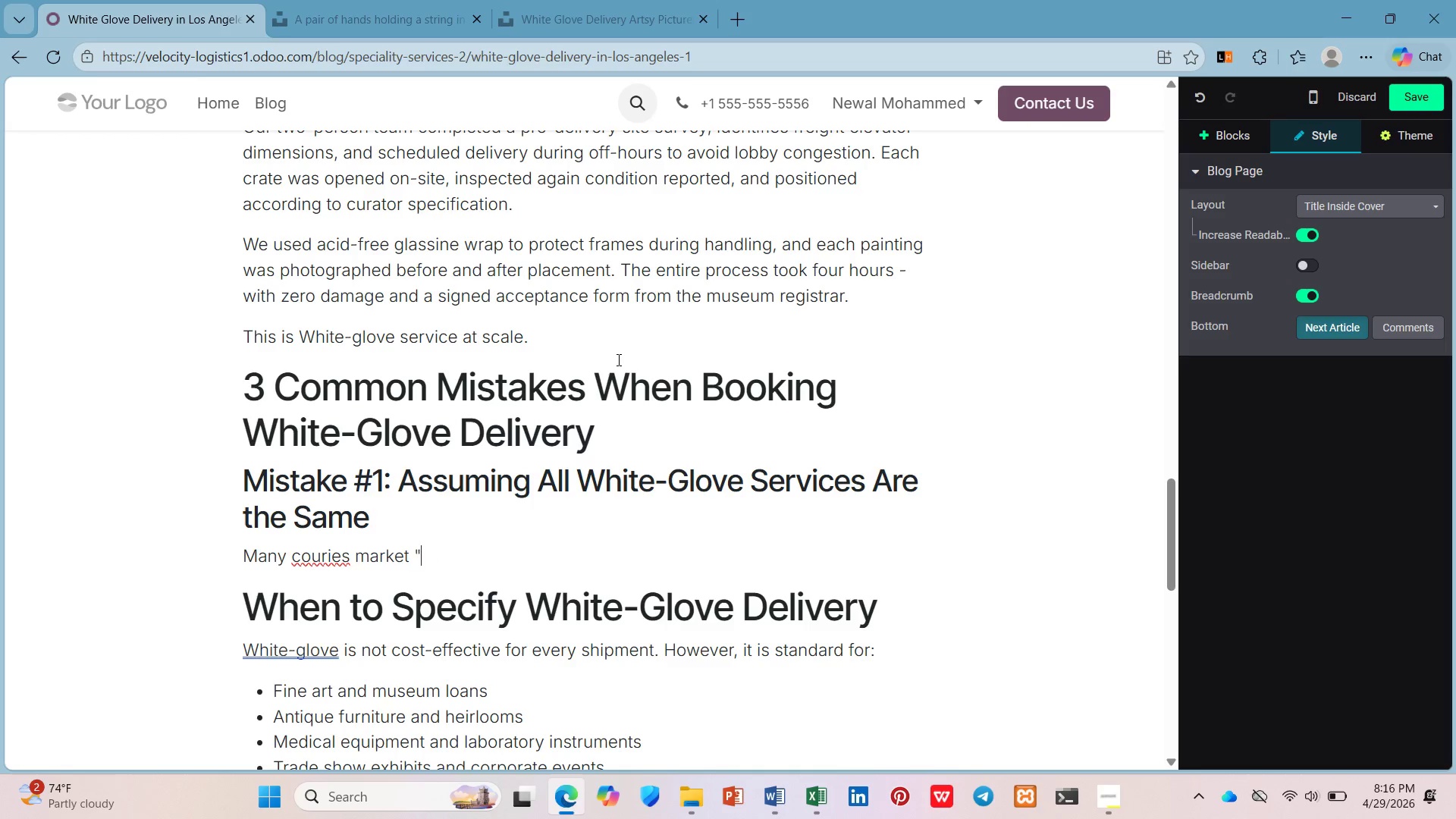 
key(Backspace)
 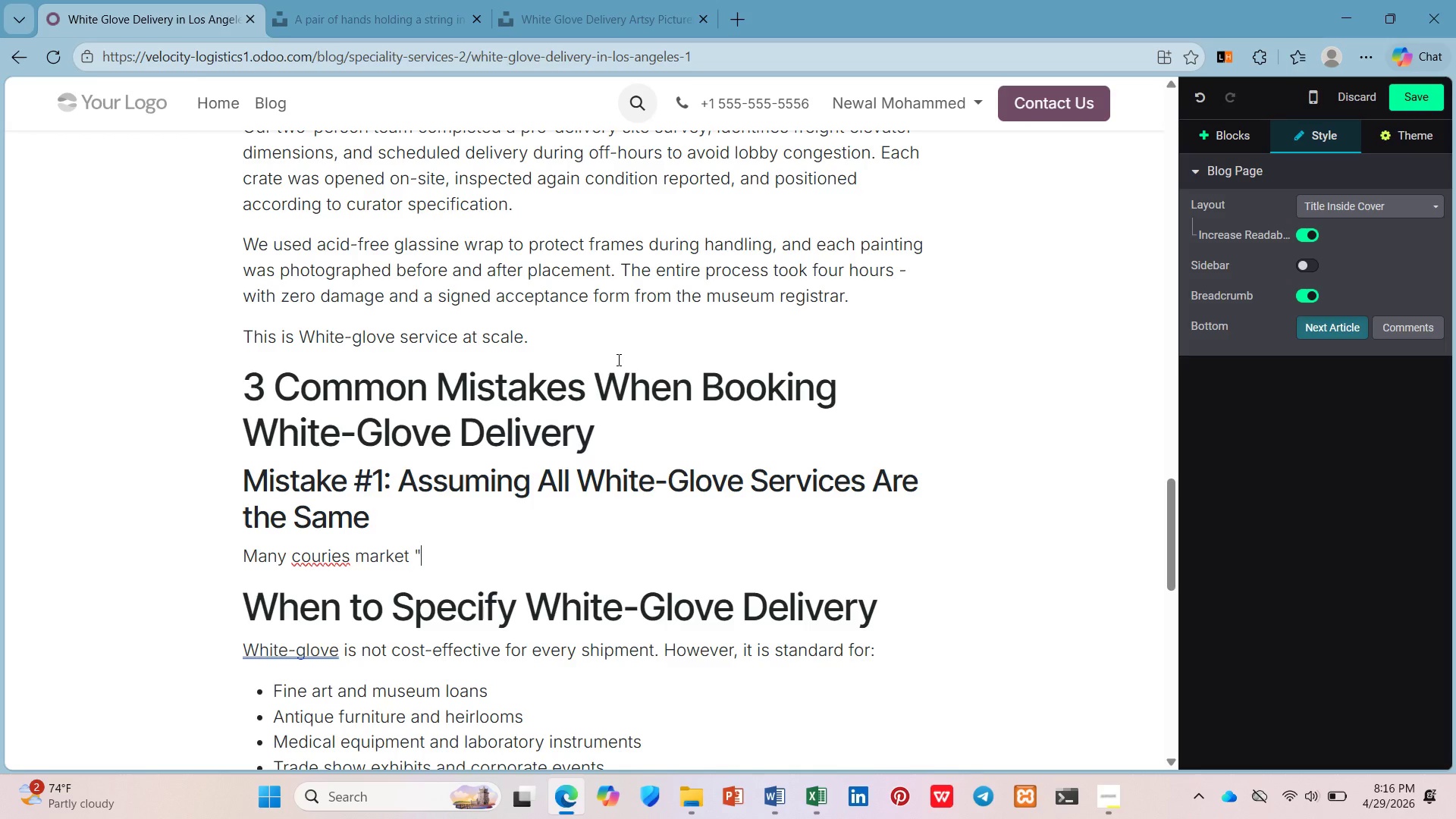 
key(Shift+Quote)
 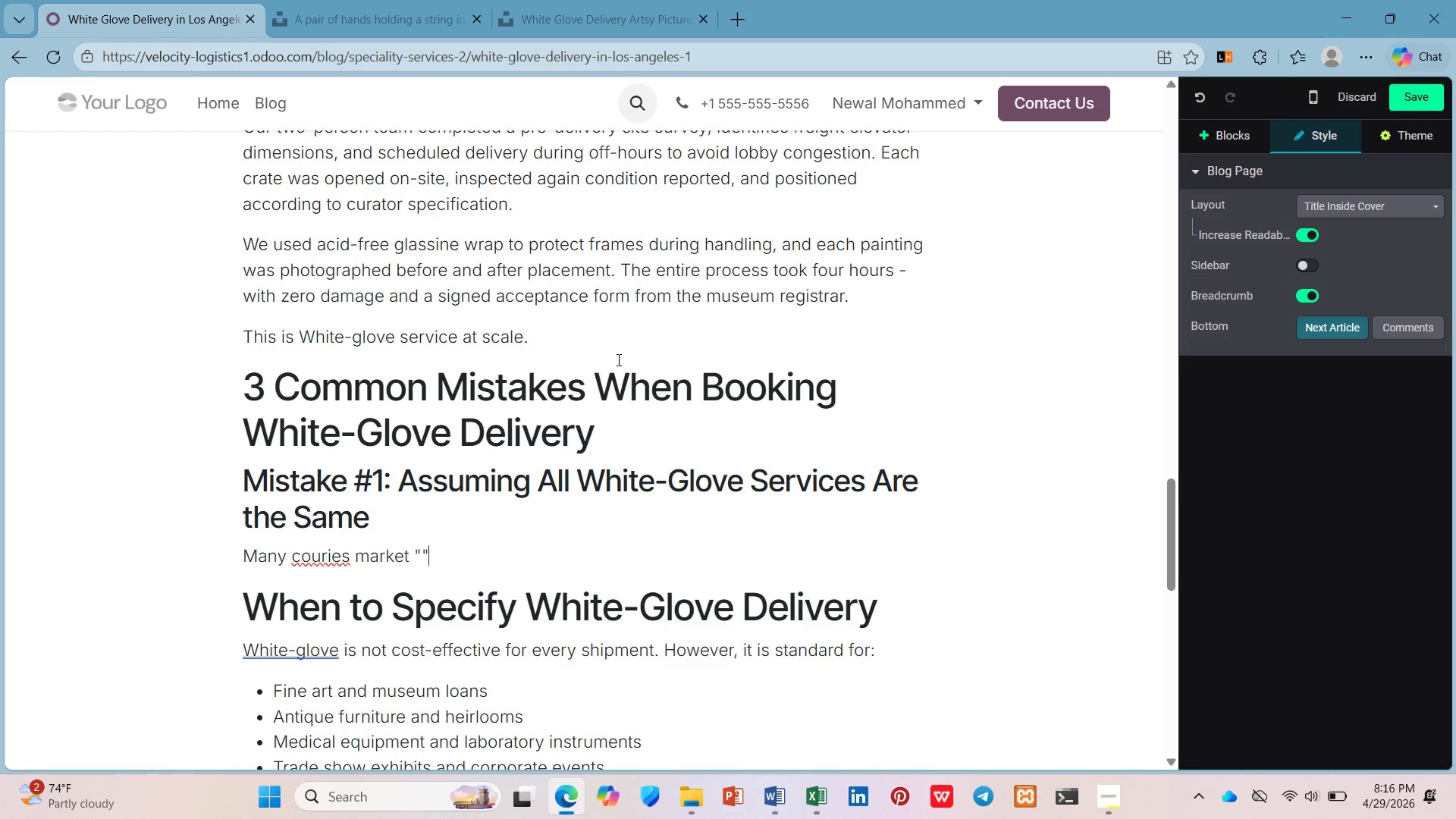 
key(ArrowLeft)
 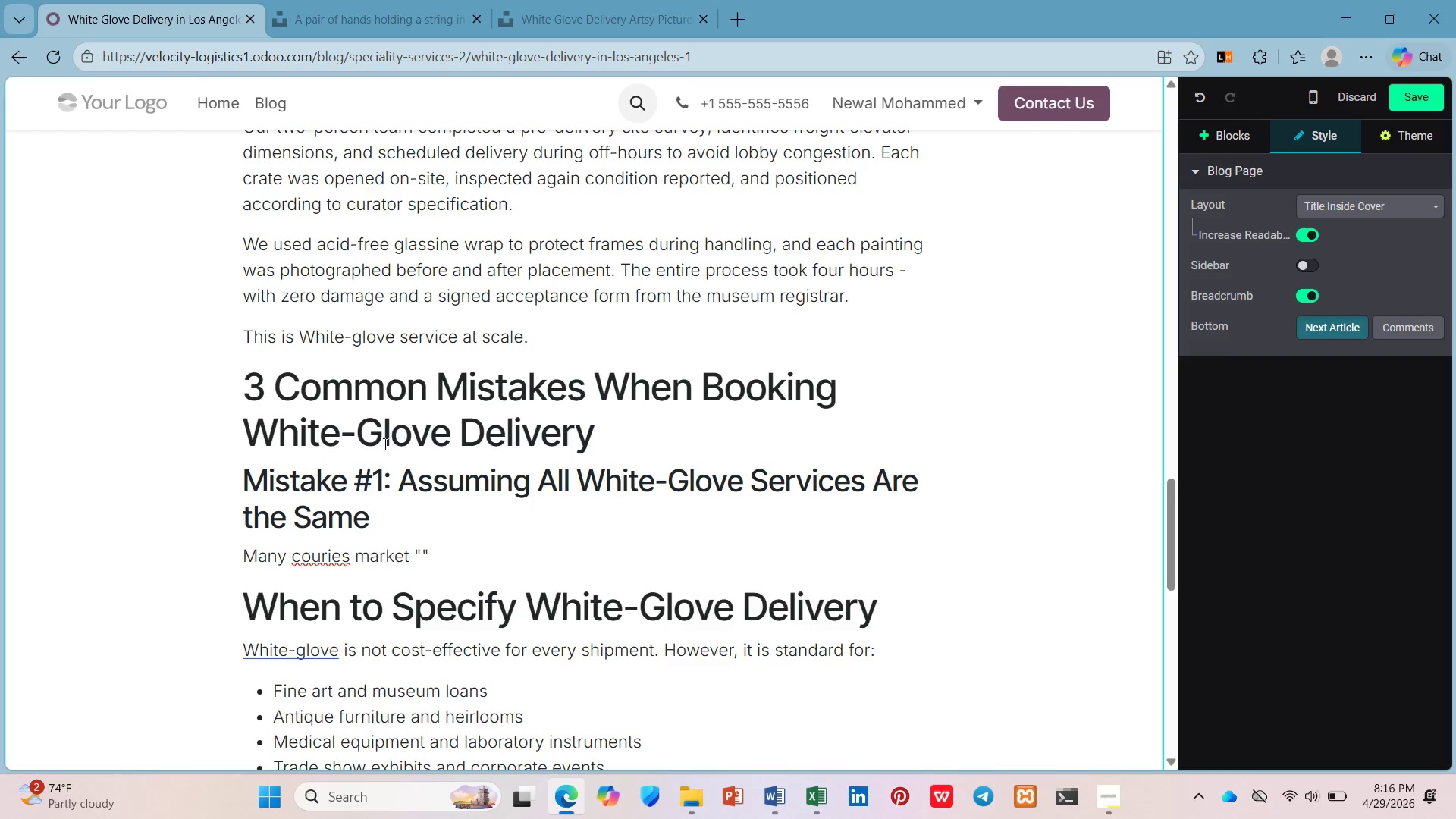 
left_click([344, 560])
 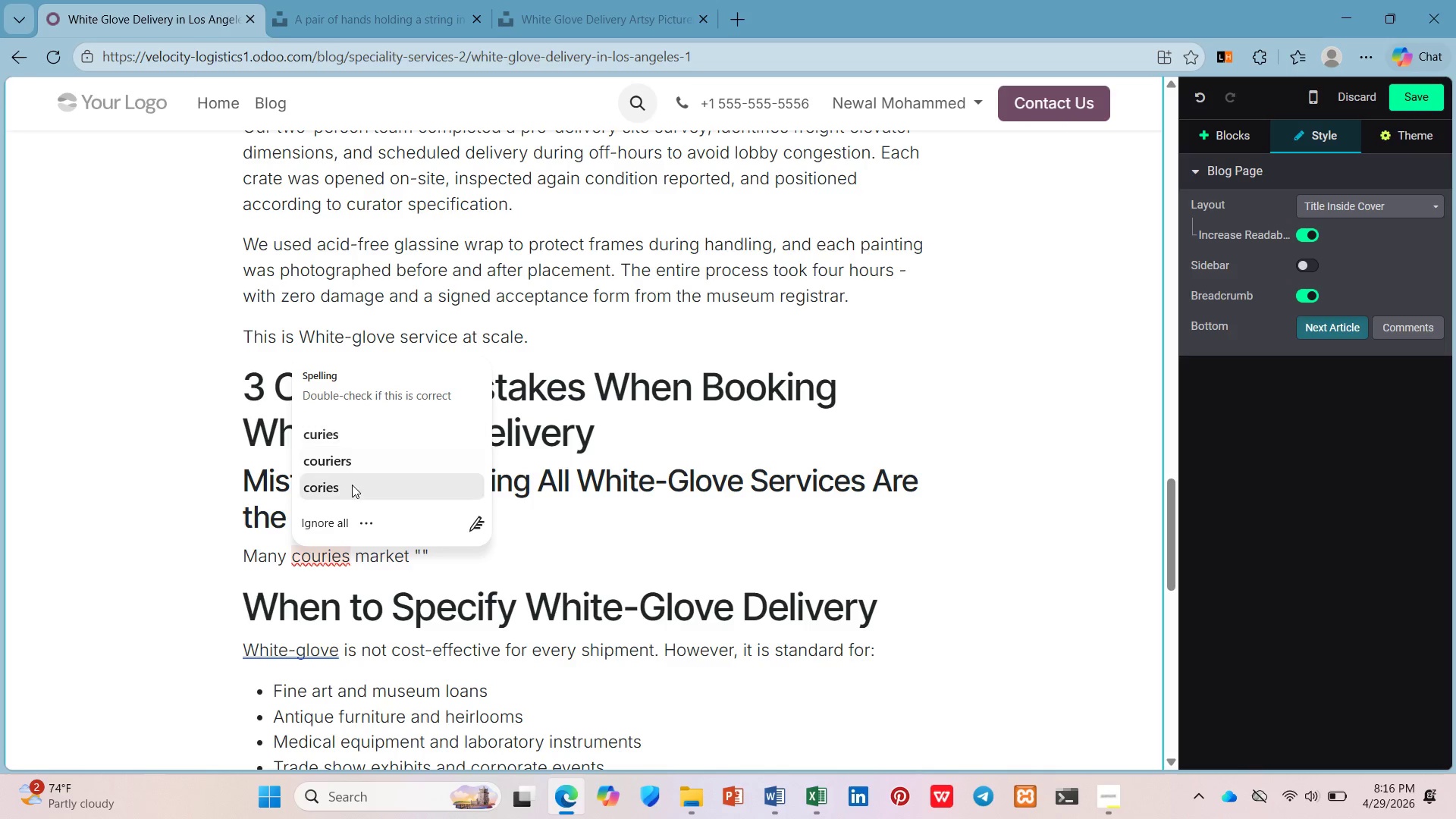 
left_click([354, 460])
 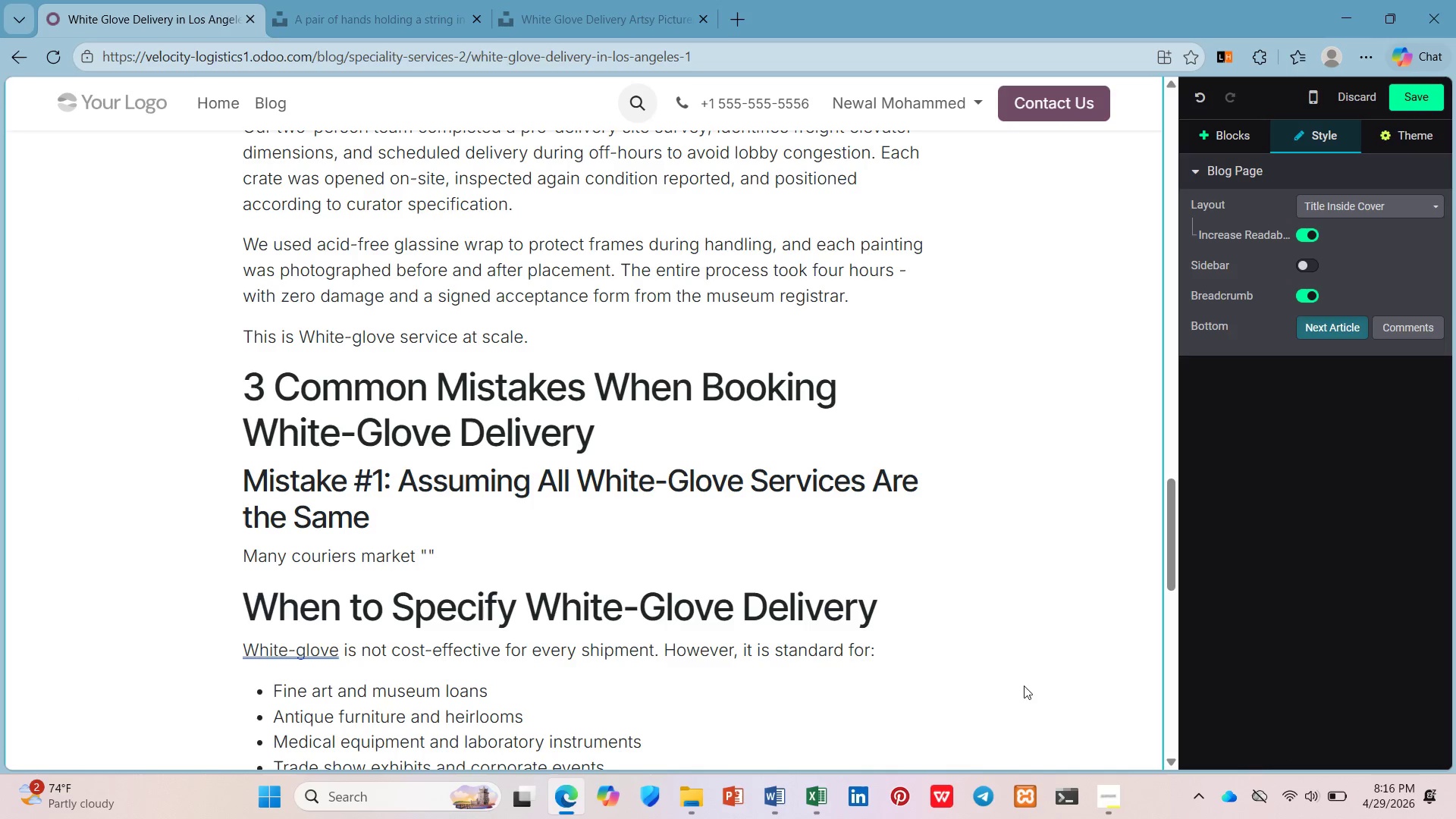 
wait(18.19)
 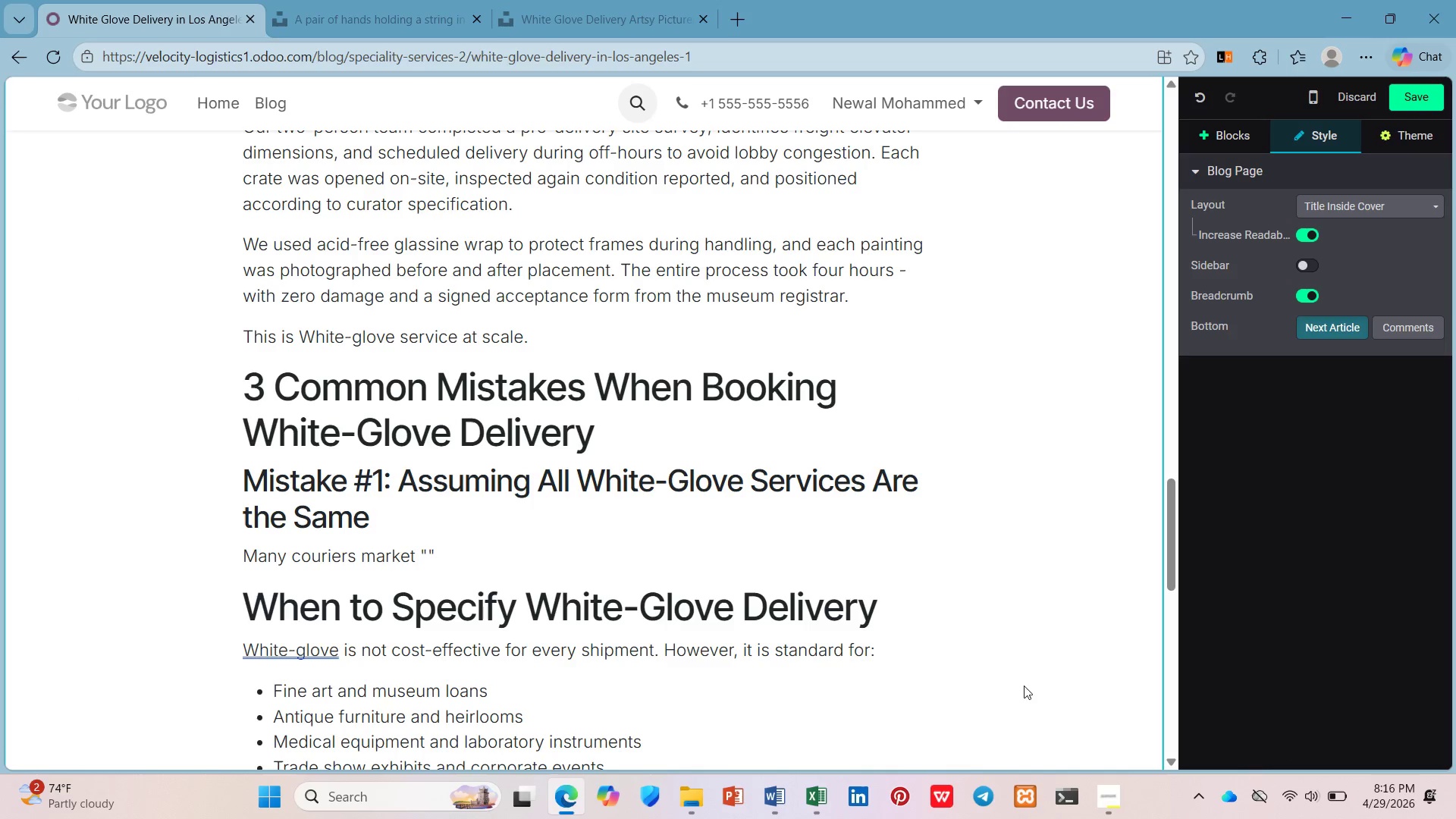 
type(white-glove)
 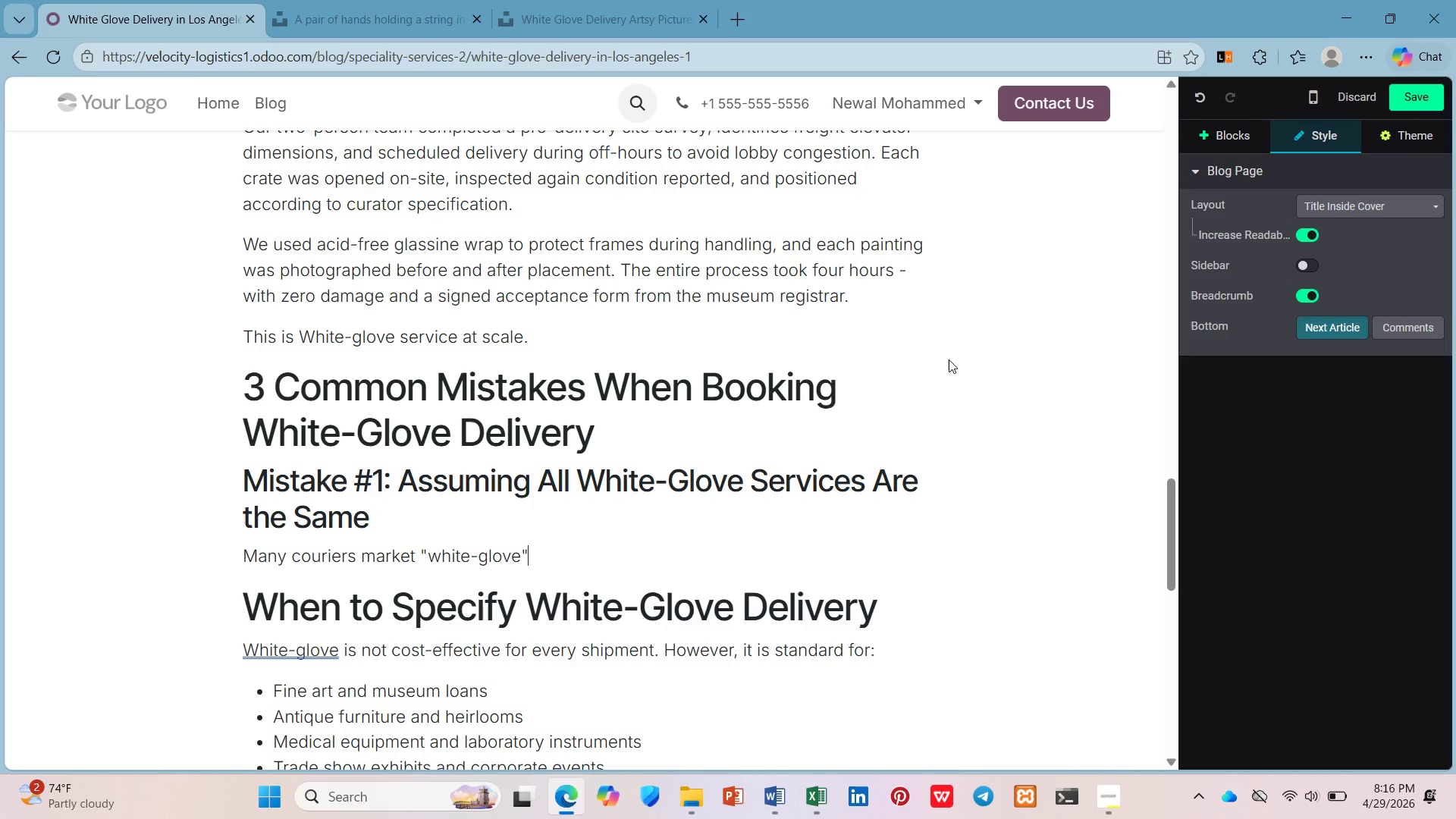 
key(ArrowRight)
 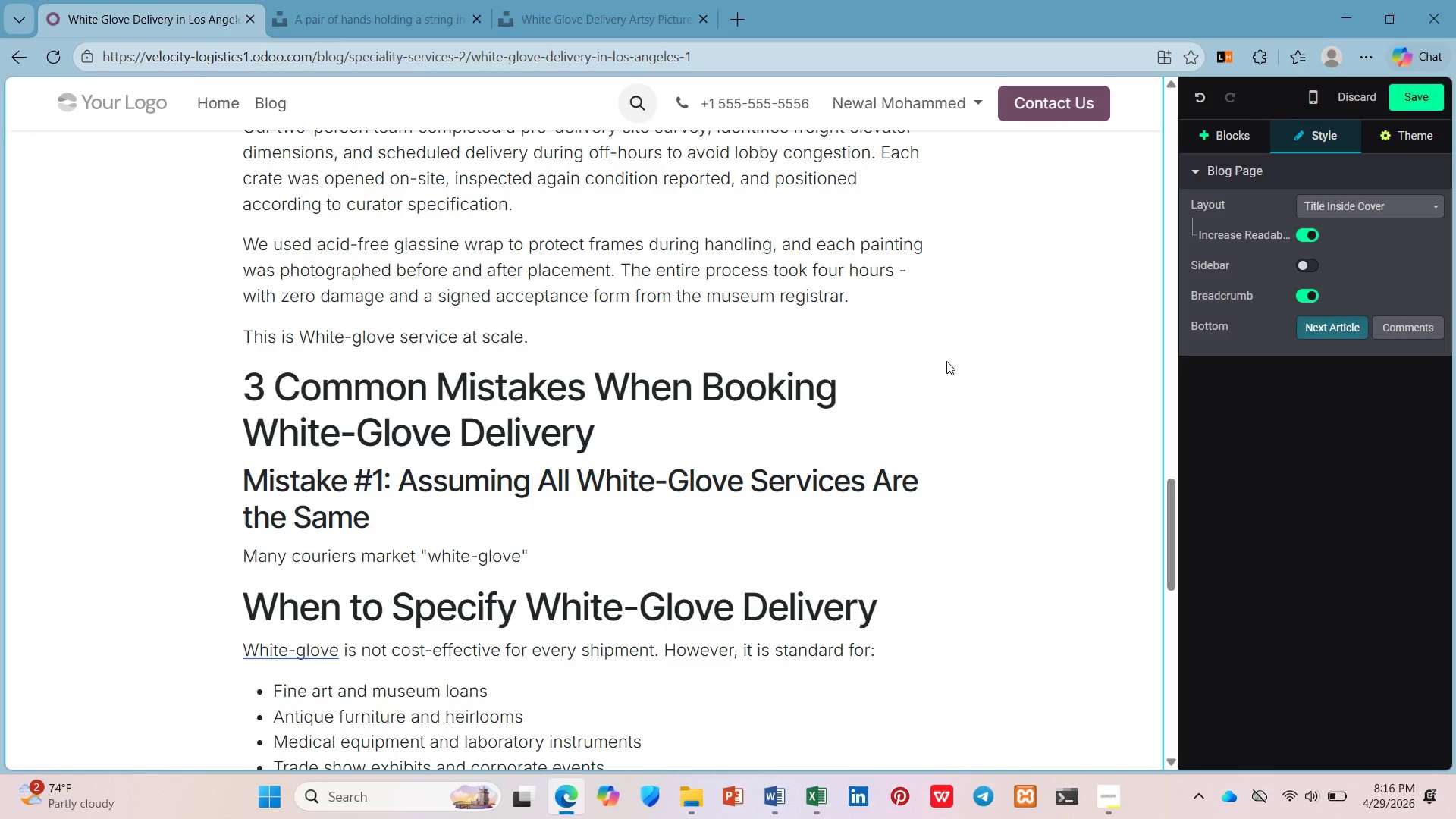 
type( but inly offer curbside delivery with )
 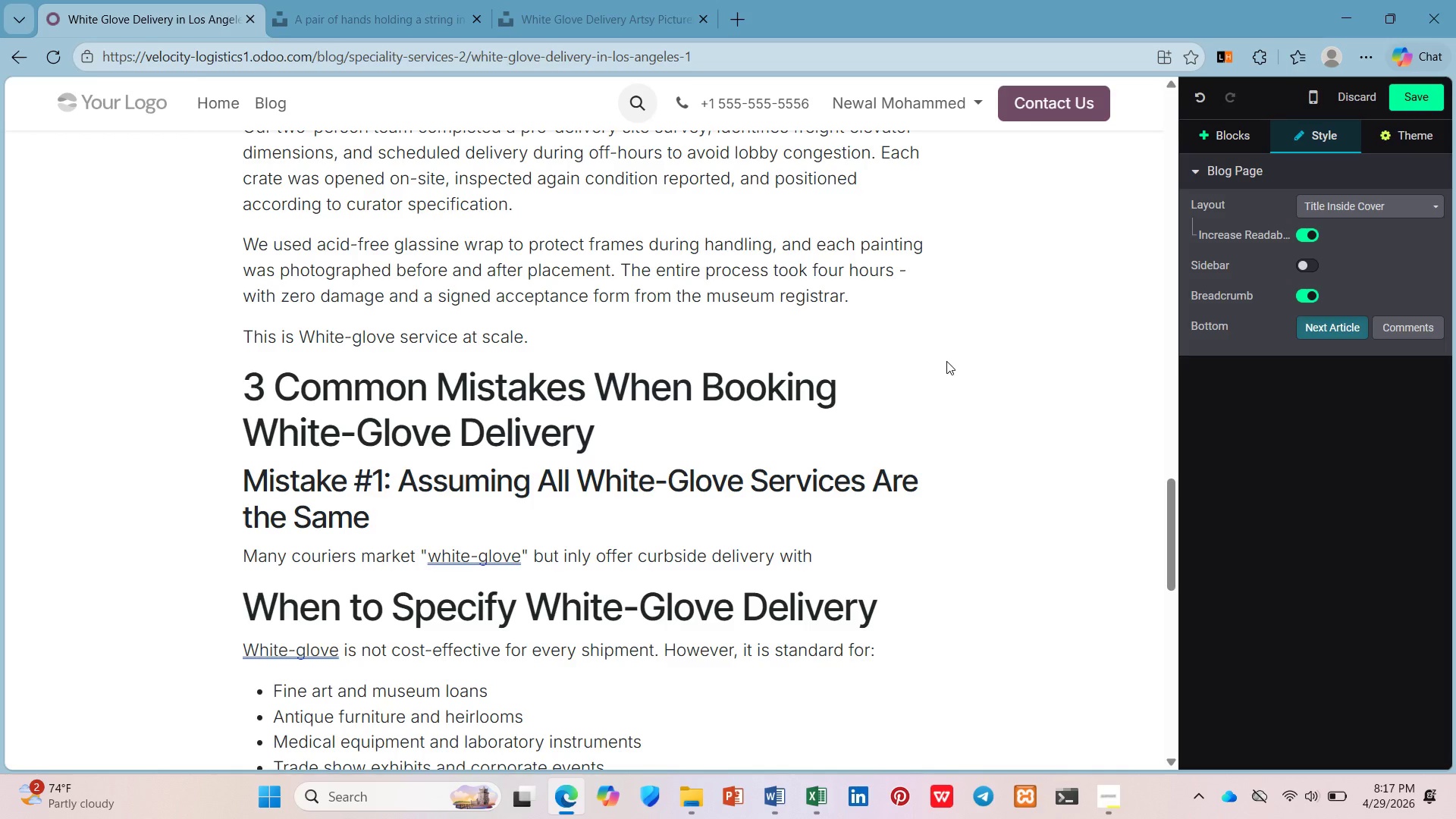 
wait(11.77)
 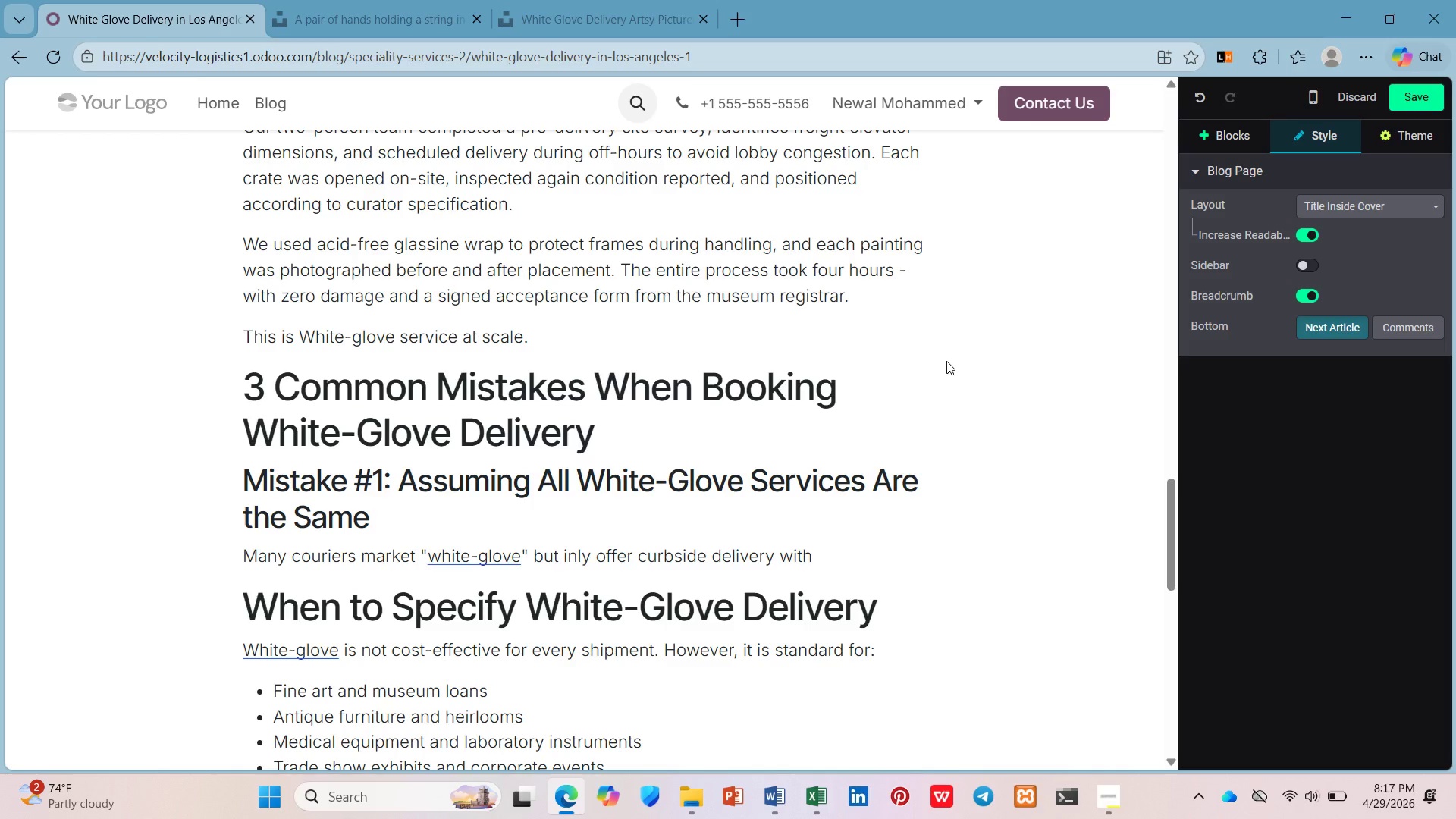 
type(basic unpacking. True white-l)
key(Backspace)
type(g)
 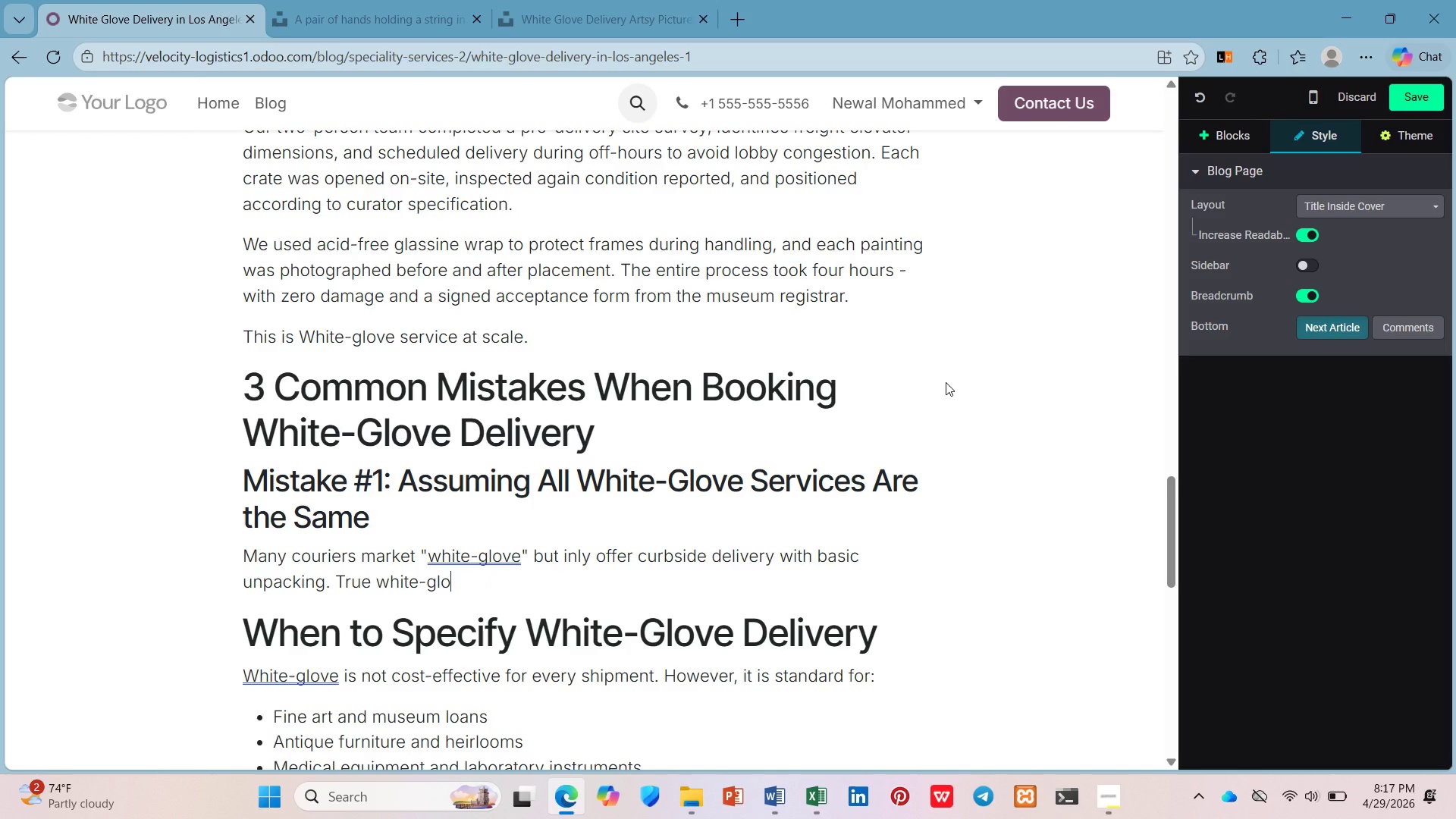 
 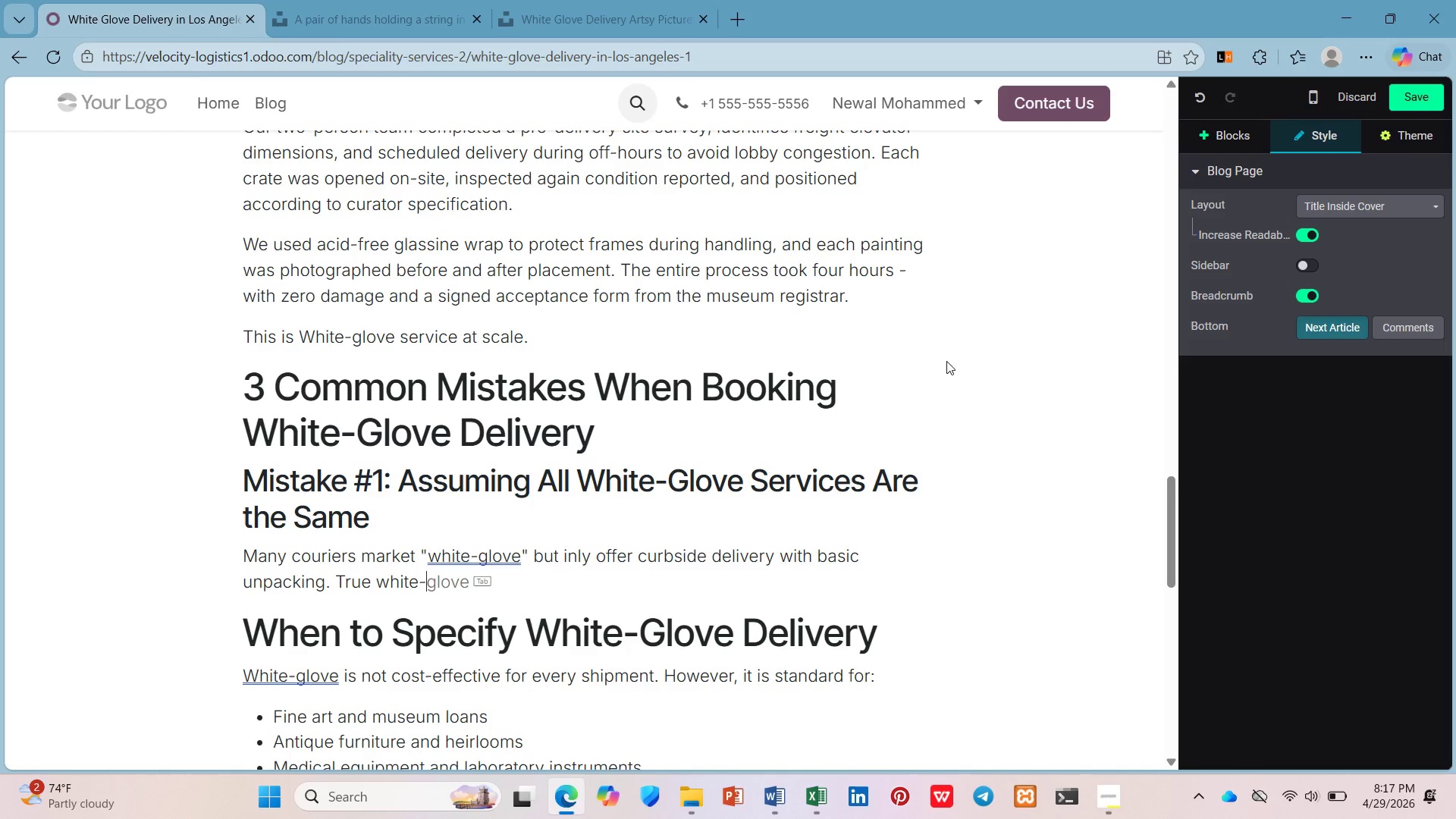 
type(love inlc)
key(Backspace)
key(Backspace)
type(cludes intror placement, debris removal, and a signal )
 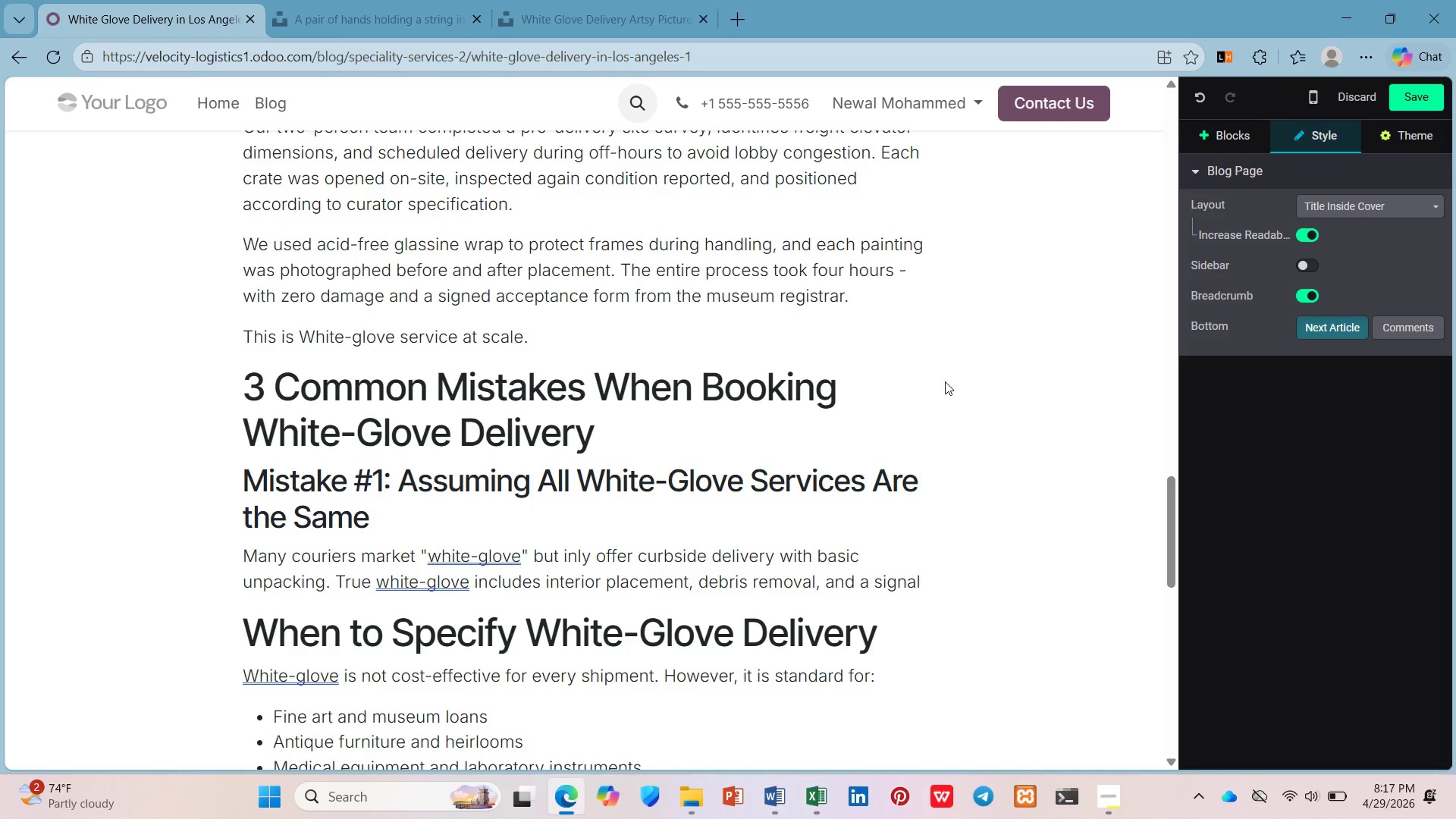 
wait(8.42)
 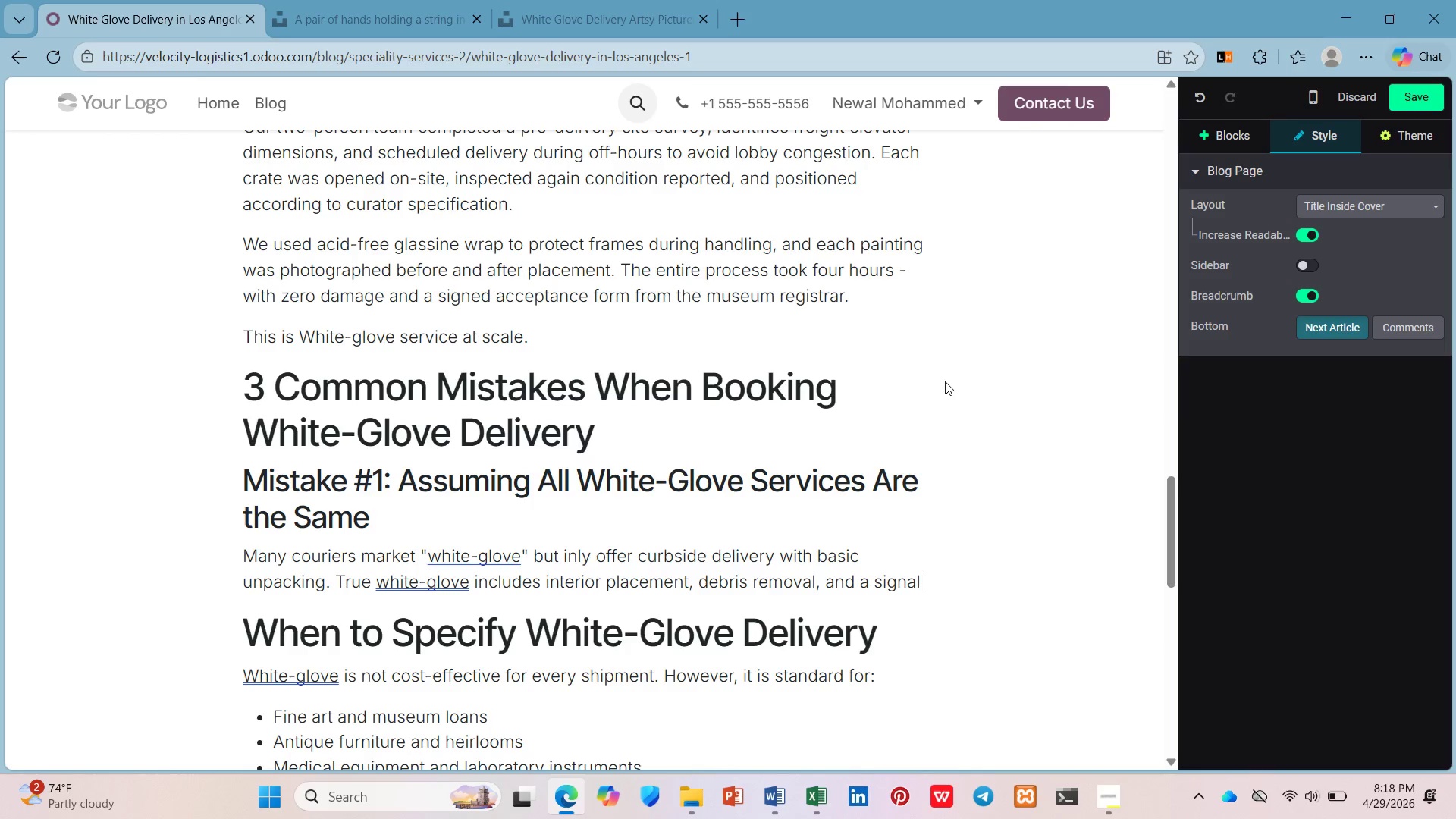 
key(Backspace)
key(Backspace)
key(Backspace)
type(ed condition reo)
key(Backspace)
type(port. Always ask )
 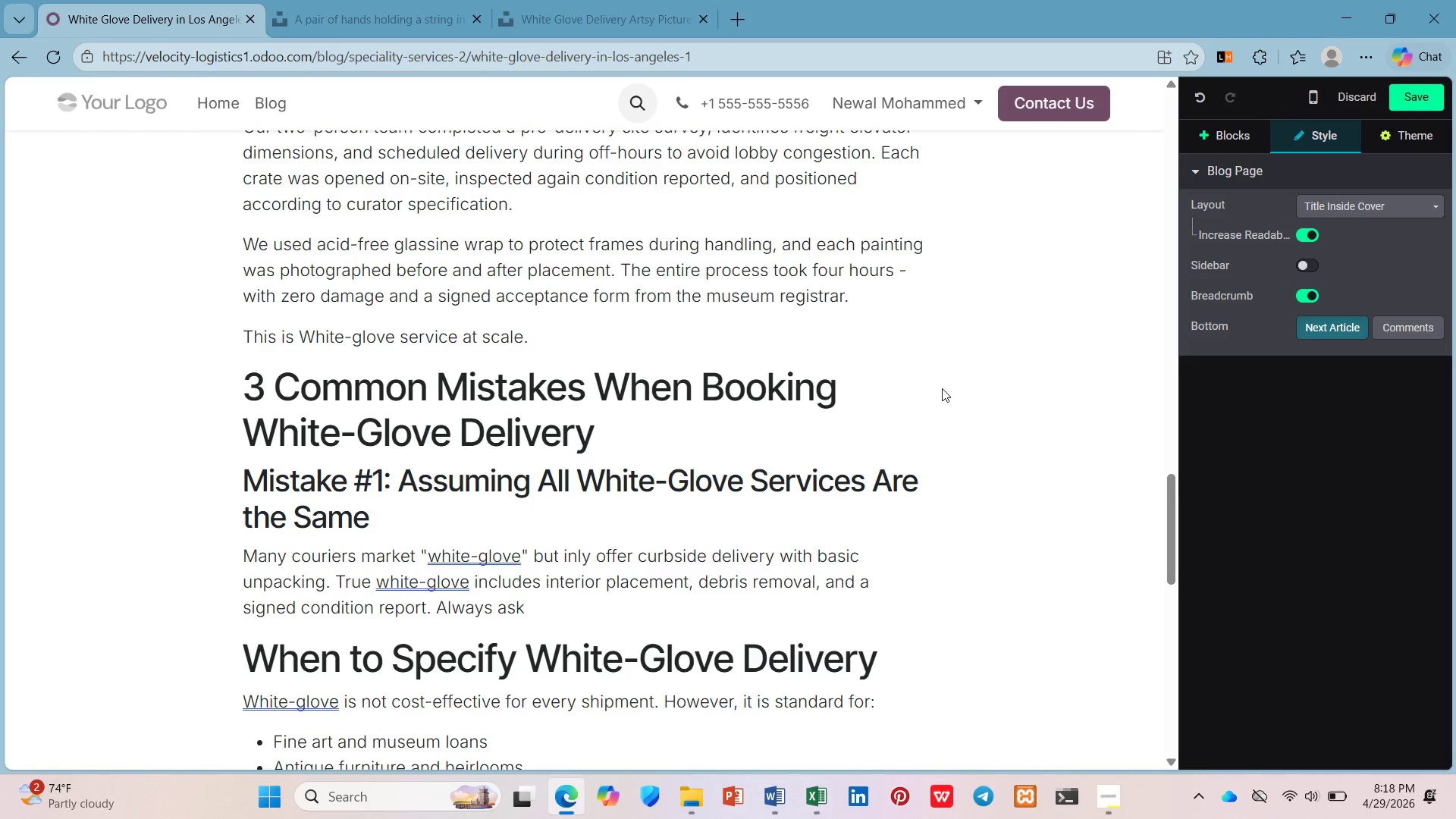 
type(for a dtailed scope of service before bookign)
key(Backspace)
key(Backspace)
key(Backspace)
 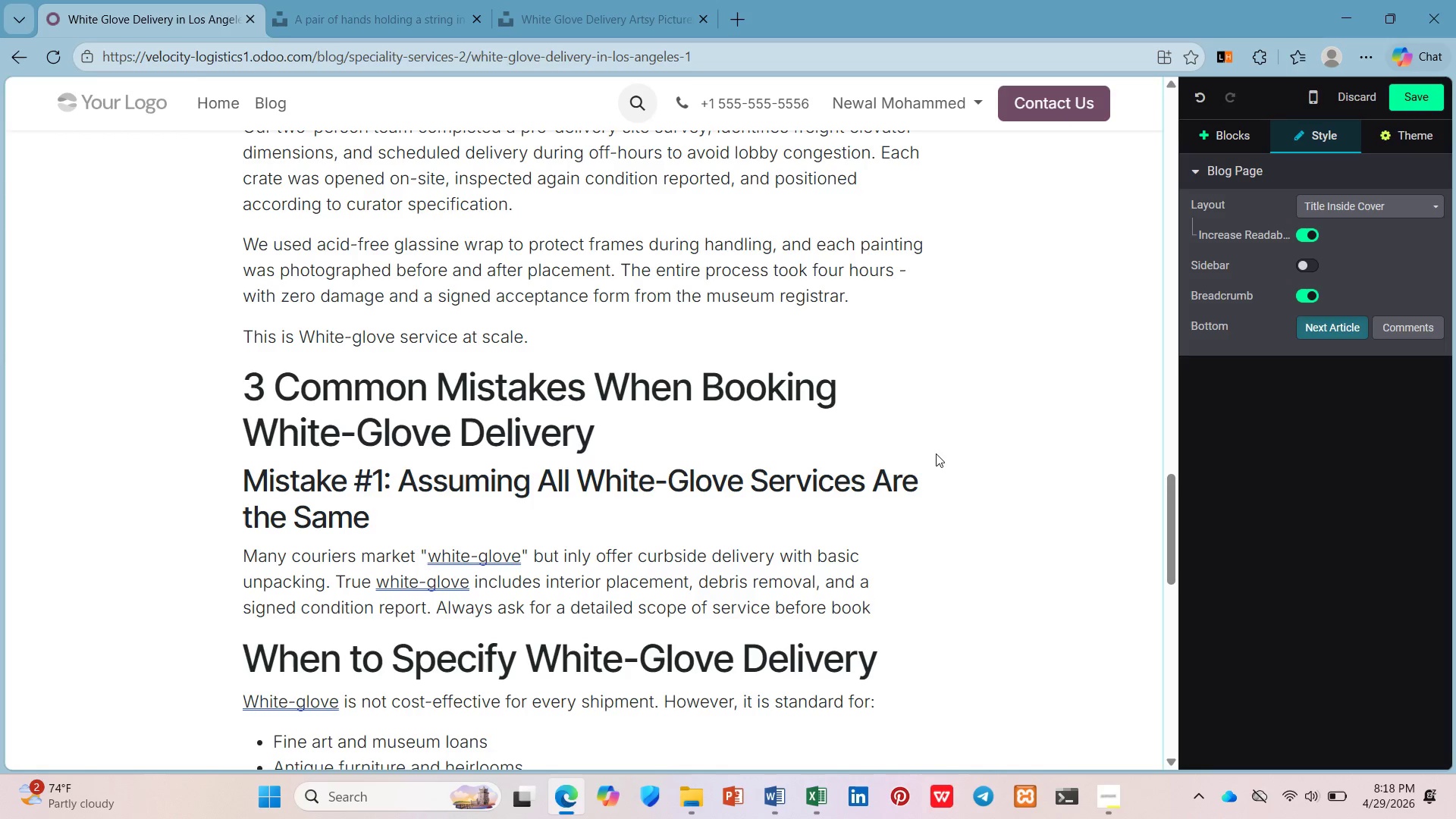 
type(ing.)
 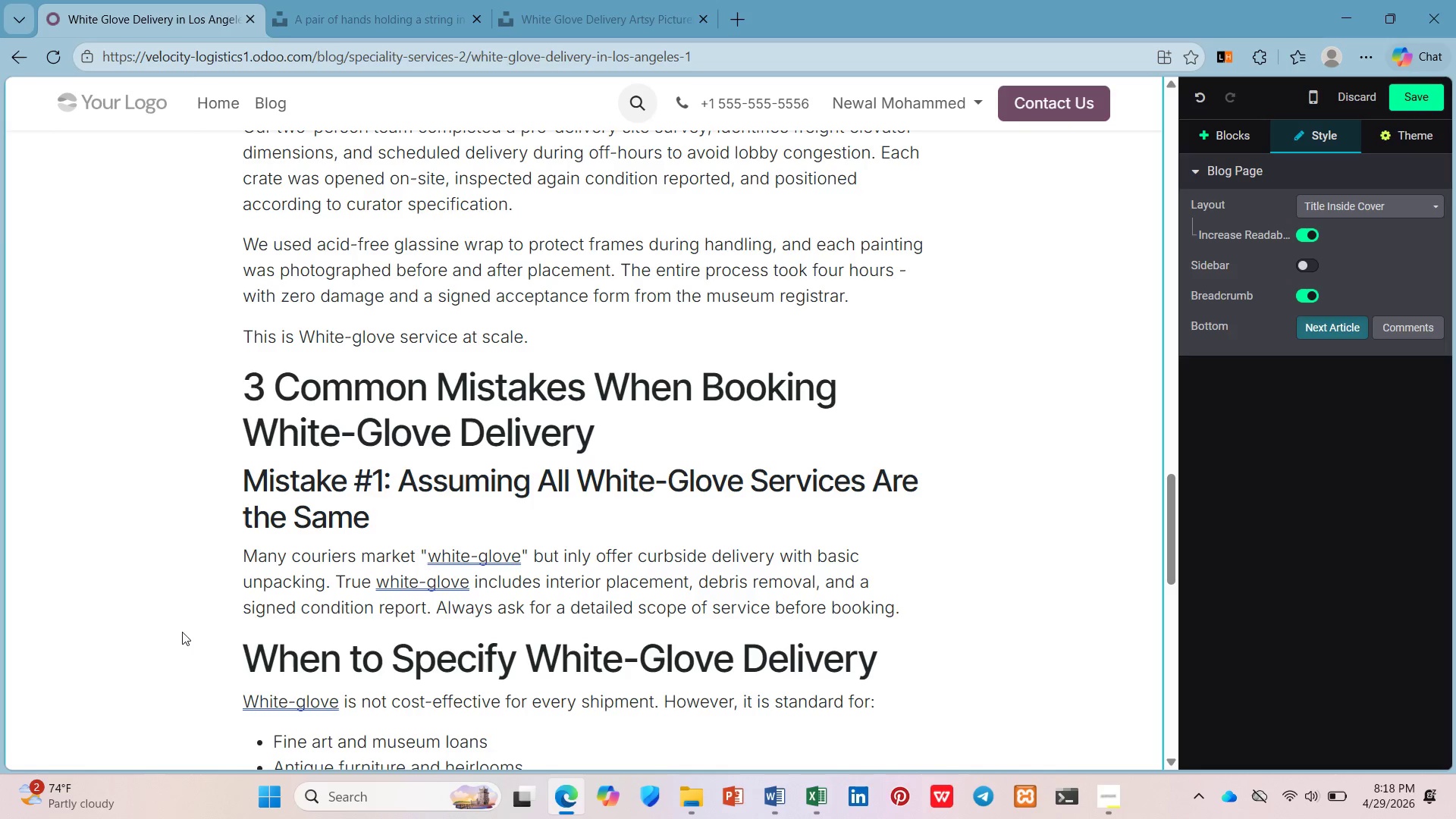 
scroll: coordinate [516, 559], scroll_direction: down, amount: 1.0
 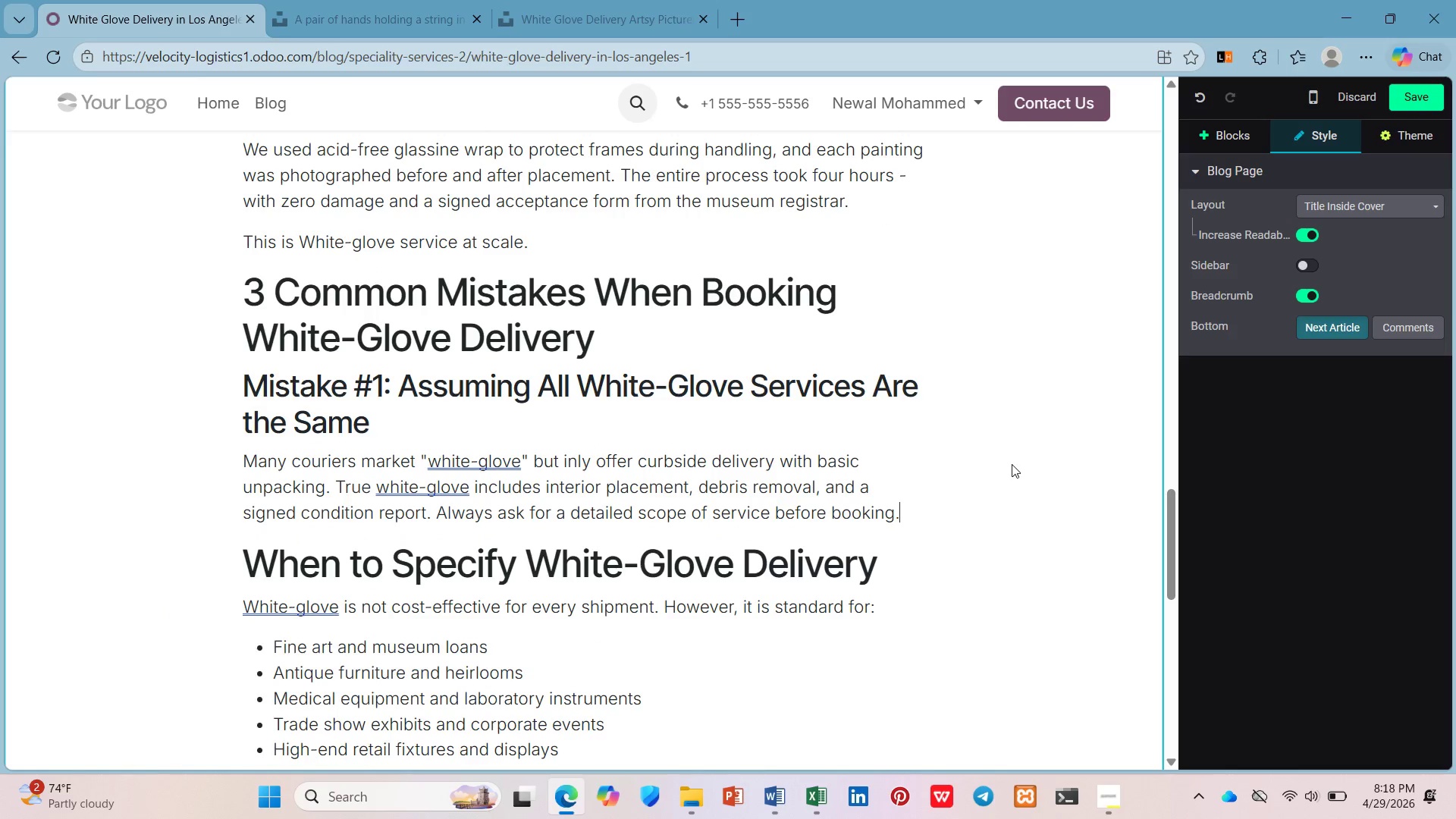 
key(Enter)
 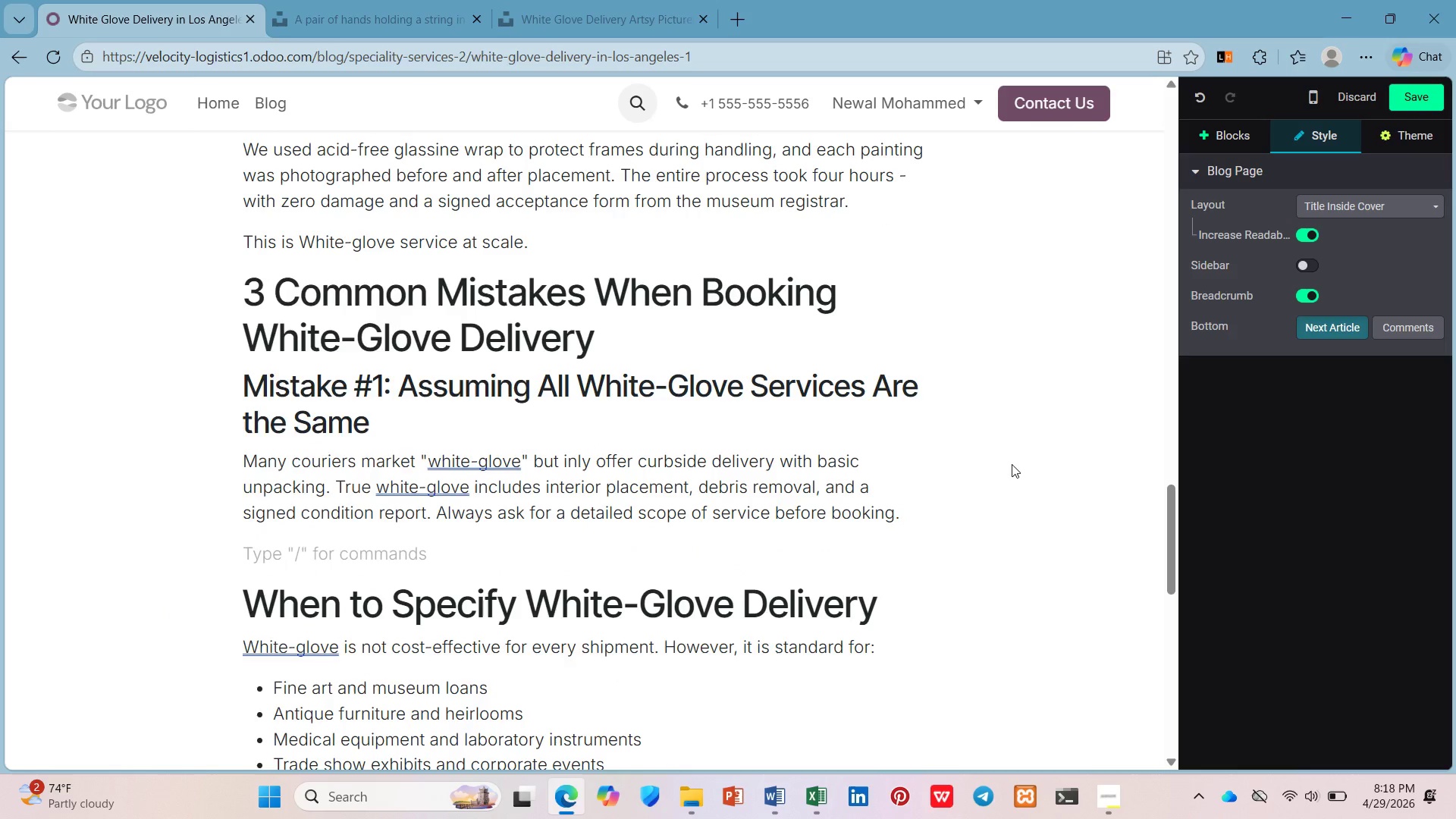 
type(/h3)
 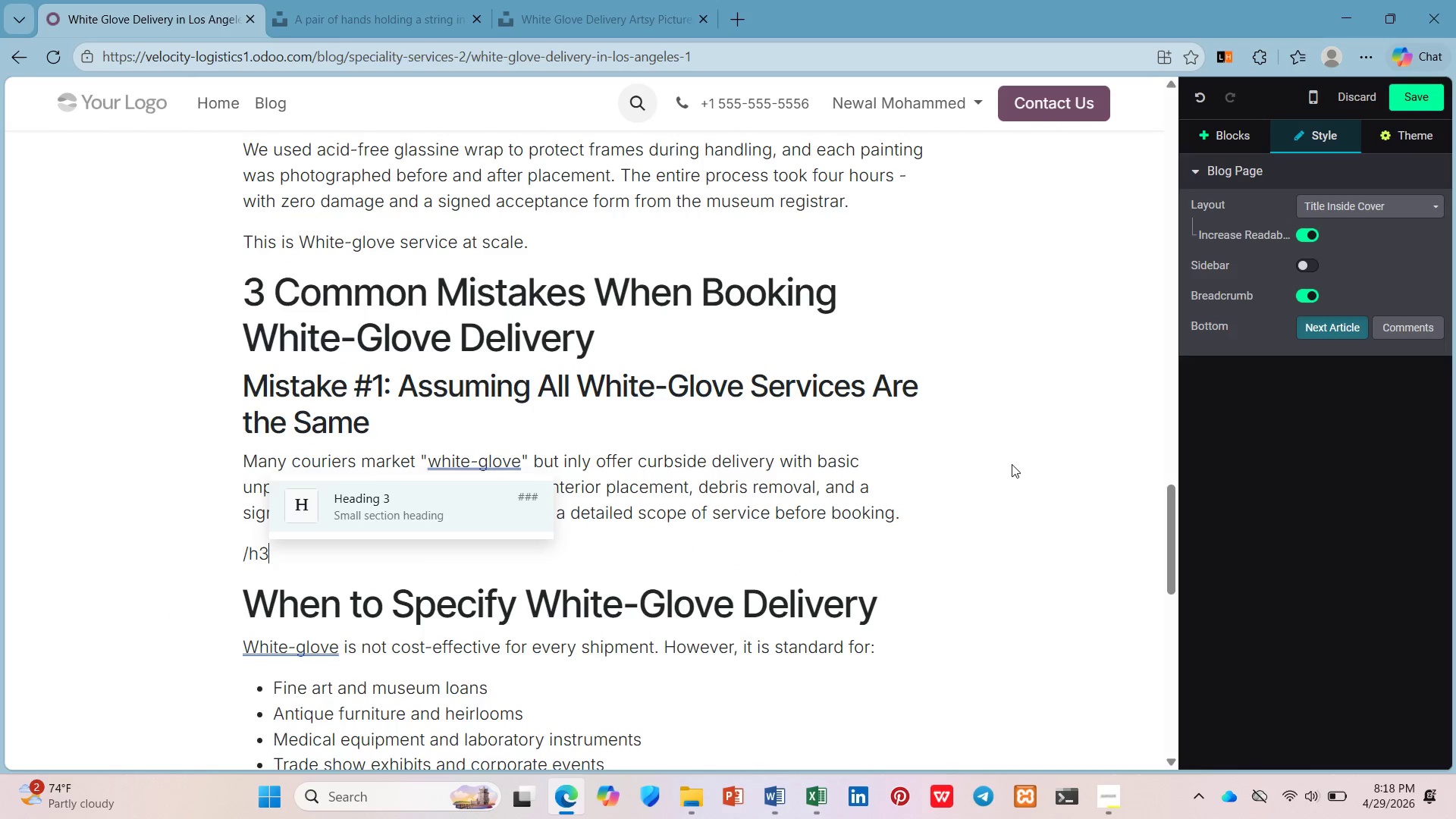 
key(Enter)
 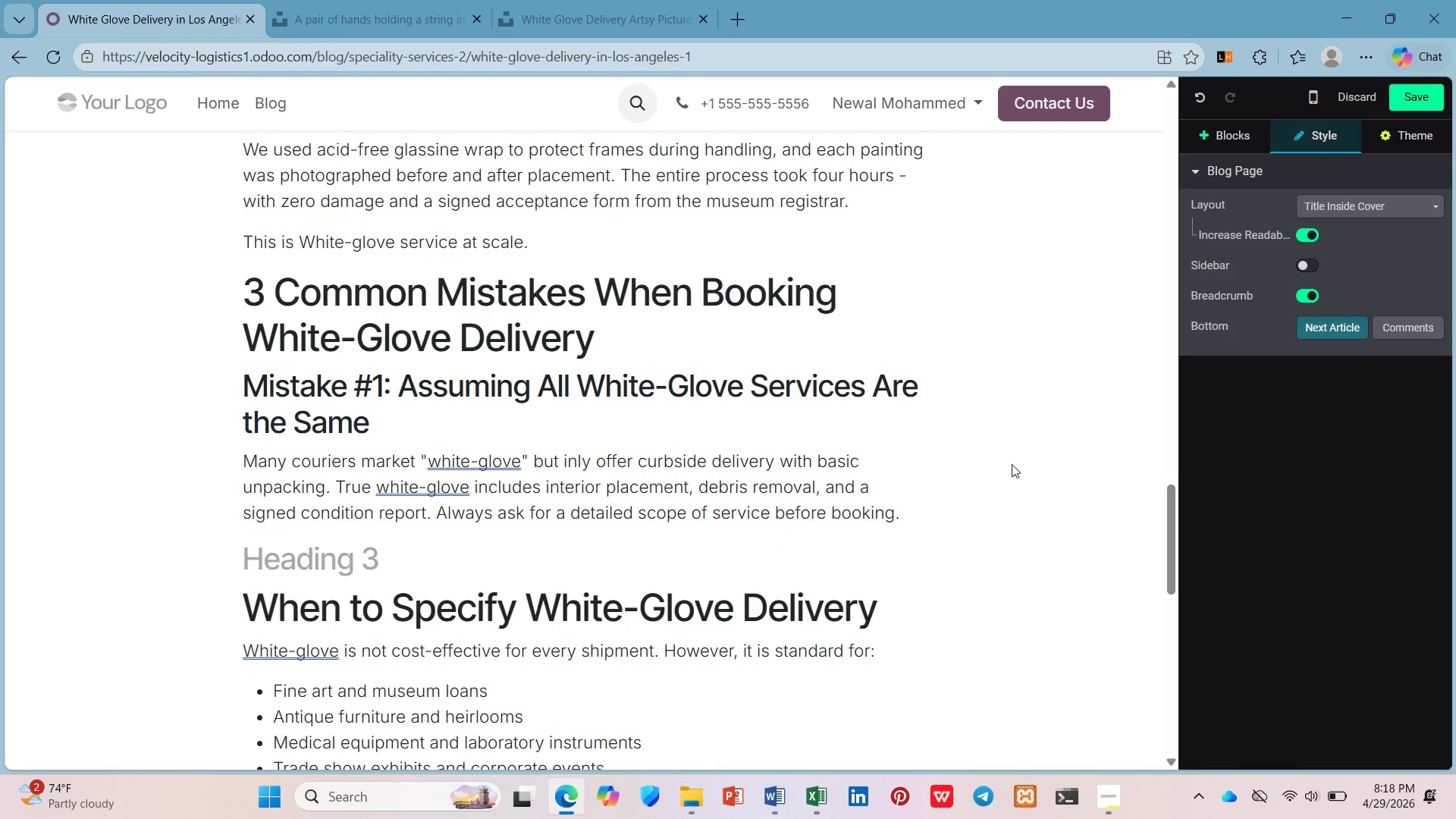 
type(Mistak )
key(Backspace)
type( )
key(Backspace)
type(e #2: )
 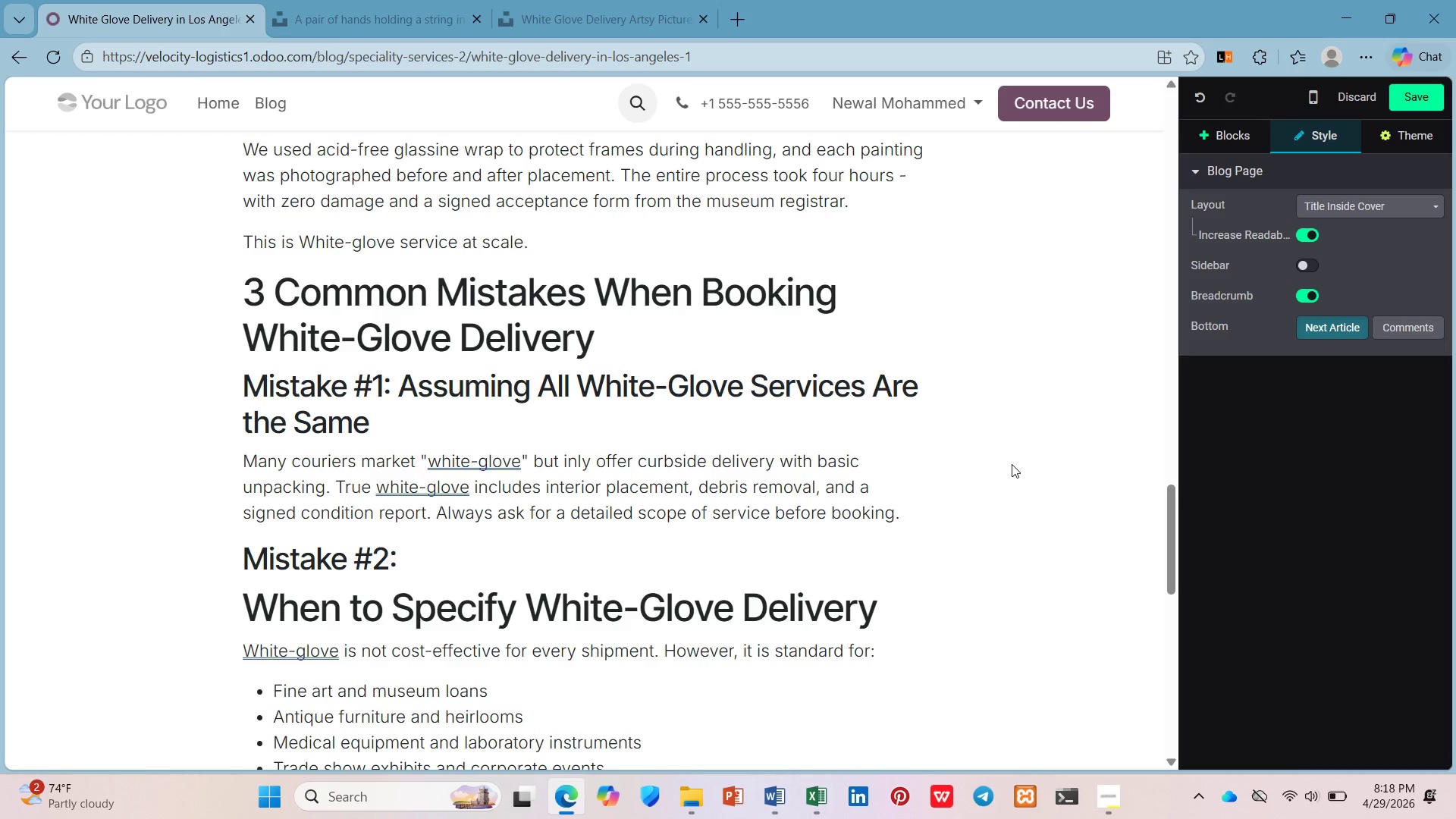 
wait(5.73)
 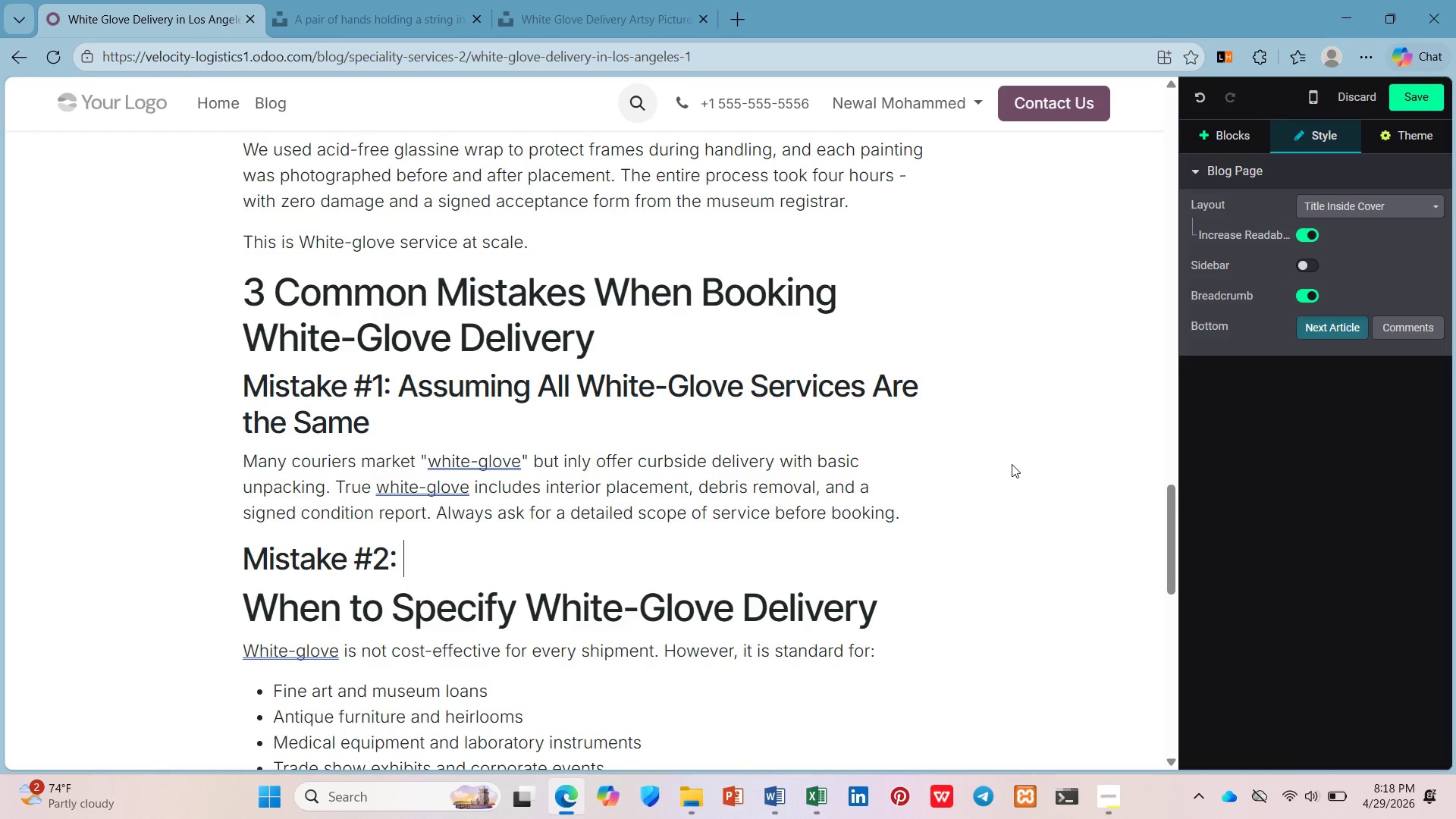 
type(Ski)
key(Backspace)
key(Backspace)
type(kipping the Pre-Dei)
key(Backspace)
type(livery Site Survey)
 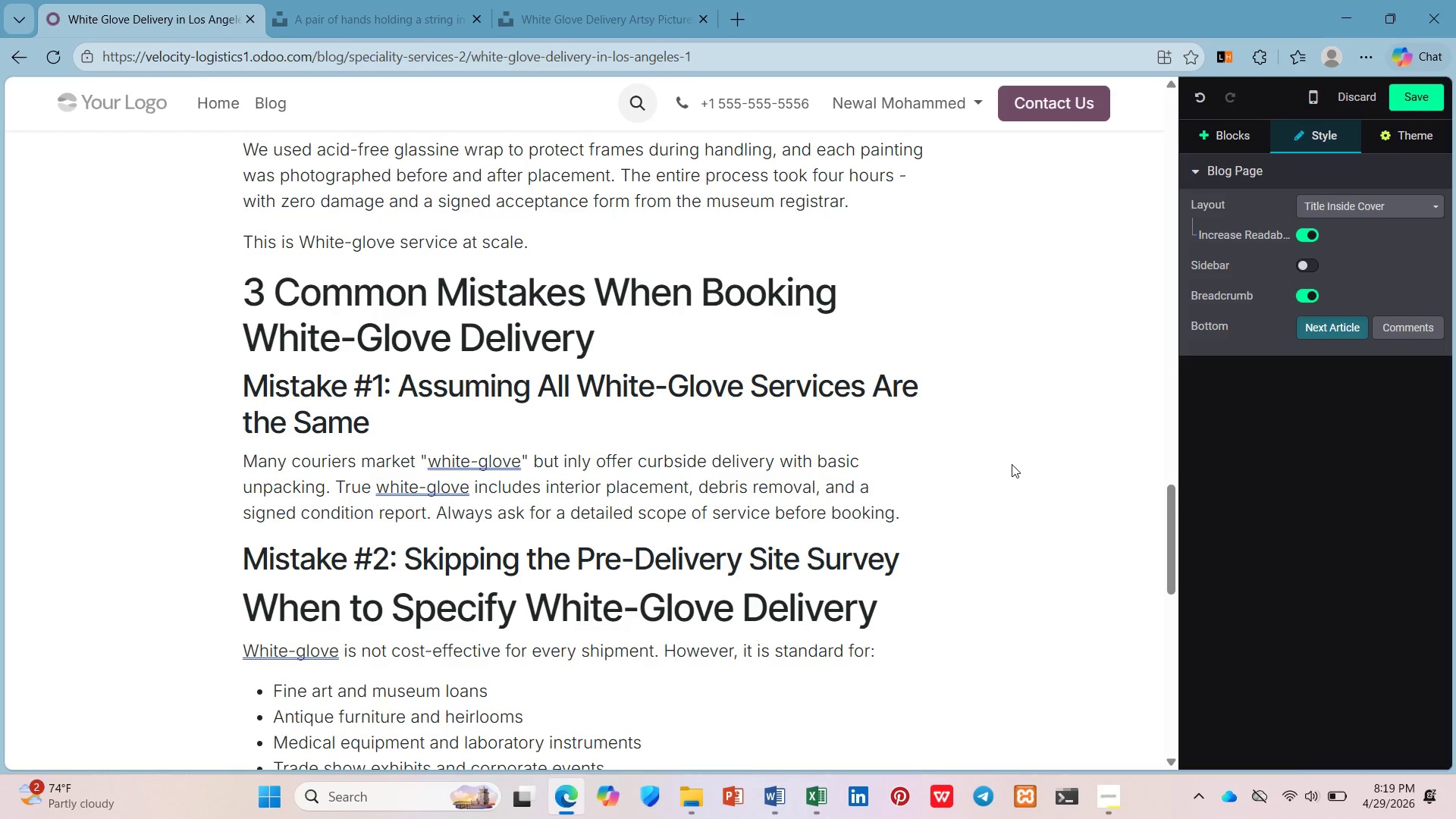 
key(Enter)
 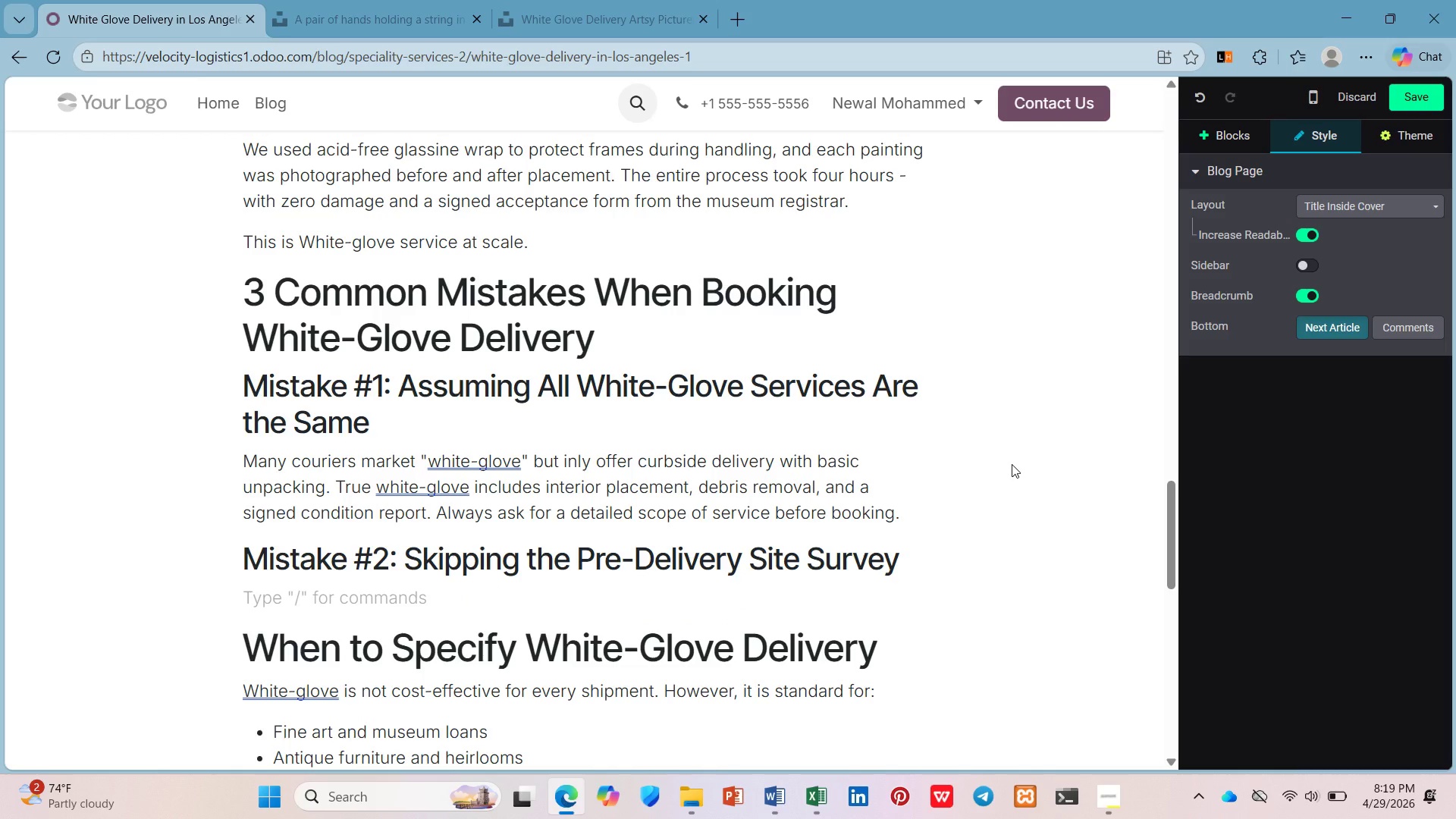 
wait(5.73)
 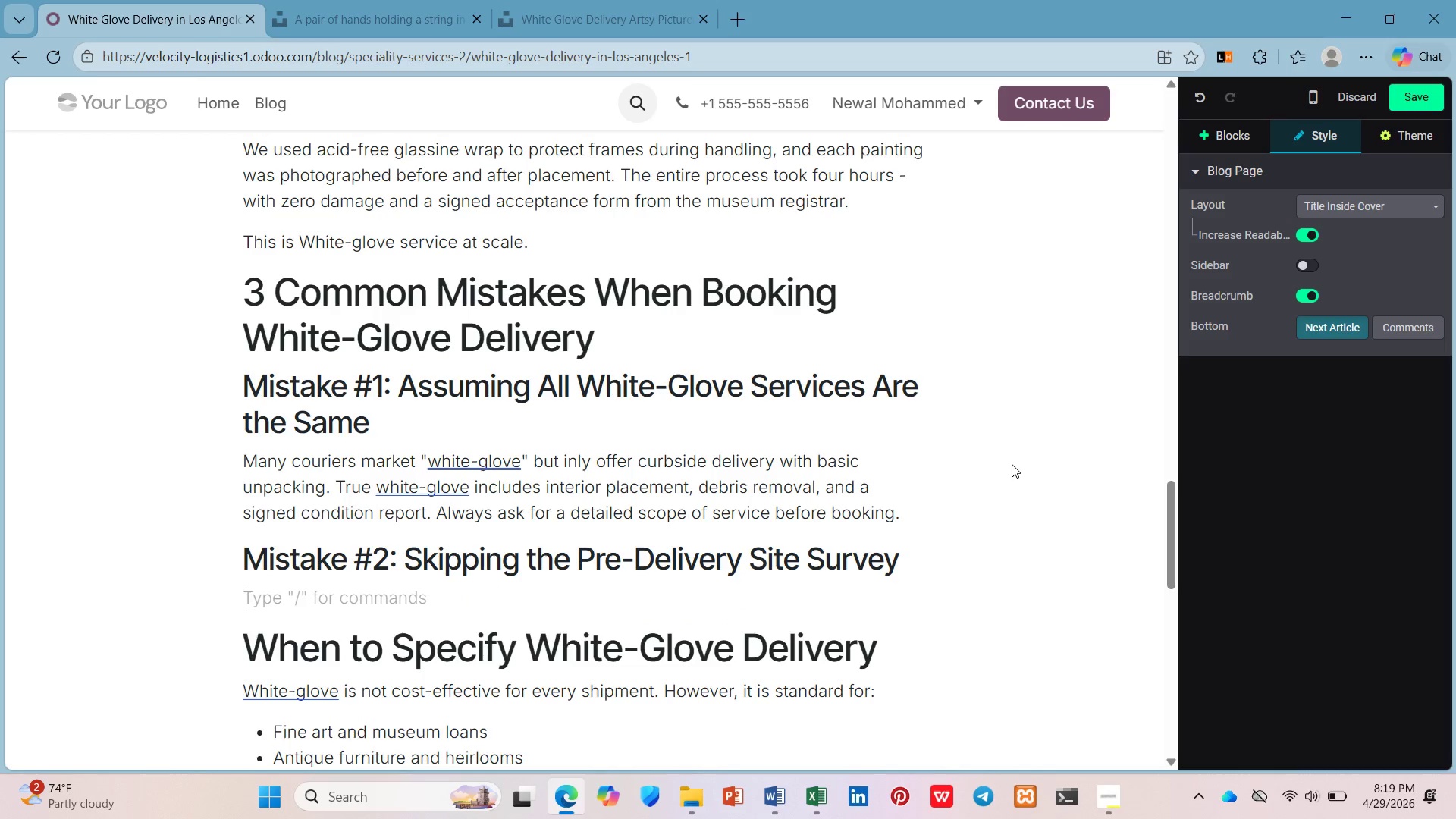 
type(A site u)
key(Backspace)
type(survey identifies stai)
 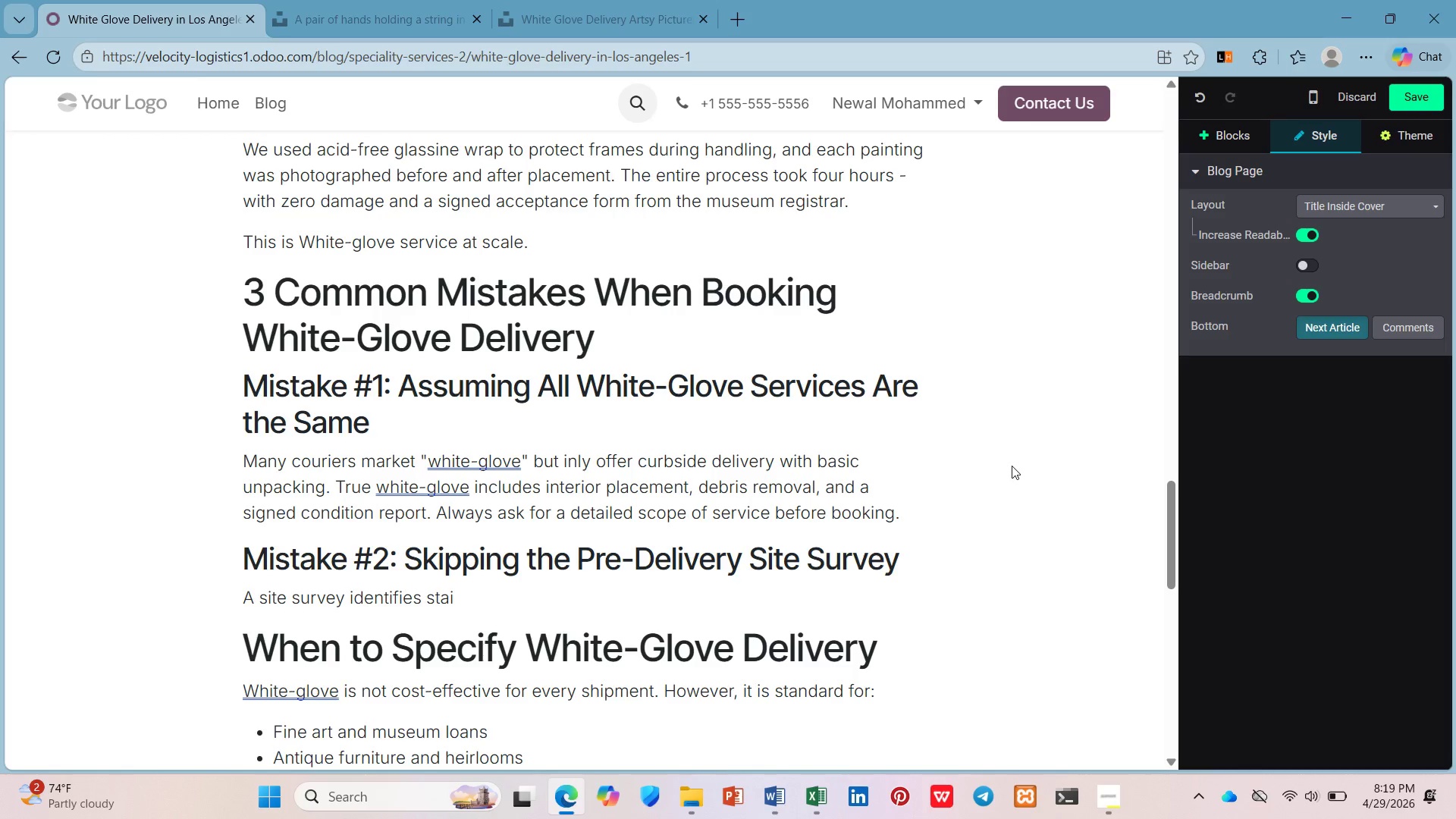 
type(rs, fri)
key(Backspace)
type(eight w)
key(Backspace)
type(elevator access, parkign)
key(Backspace)
key(Backspace)
 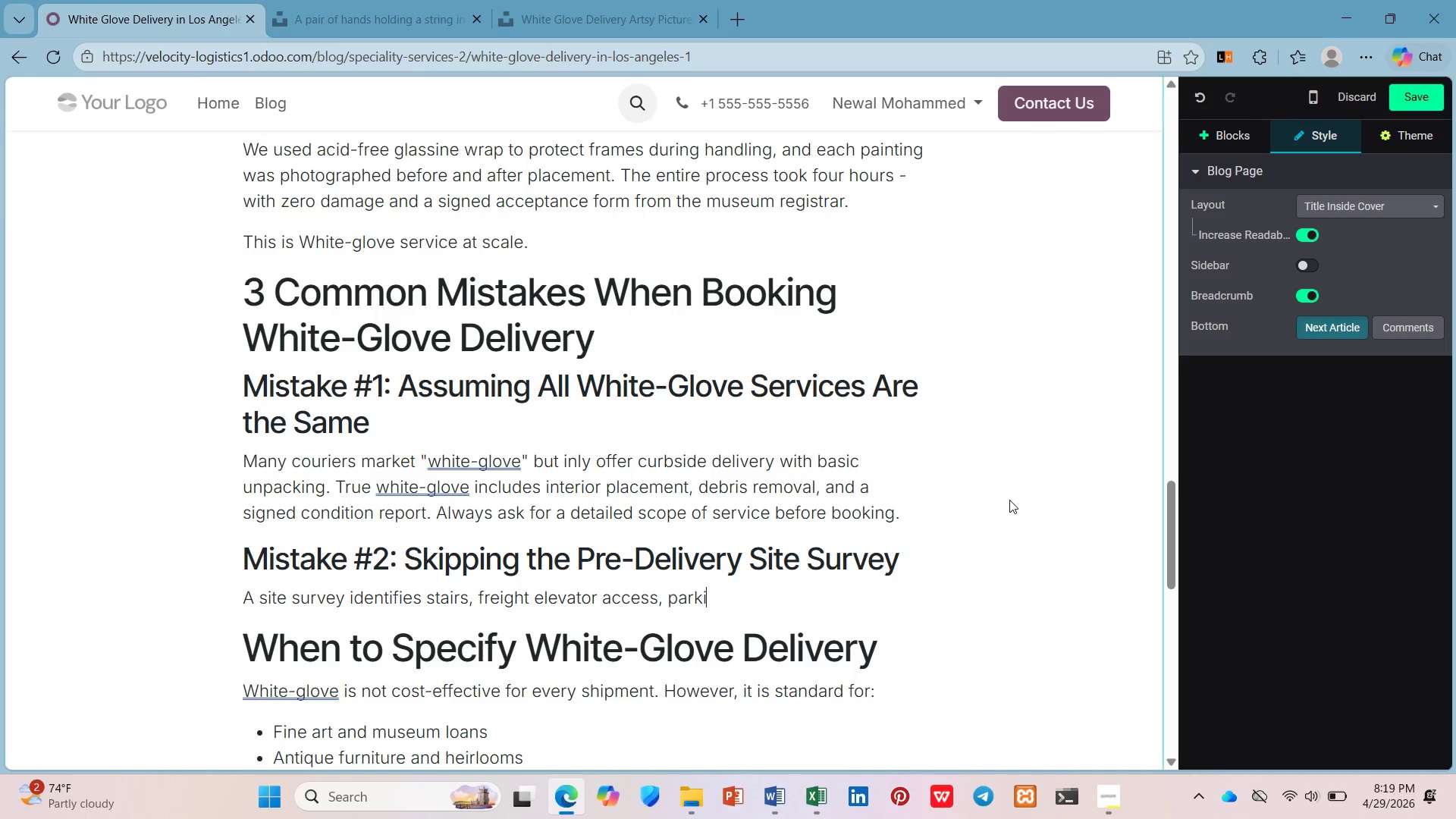 
type(ng resti)
key(Backspace)
type(rictions, and a )
key(Backspace)
key(Backspace)
type(clearance )
 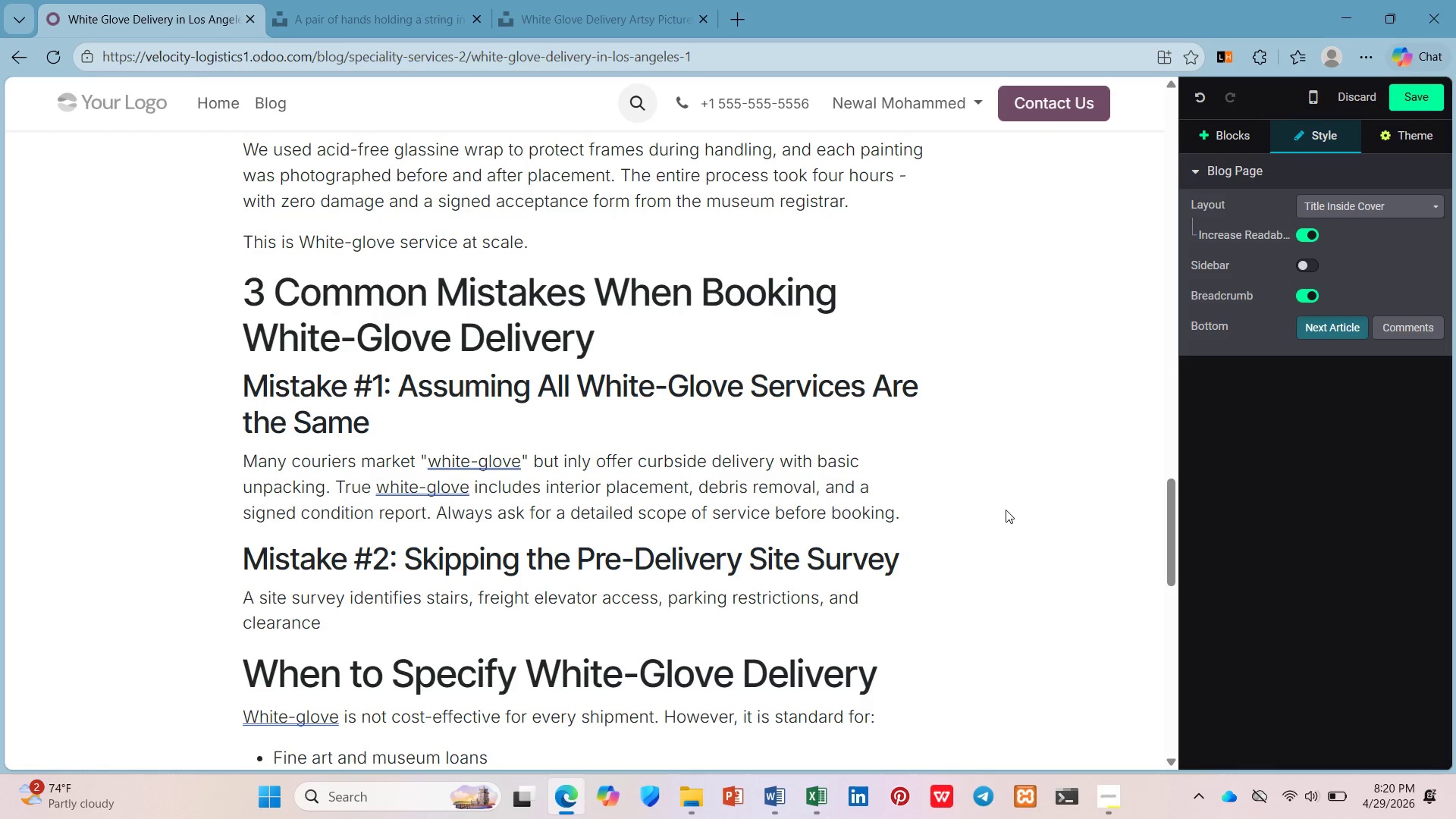 
wait(8.05)
 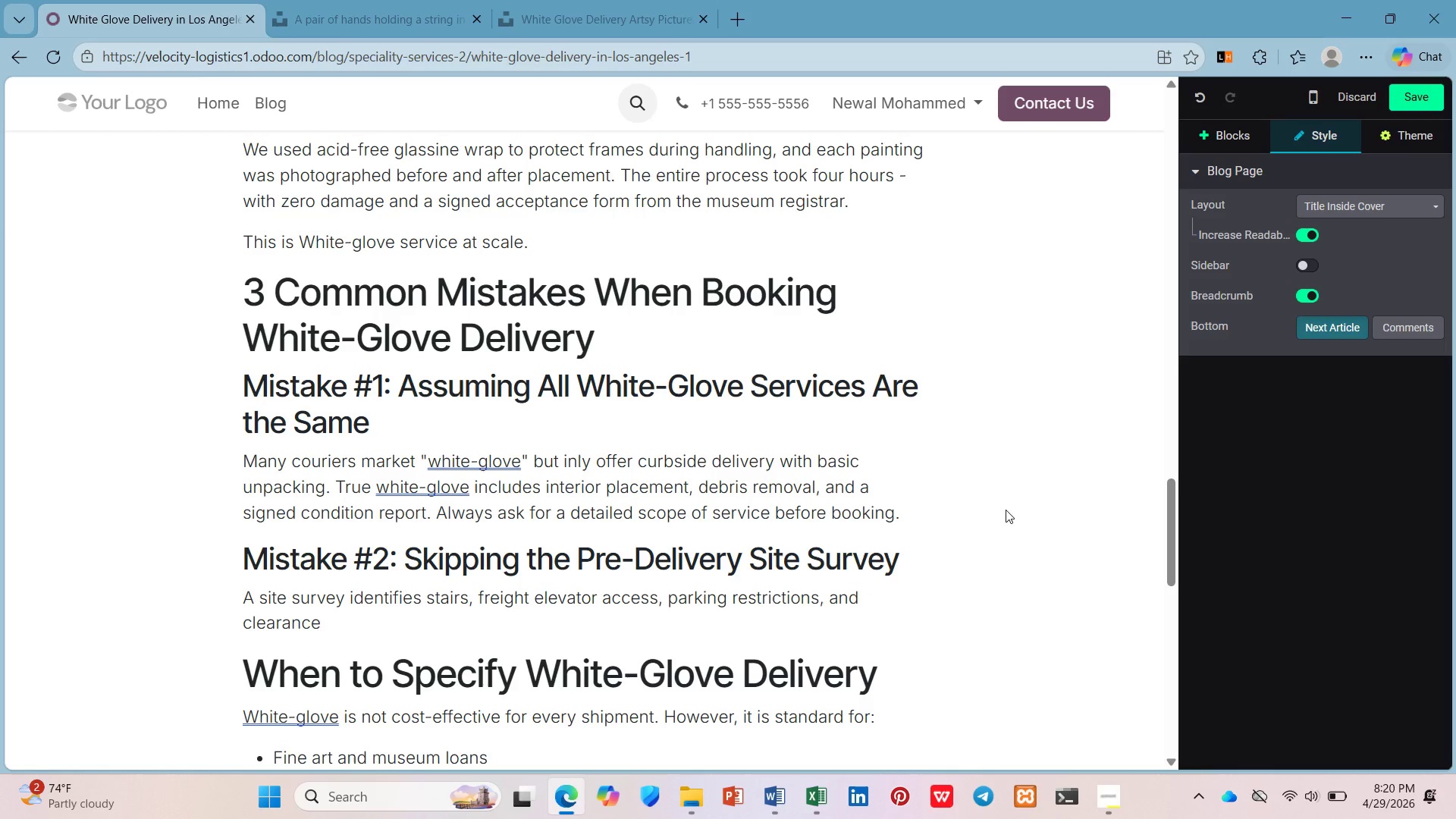 
type(issues. )
 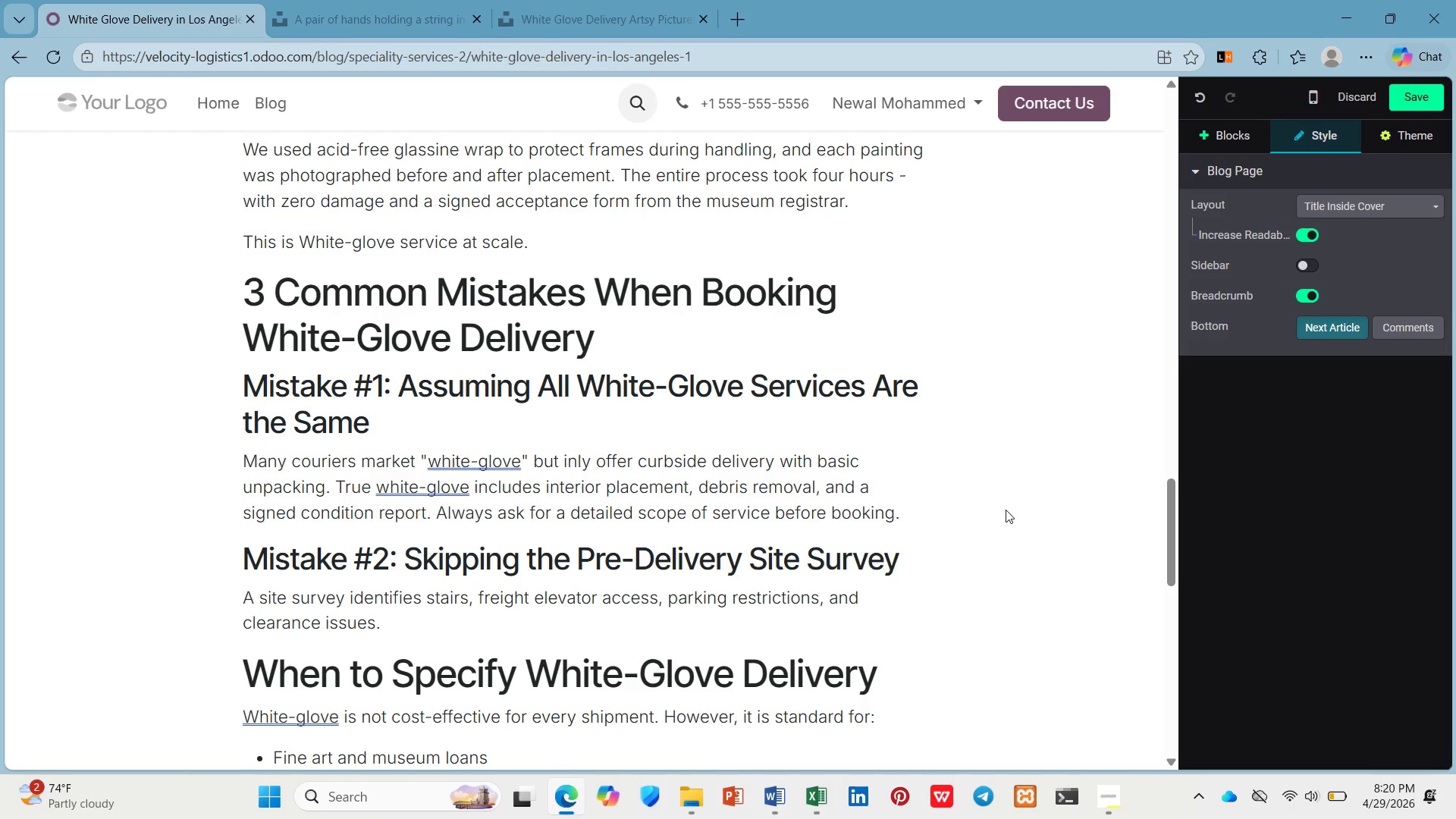 
hold_key(key=ShiftLeft, duration=1.88)
 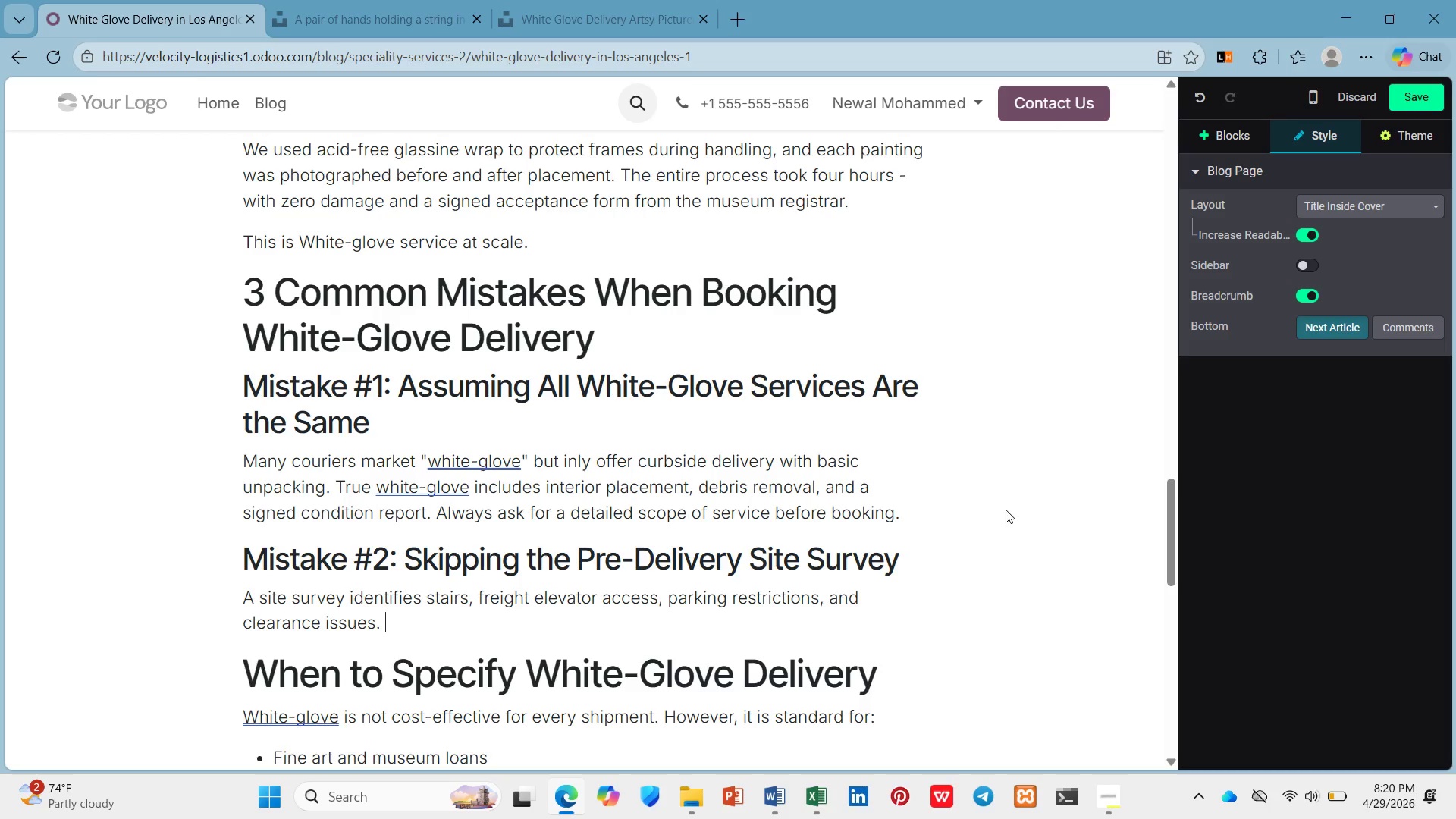 
wait(16.31)
 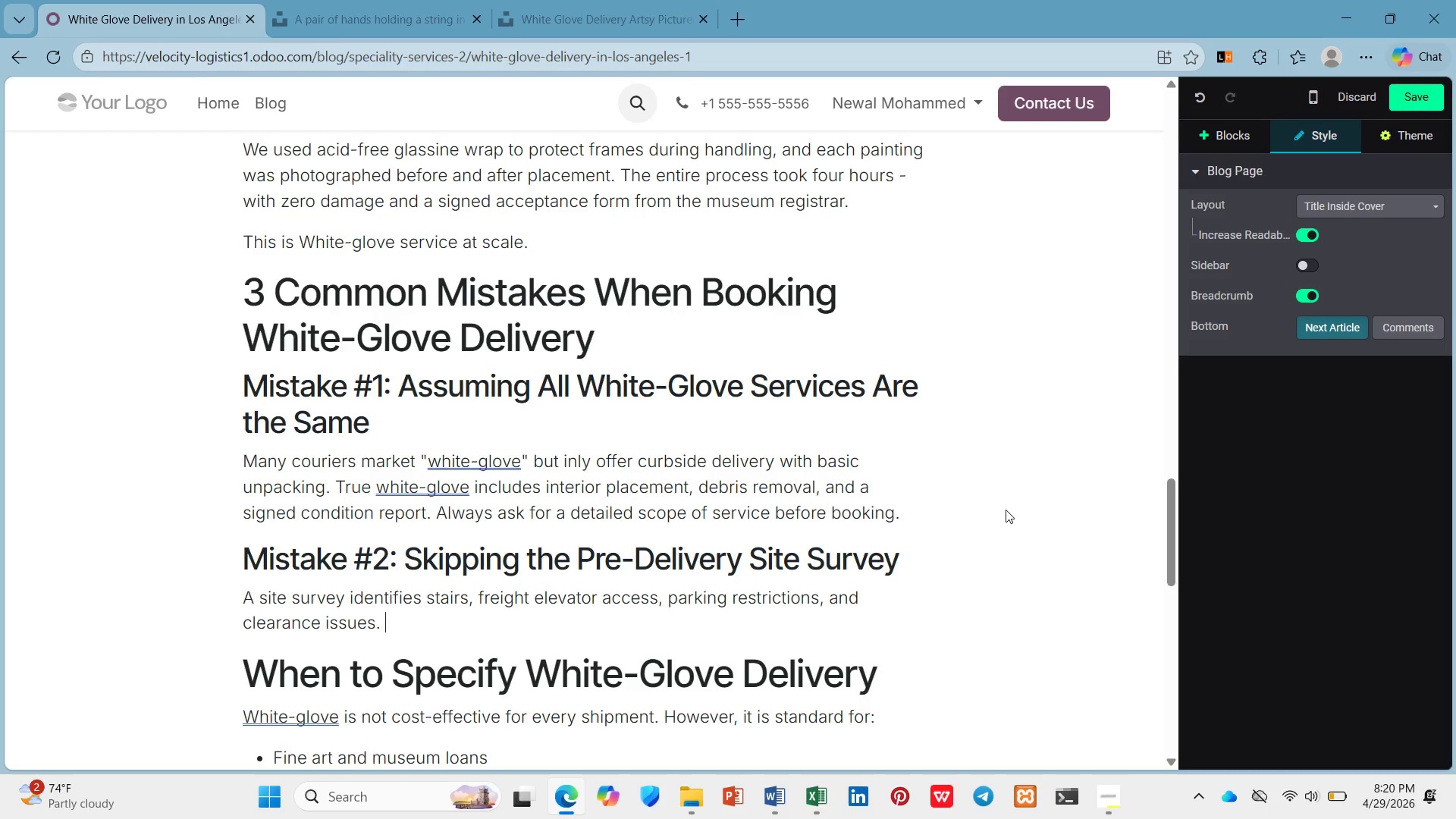 
type(Witoh)
key(Backspace)
key(Backspace)
type(hout it, your delivery team )
 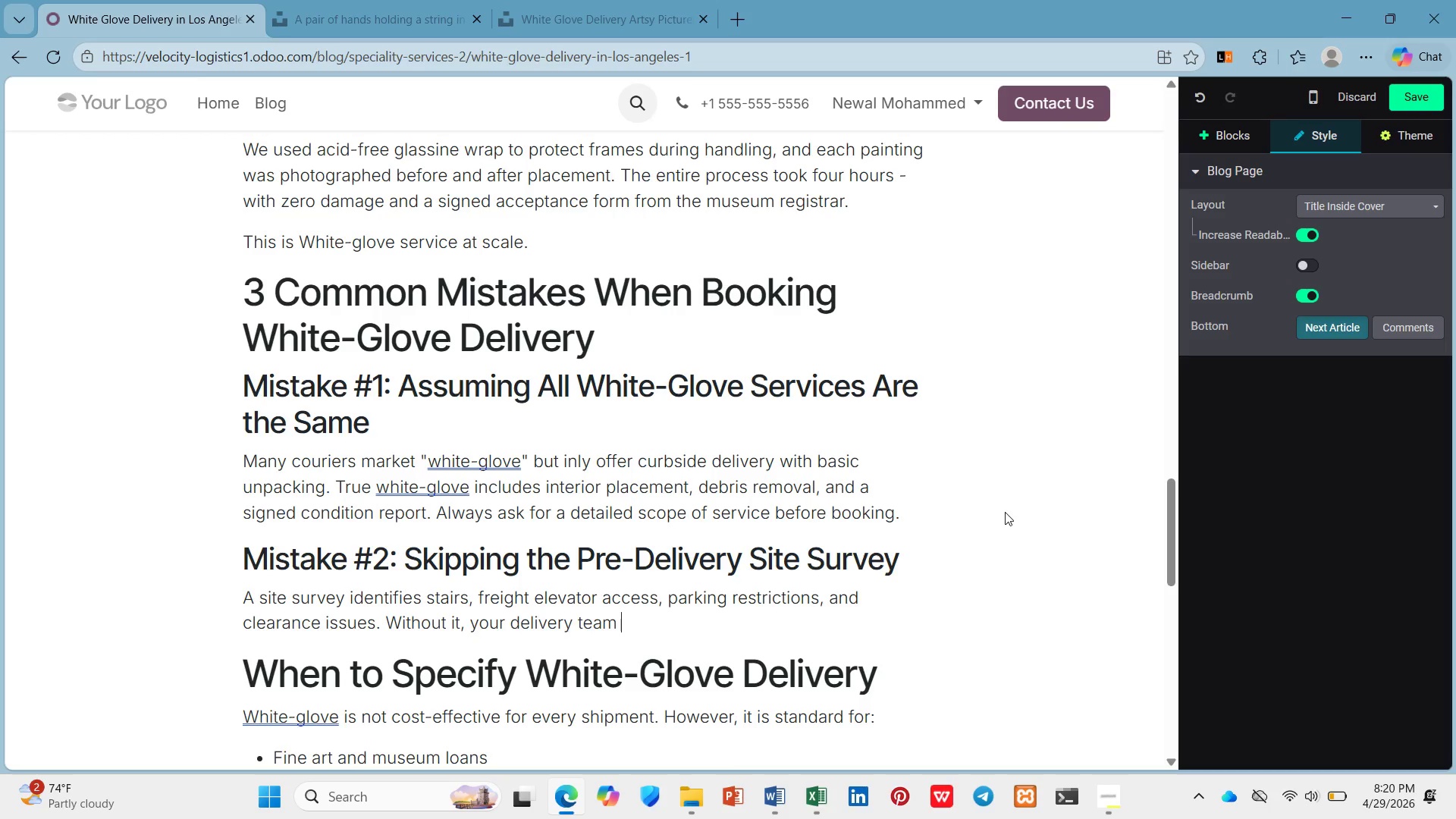 
wait(9.31)
 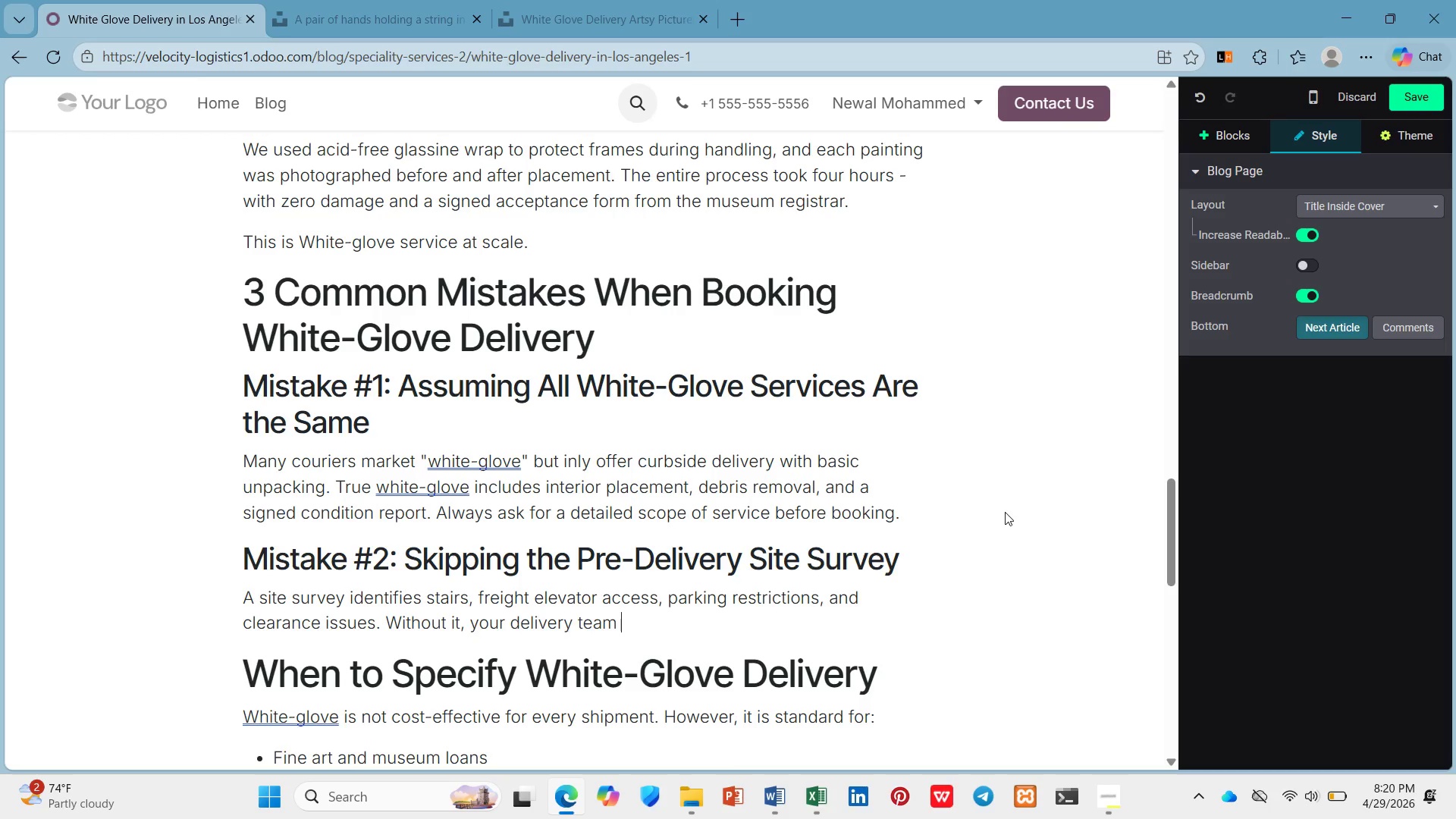 
type(may arrive i)
key(Backspace)
type(unable to access the building - r )
key(Backspace)
key(Backspace)
type(or t)
key(Backspace)
type(worse, damaeg)
key(Backspace)
key(Backspace)
type(ge a wall trying.)
 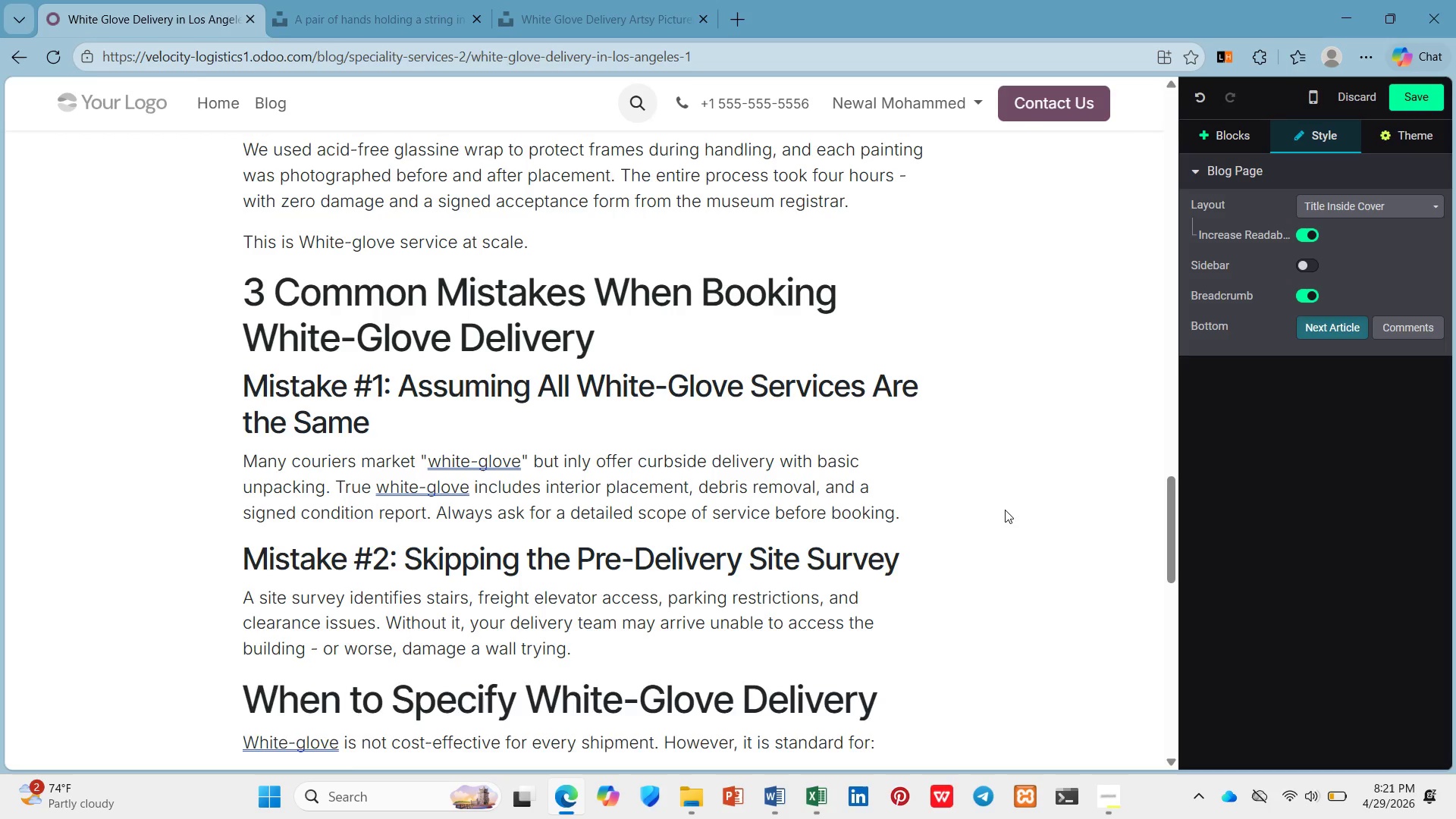 
key(Enter)
 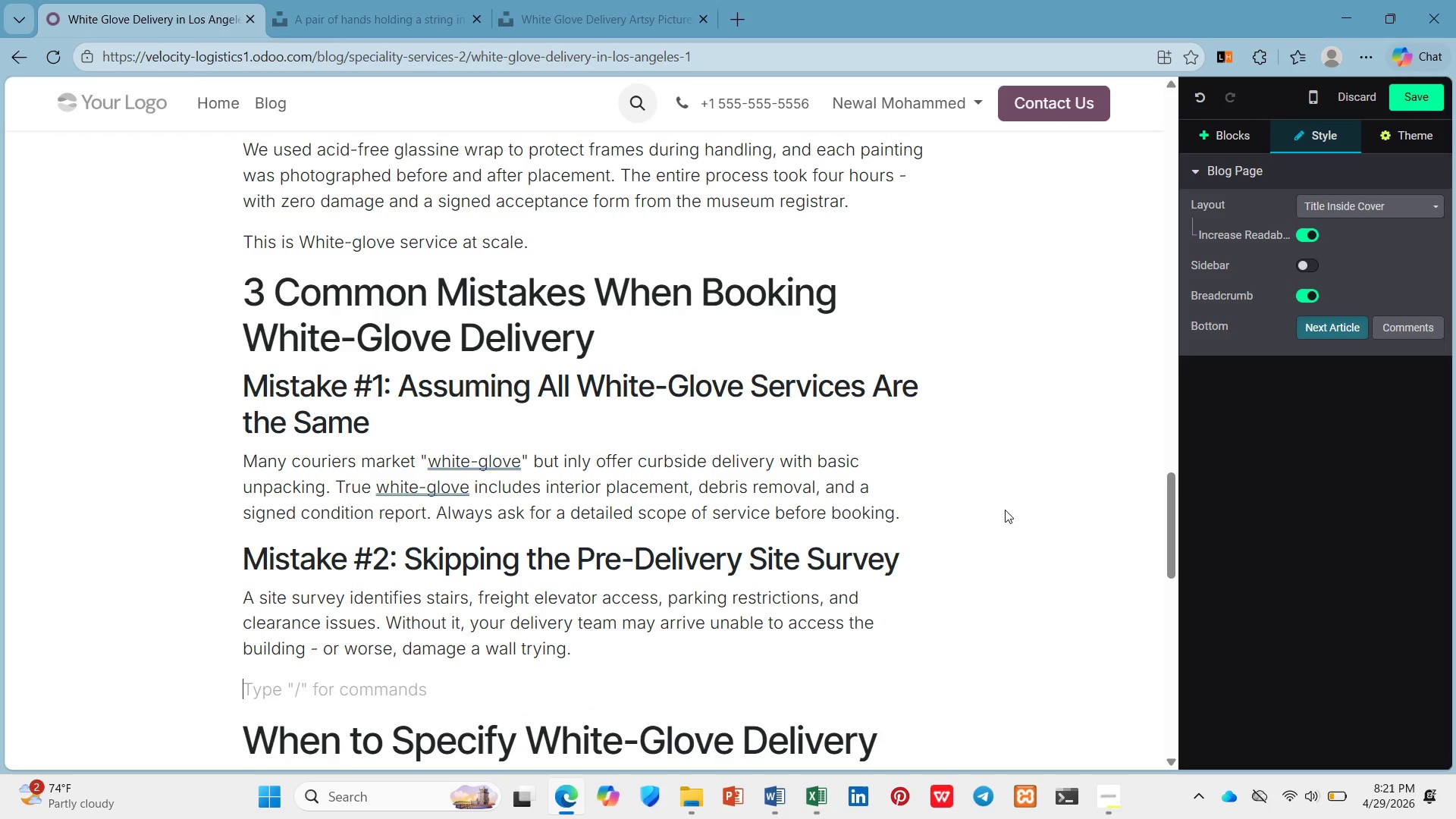 
type(/h3)
 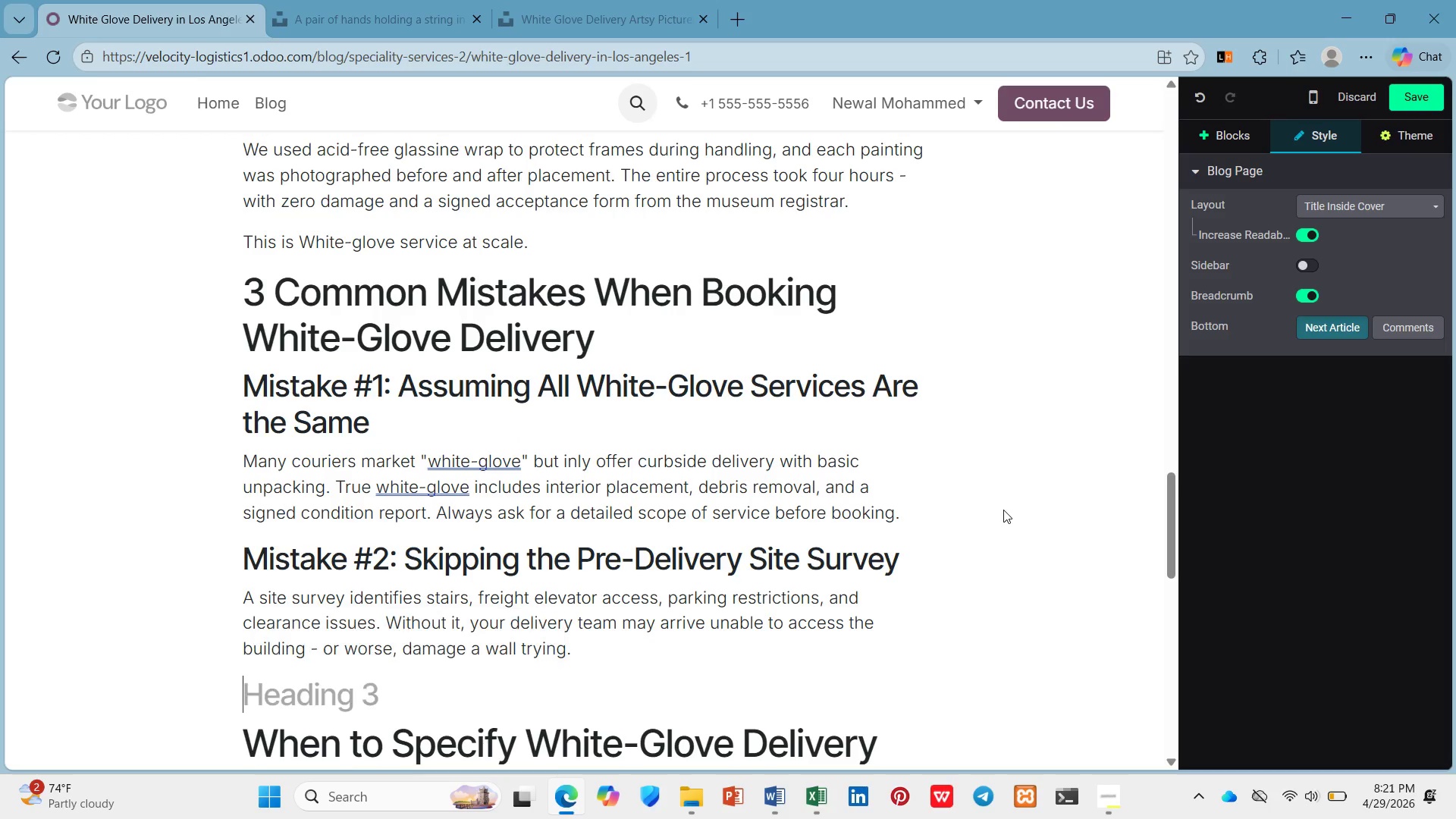 
key(Enter)
 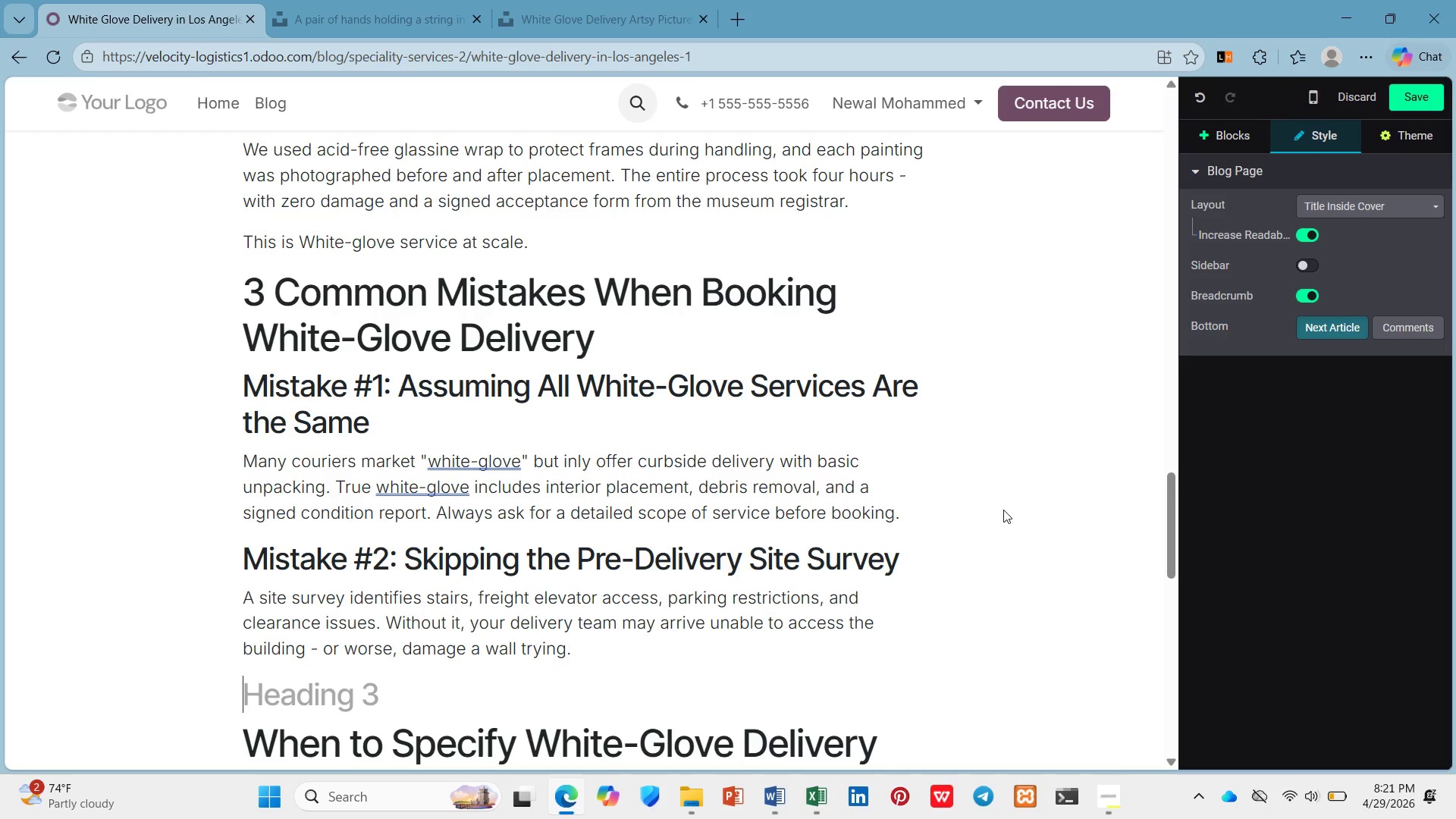 
type(Mistake #3 )
key(Backspace)
type(: )
 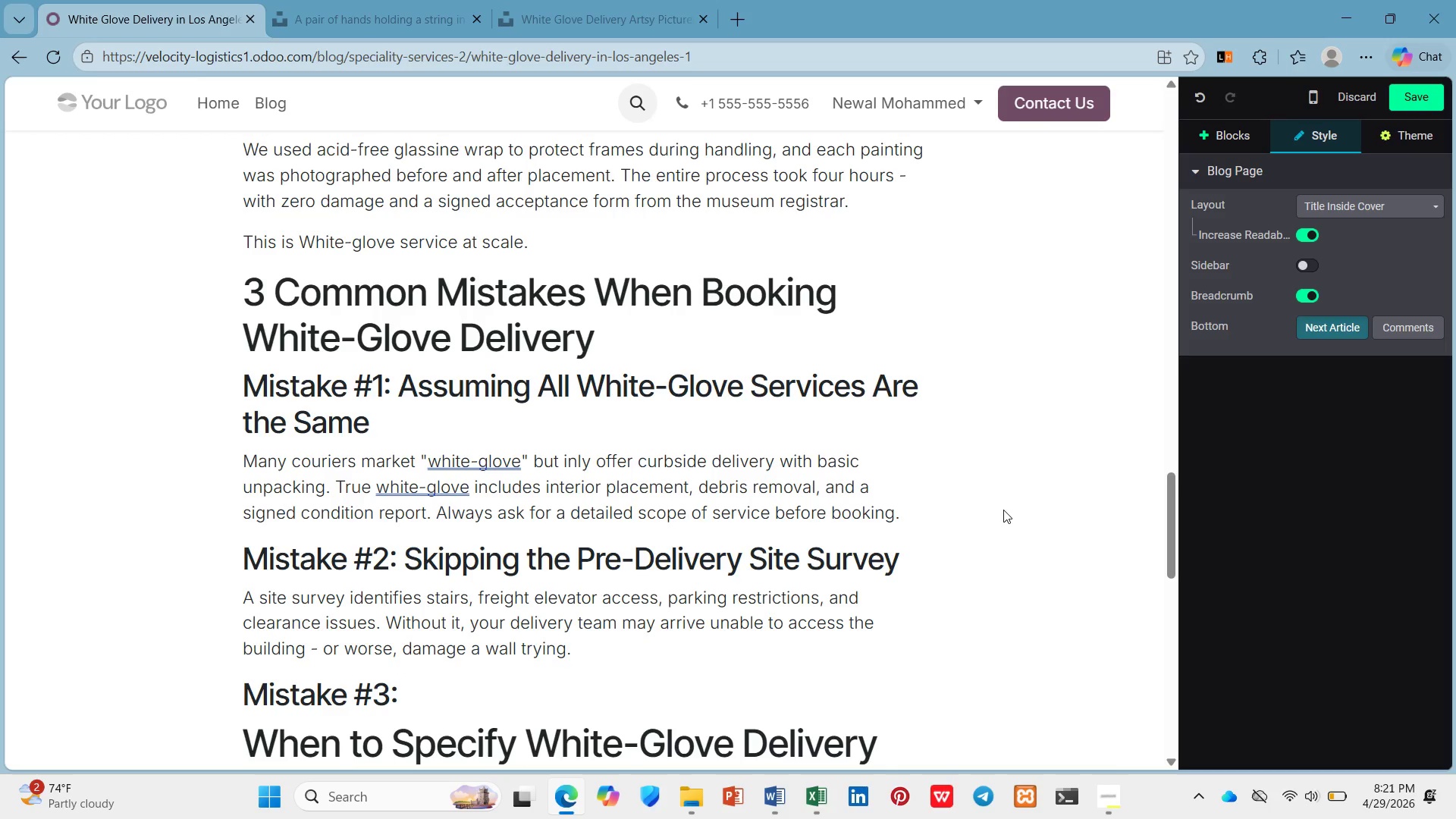 
wait(8.42)
 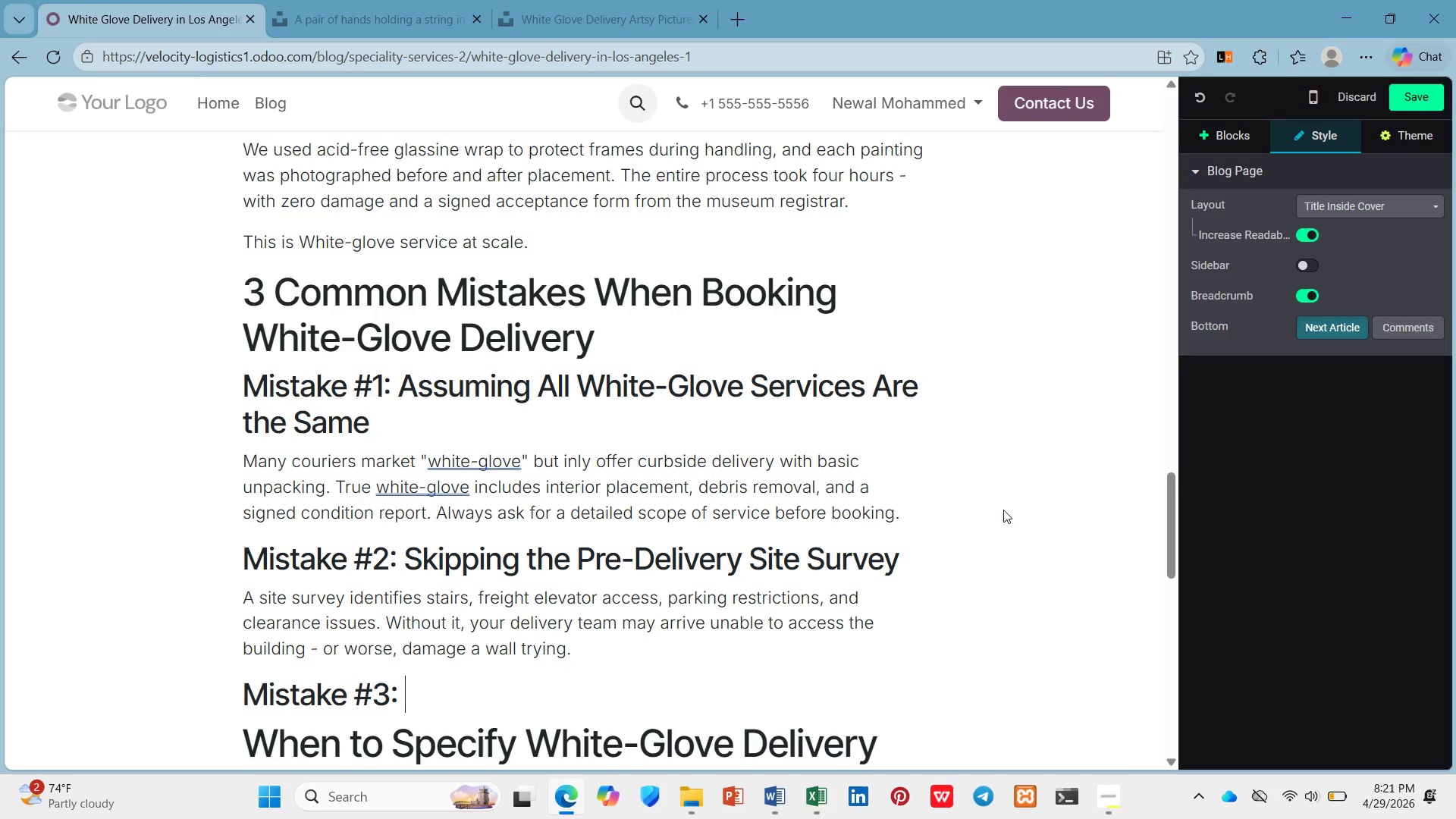 
type(Using Standard Moving Supplies Instead  of Archival Materials)
 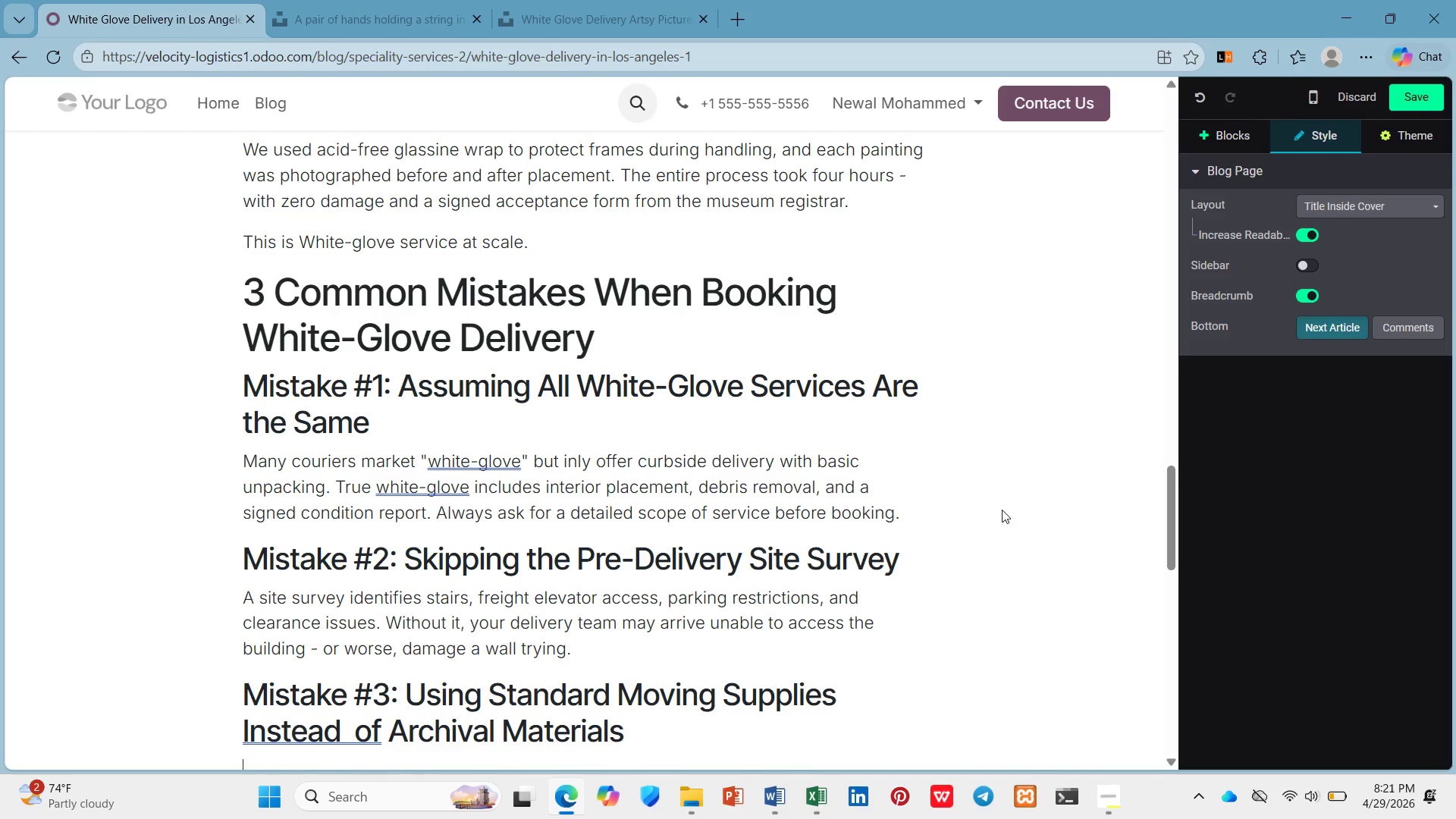 
 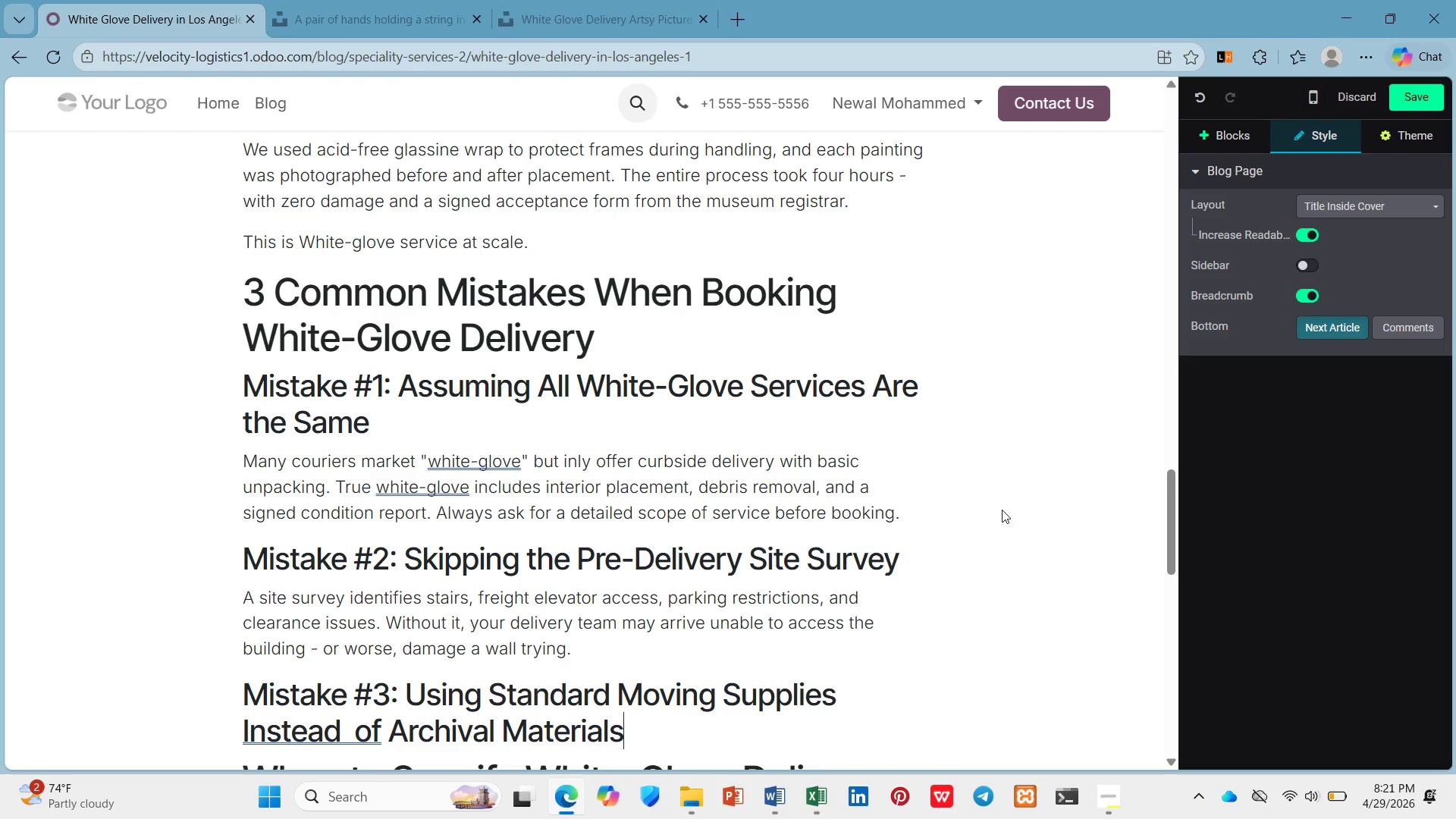 
key(Enter)
 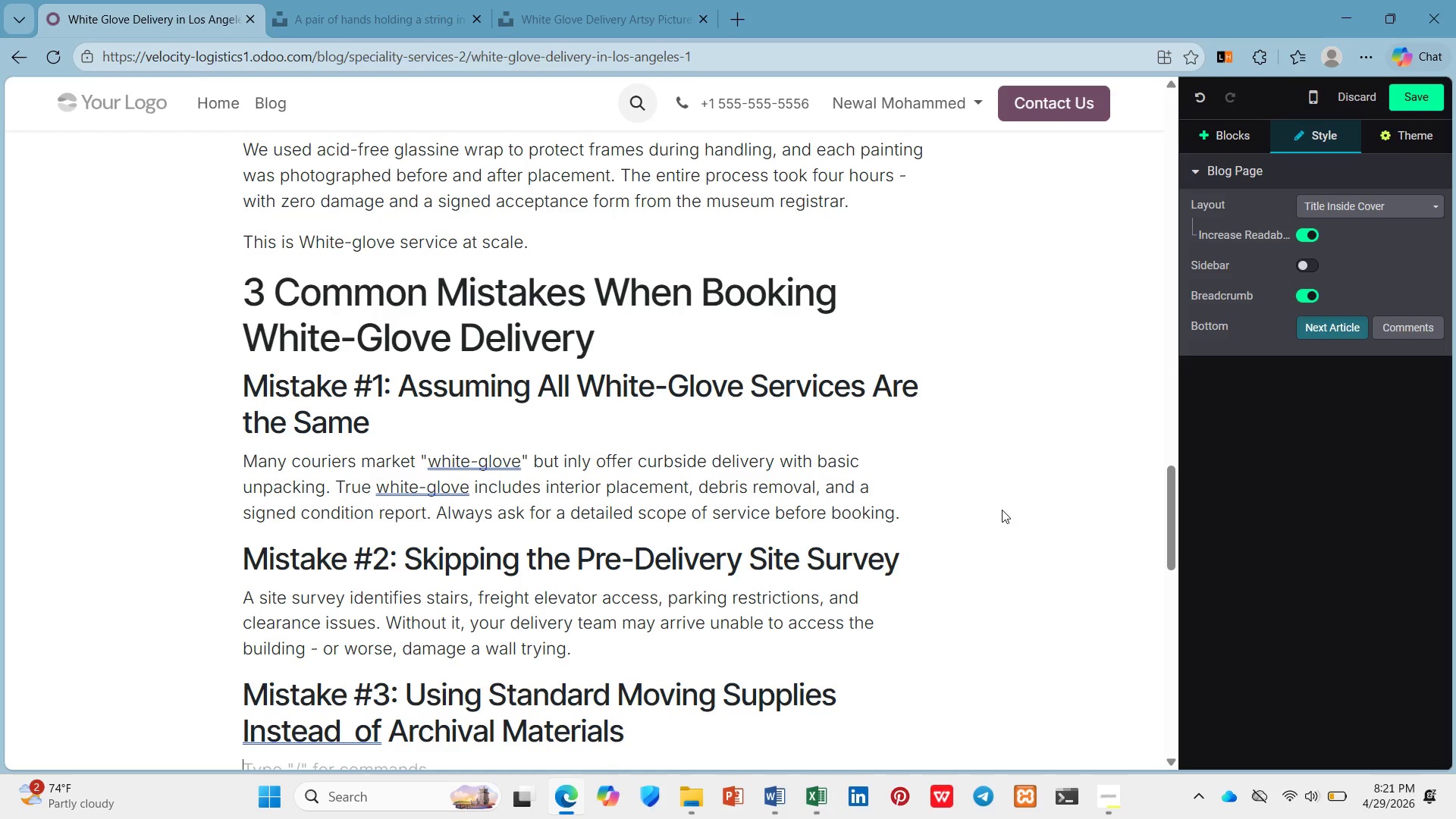 
scroll: coordinate [1000, 510], scroll_direction: down, amount: 3.0
 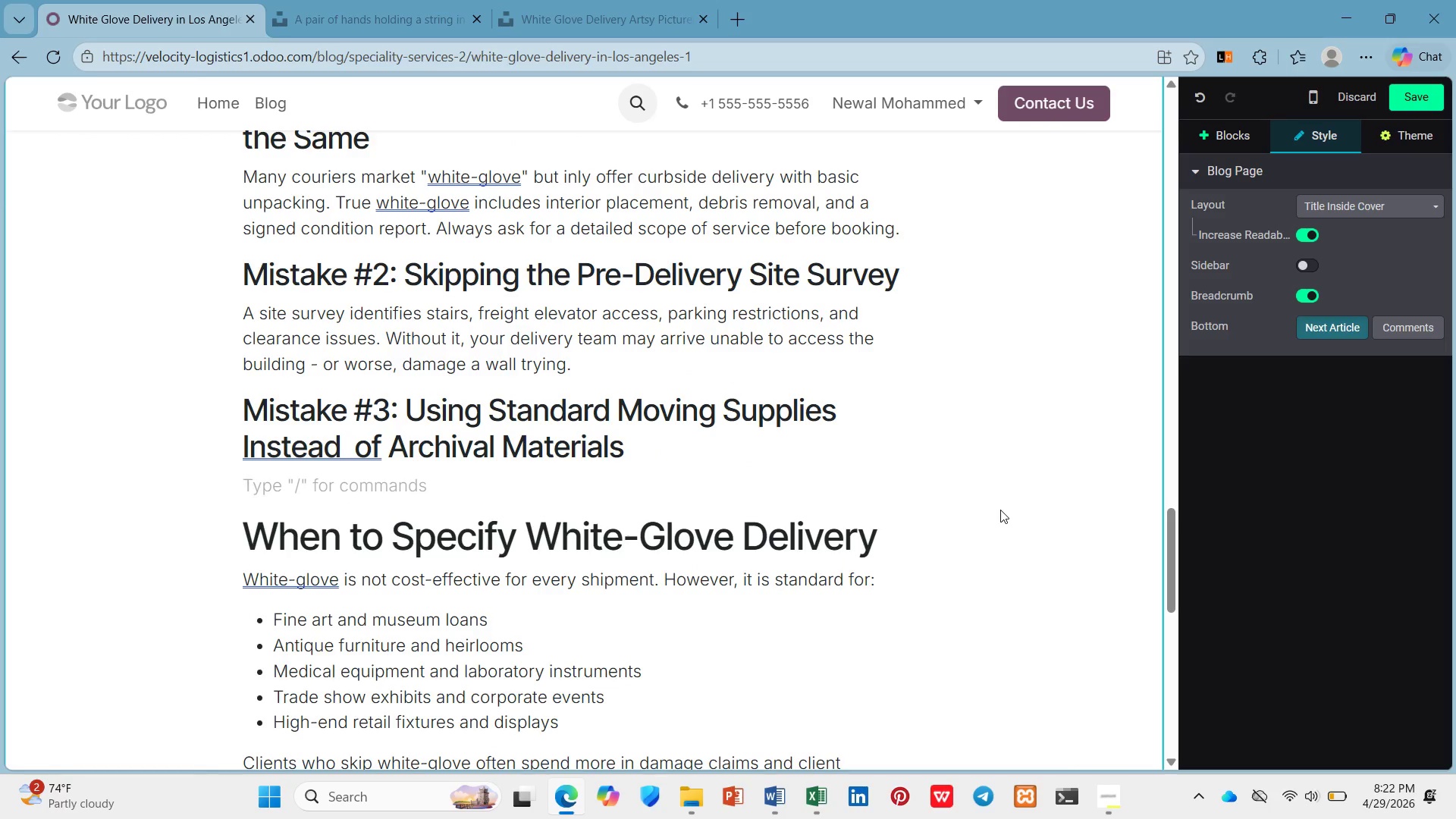 
type(Bubble rap leaves imprints. Packing peanuts)
 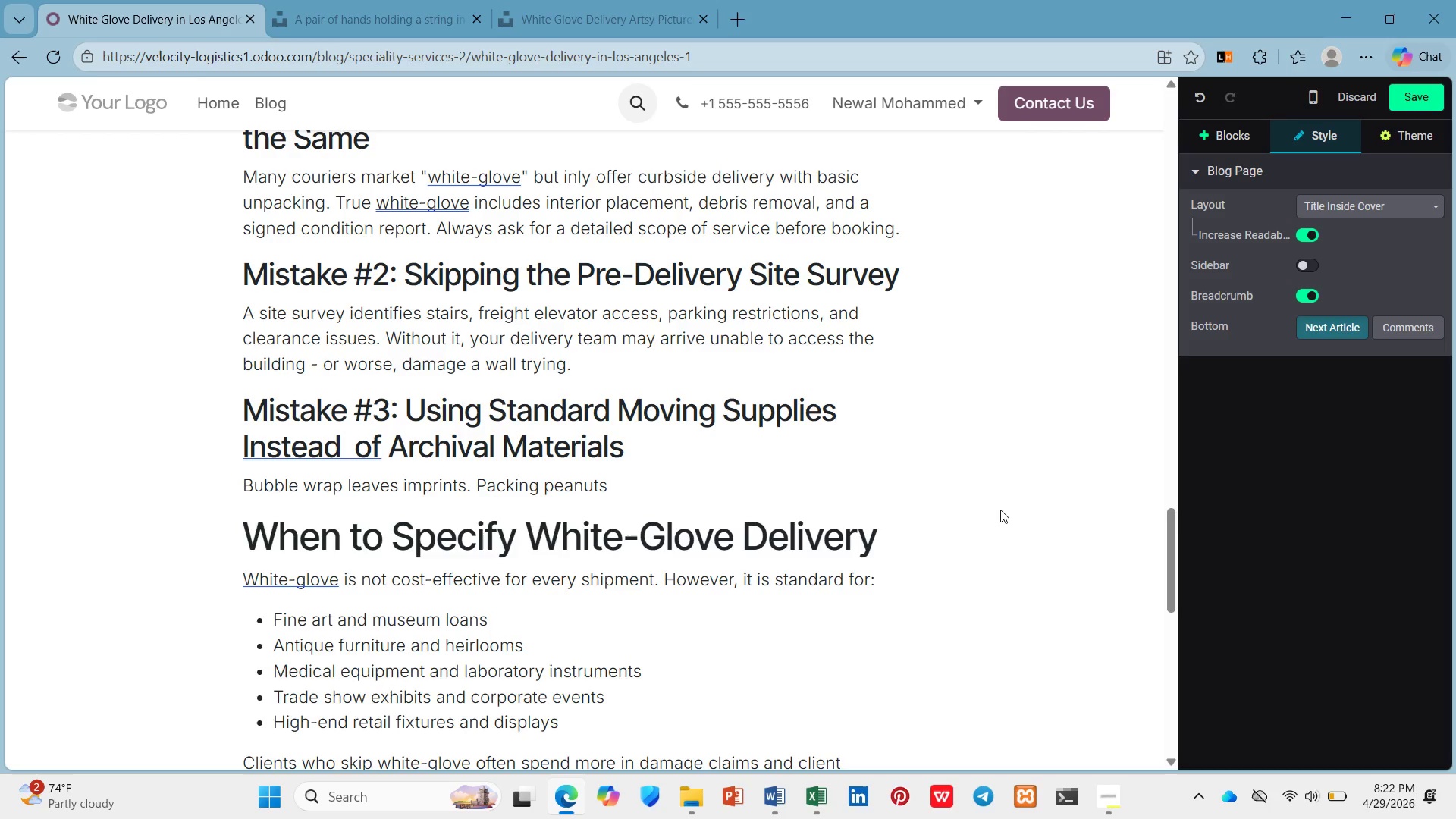 
hold_key(key=W, duration=0.33)
 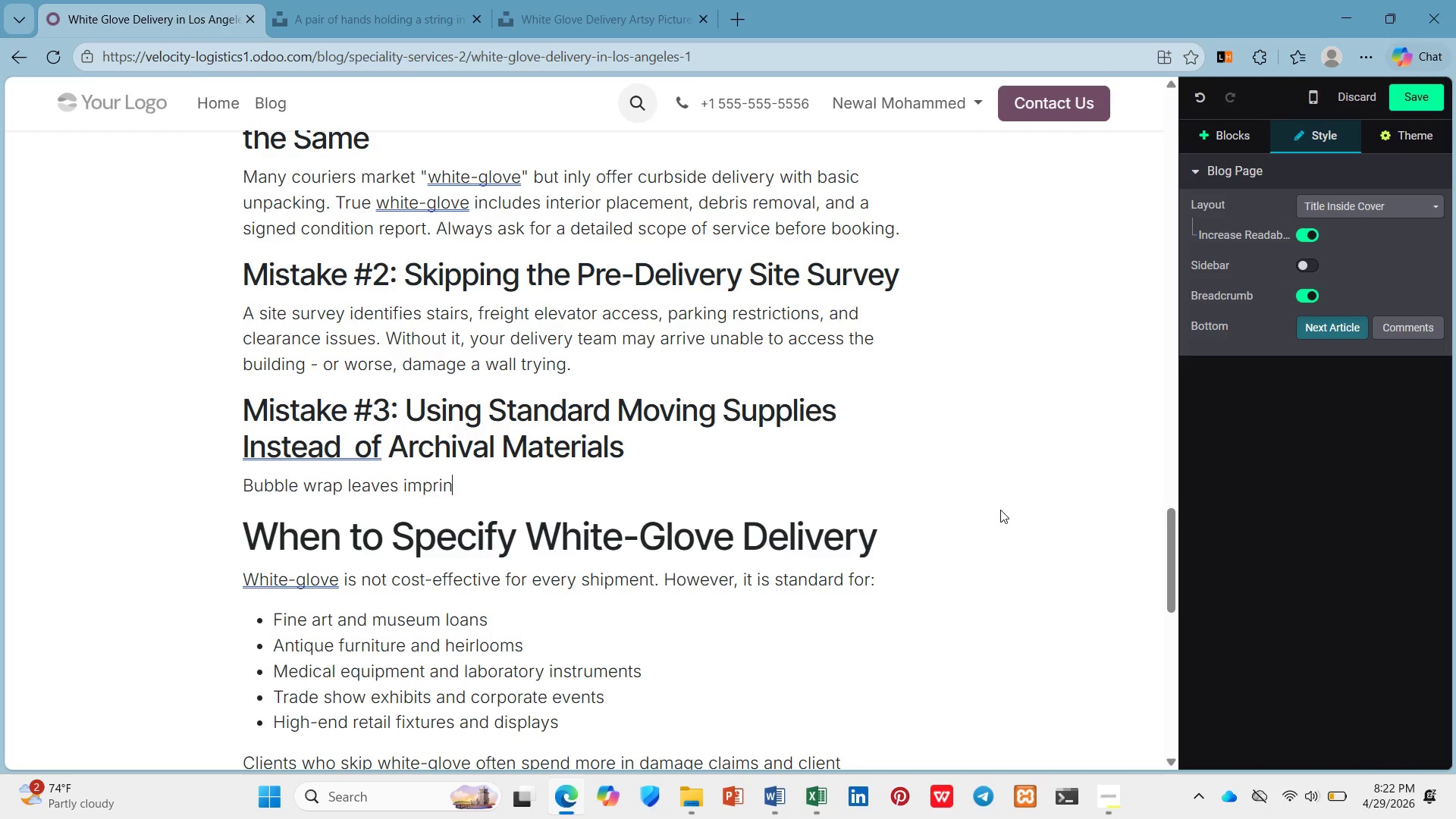 
wait(5.12)
 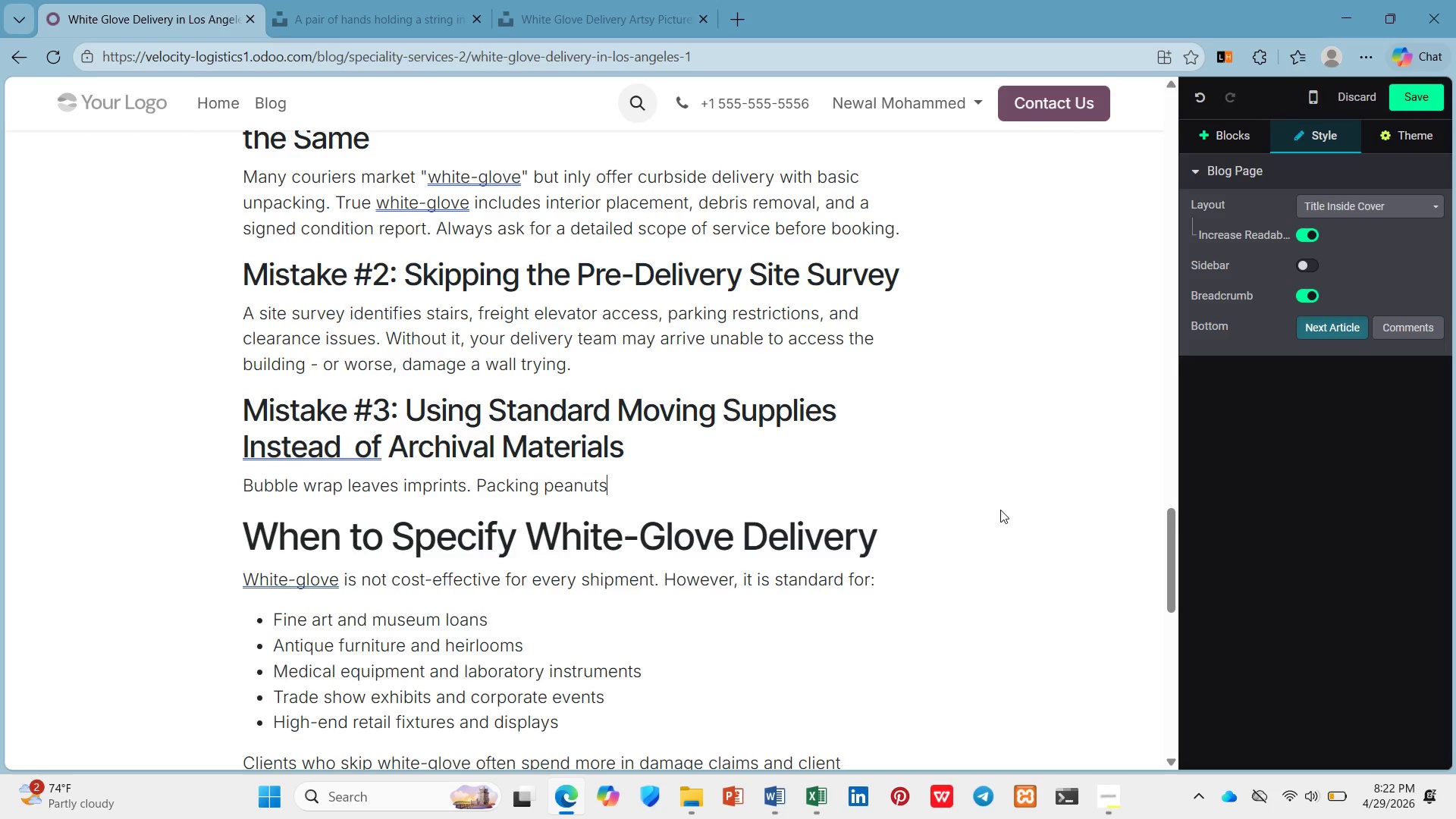 
type( shift. Nw)
key(Backspace)
type(ewsprint transfers ink. White-glove delivery se)
key(Backspace)
key(Backspace)
type(requires acid-free f)
key(Backspace)
type(glassine wrap, Wth)
key(Backspace)
key(Backspace)
key(Backspace)
type(Eh)
key(Backspace)
type(thafoam corner blocks, and cut)
key(Backspace)
type(stom-fitted crates. Verify you )
key(Backspace)
type(r providrs)
key(Backspace)
type('s )
 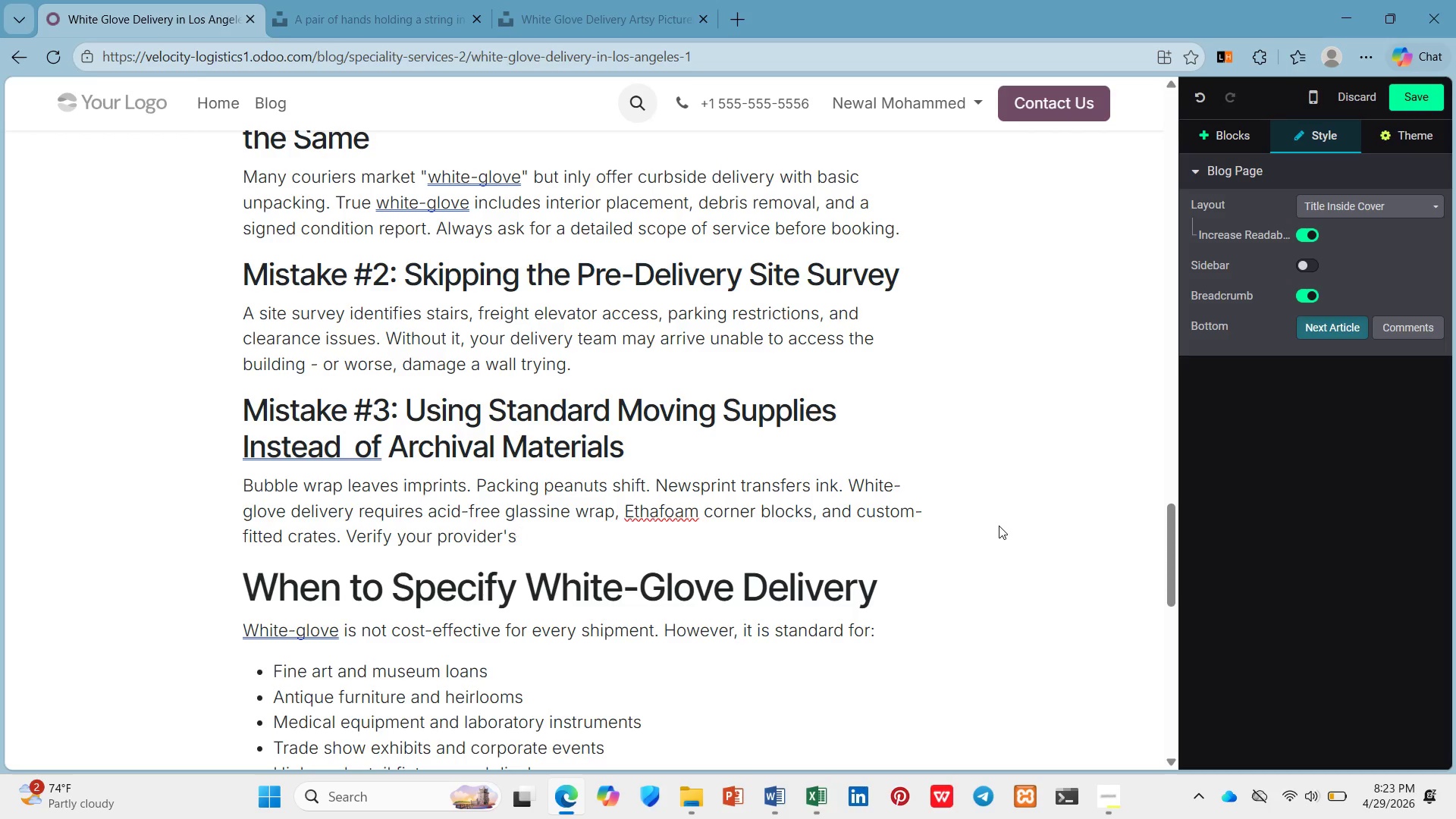 
type(materials before they arrive.)
 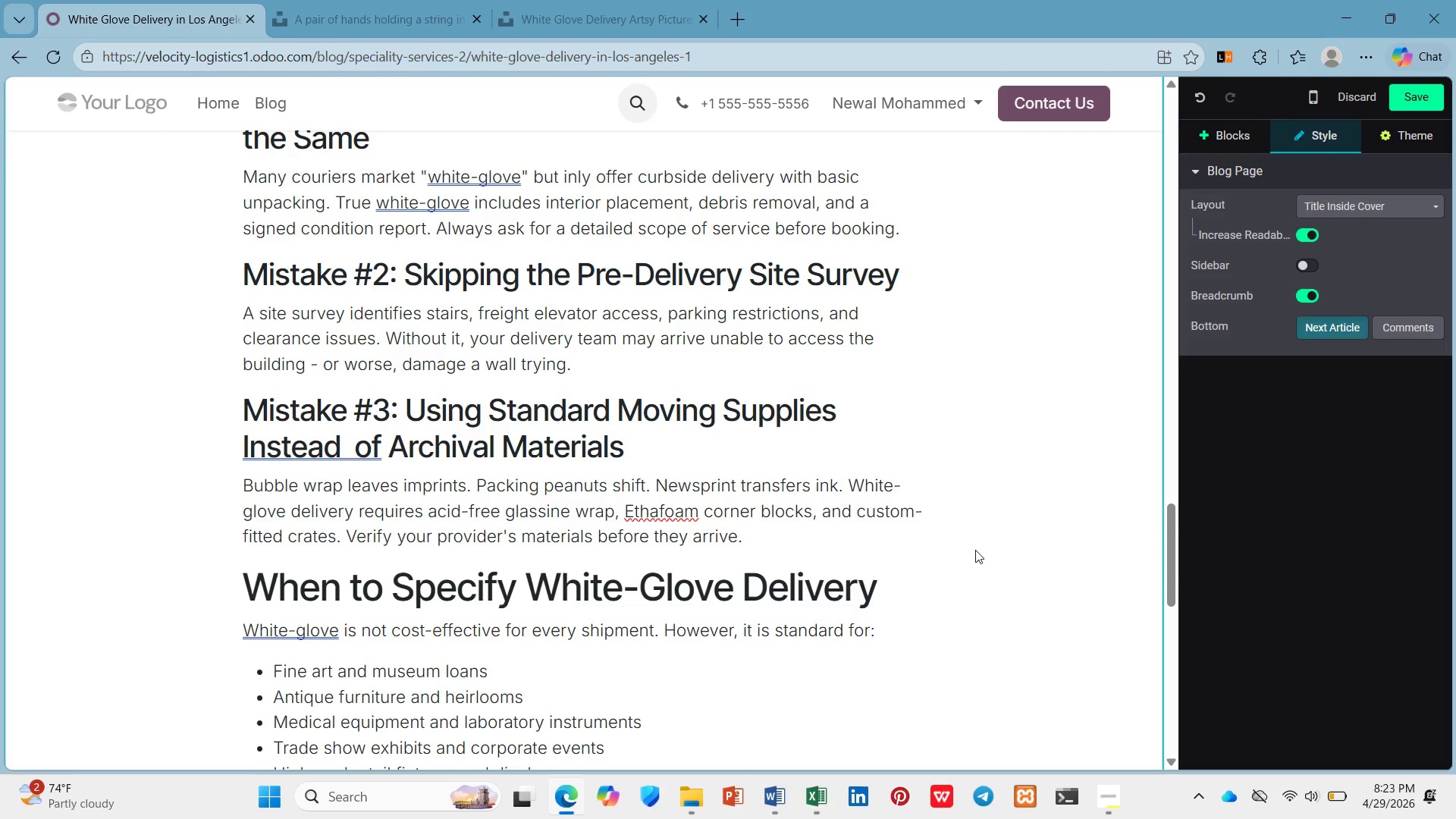 
wait(5.09)
 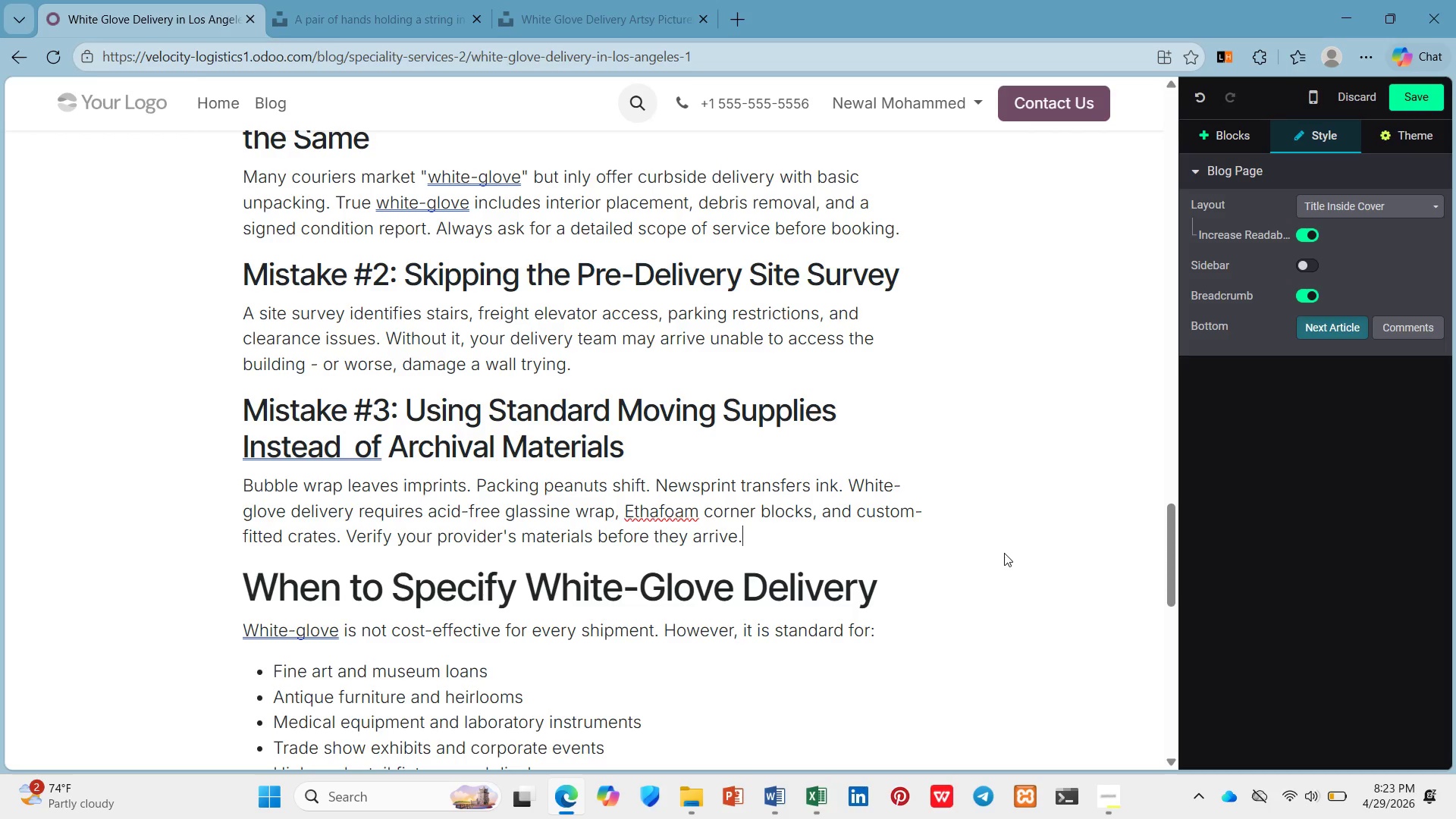 
left_click_drag(start_coordinate=[784, 541], to_coordinate=[234, 630])
 